 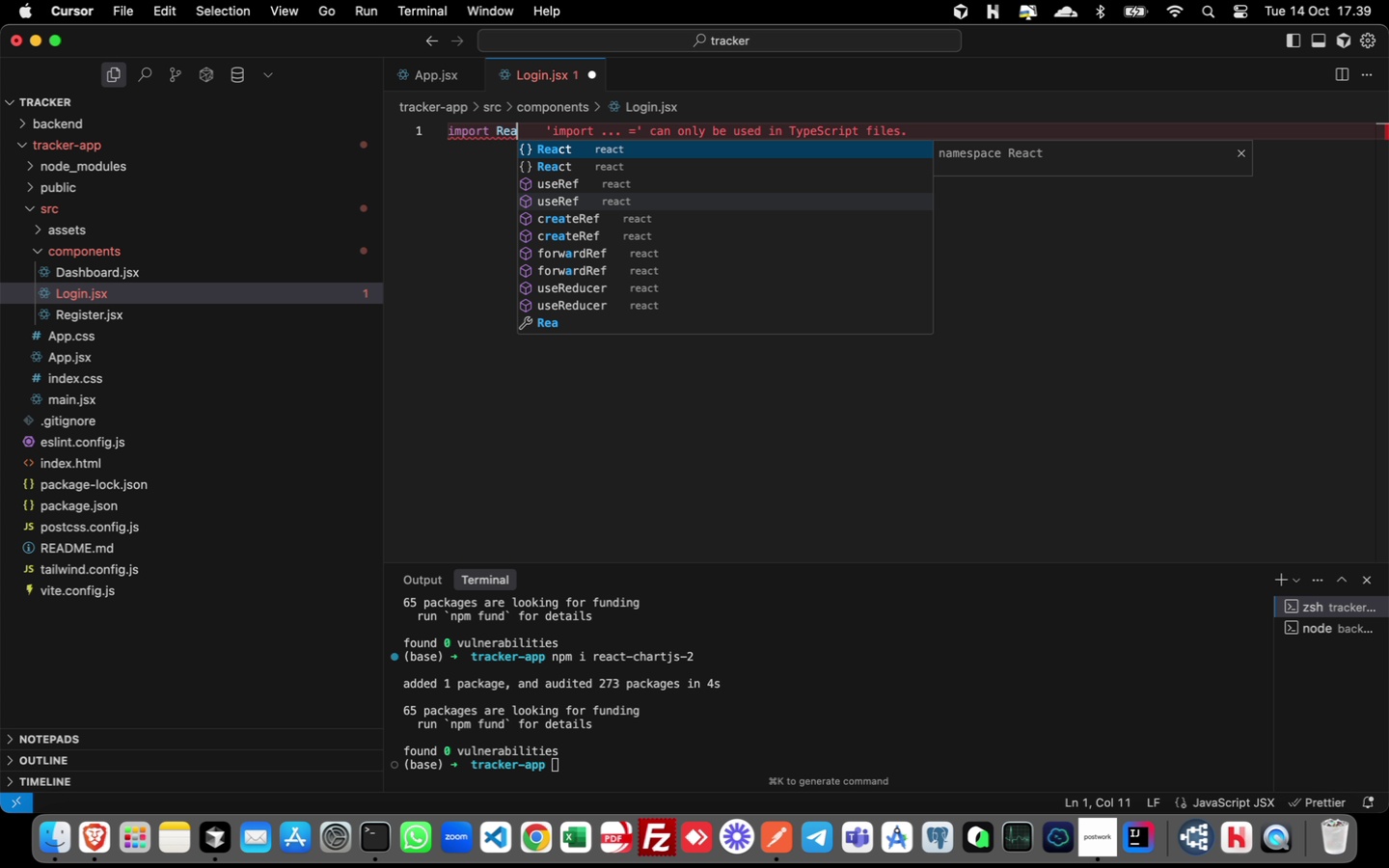 
key(Enter)
 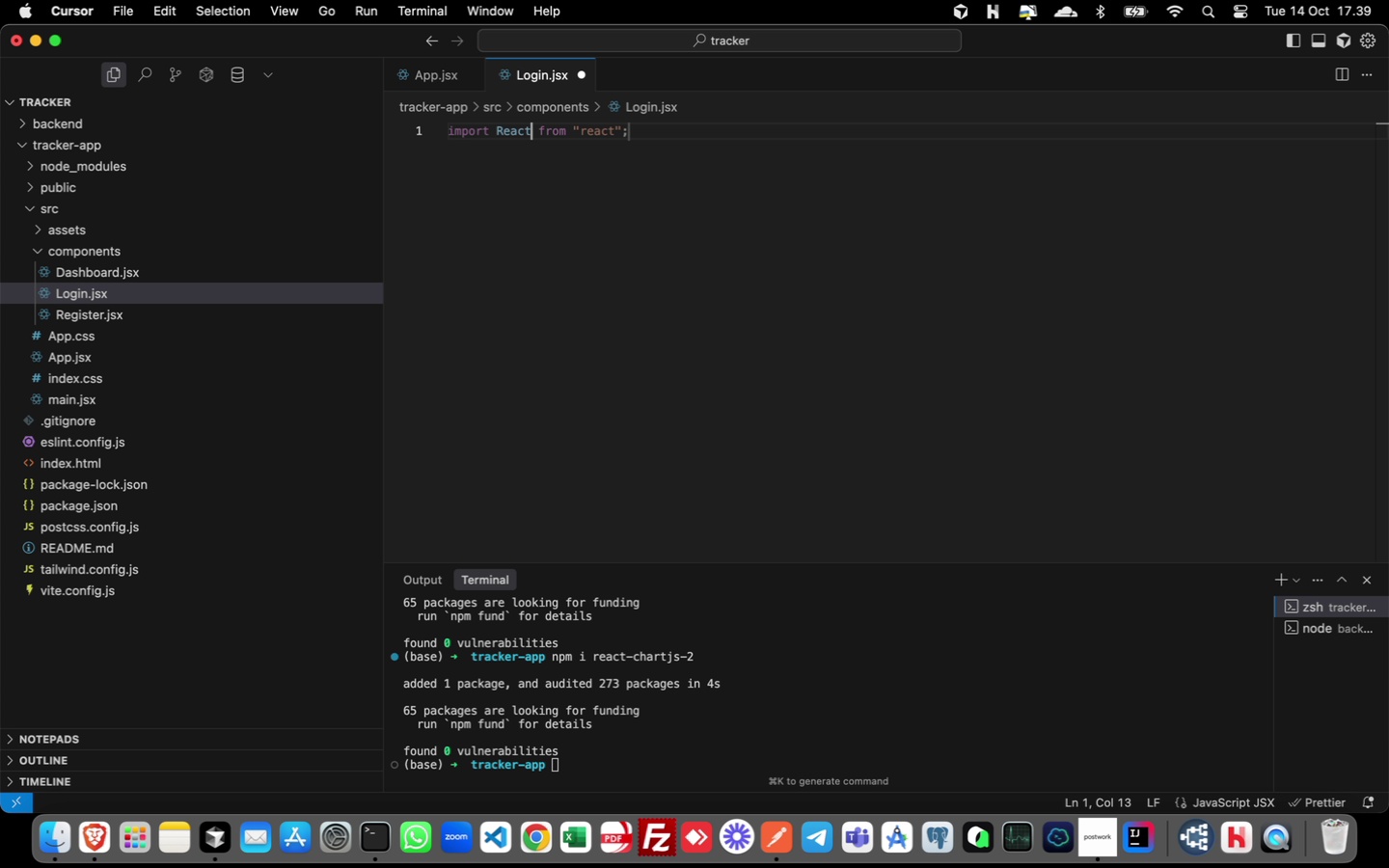 
type(, { useS)
 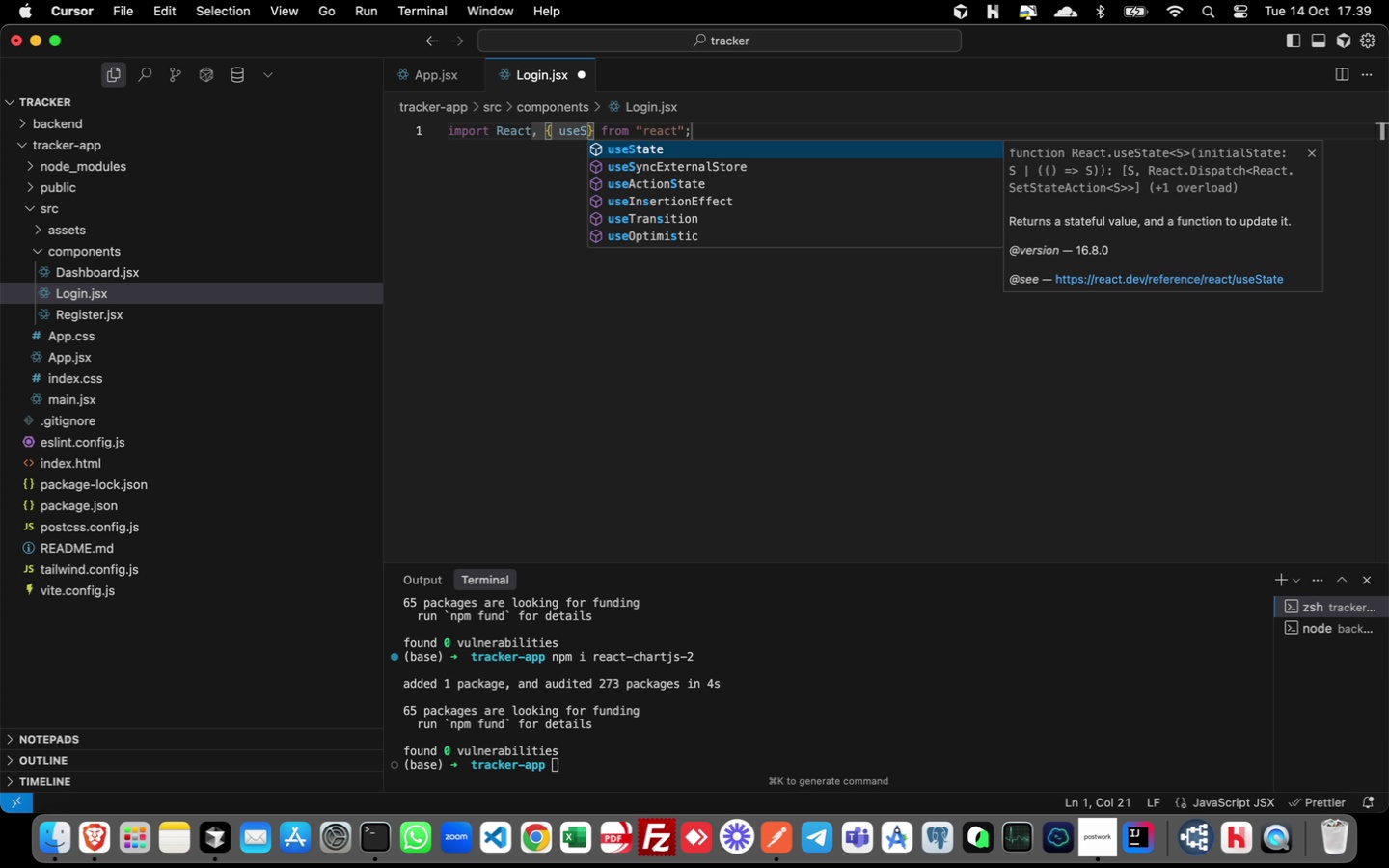 
key(Enter)
 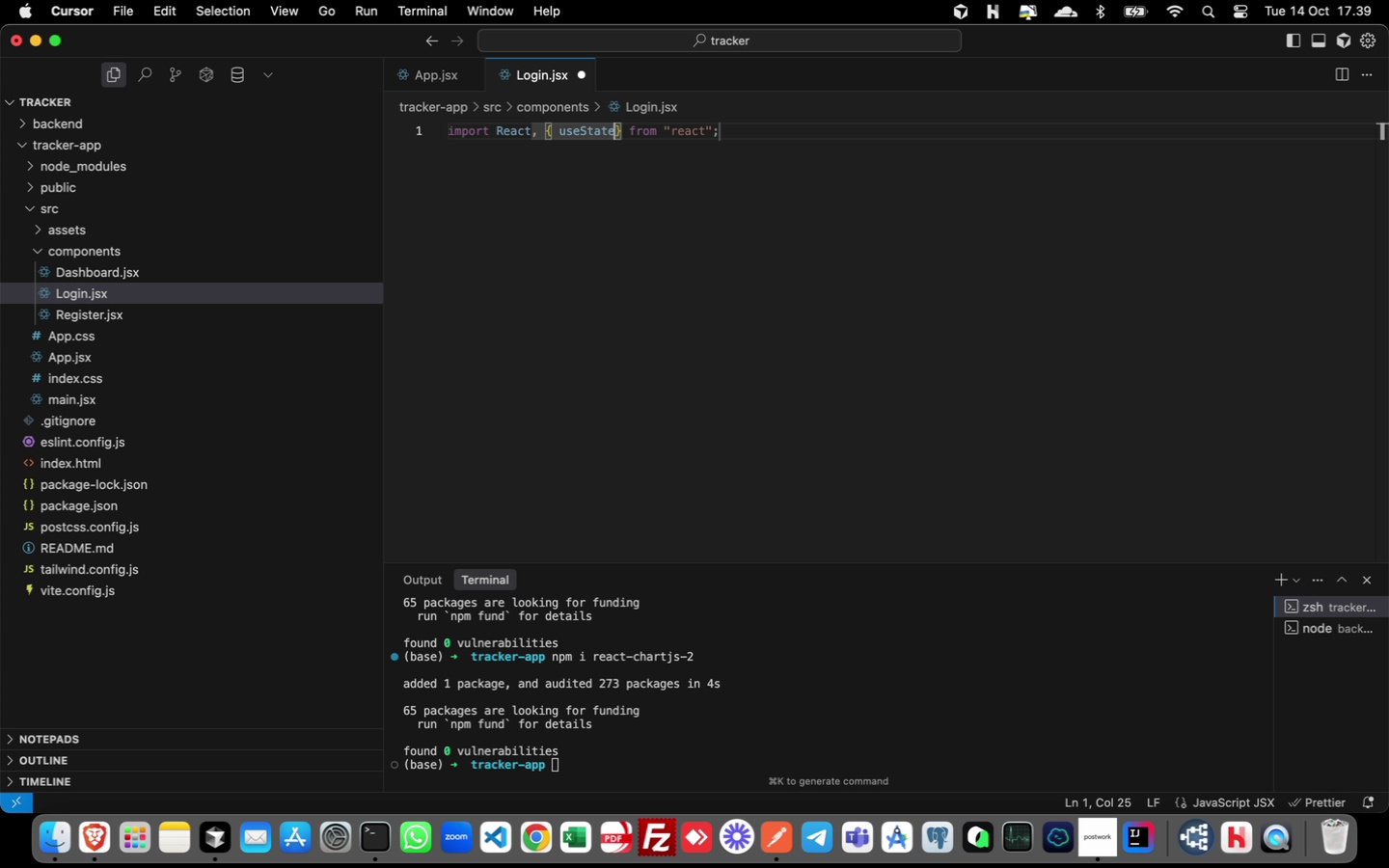 
key(Space)
 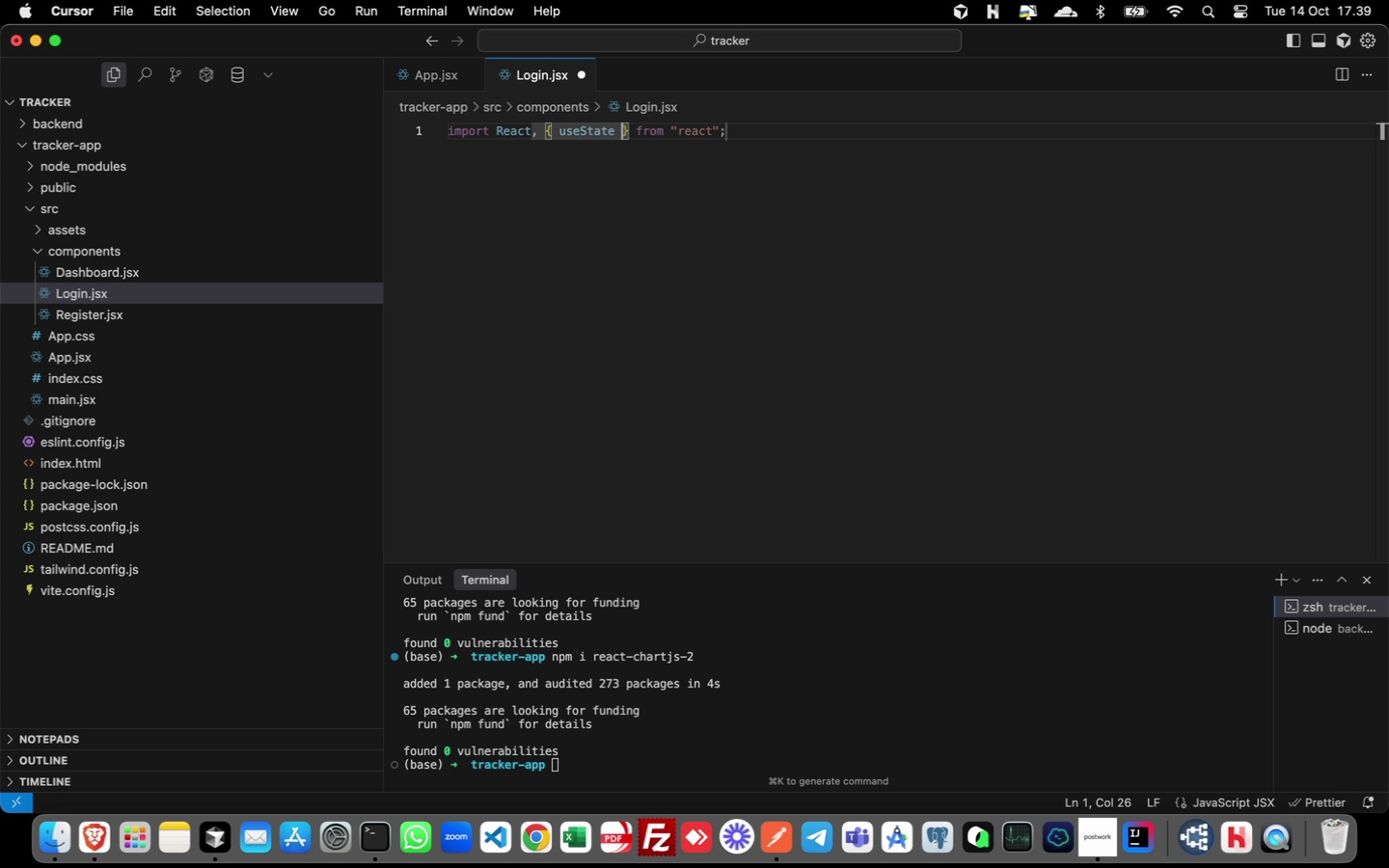 
wait(7.94)
 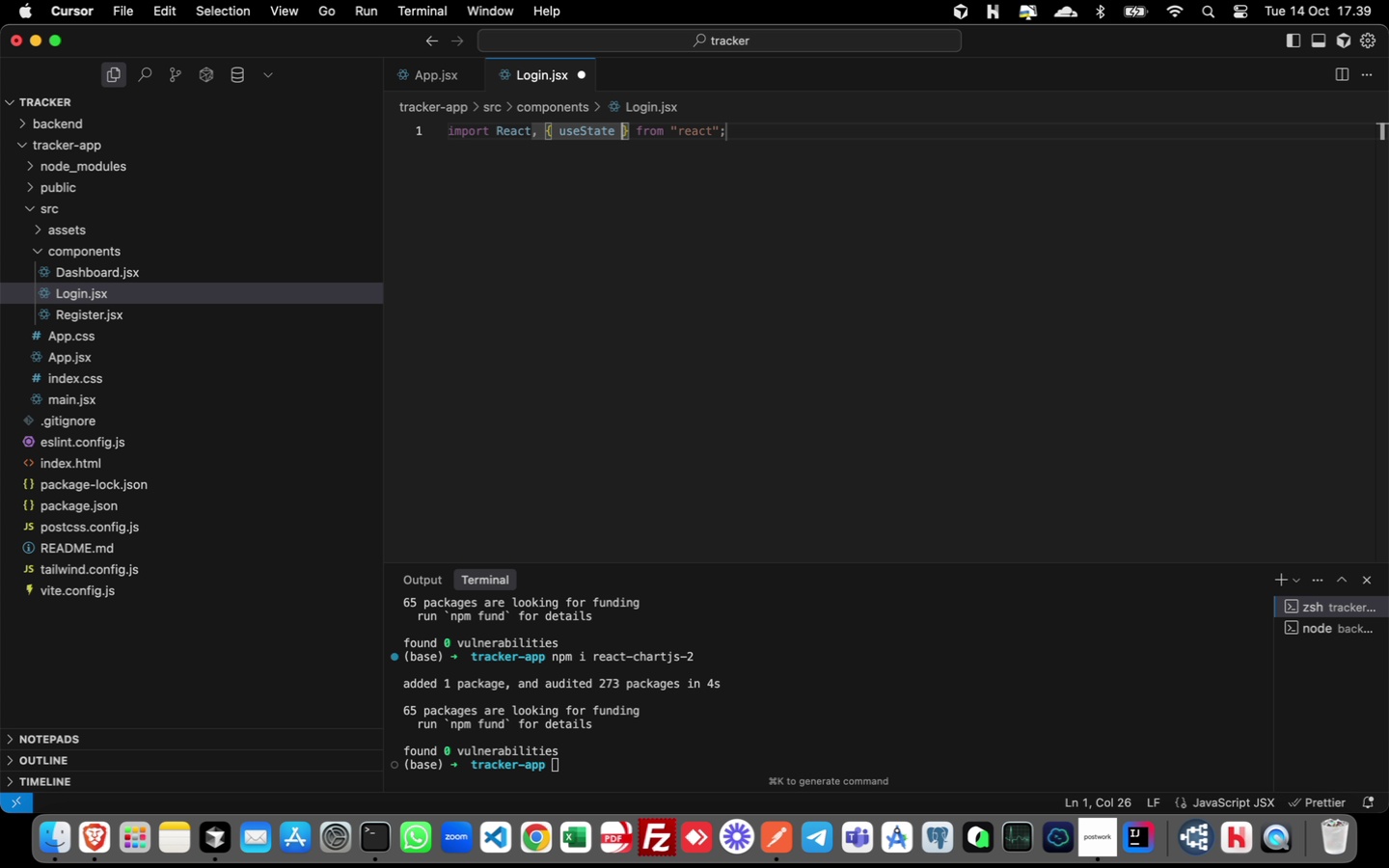 
left_click([806, 139])
 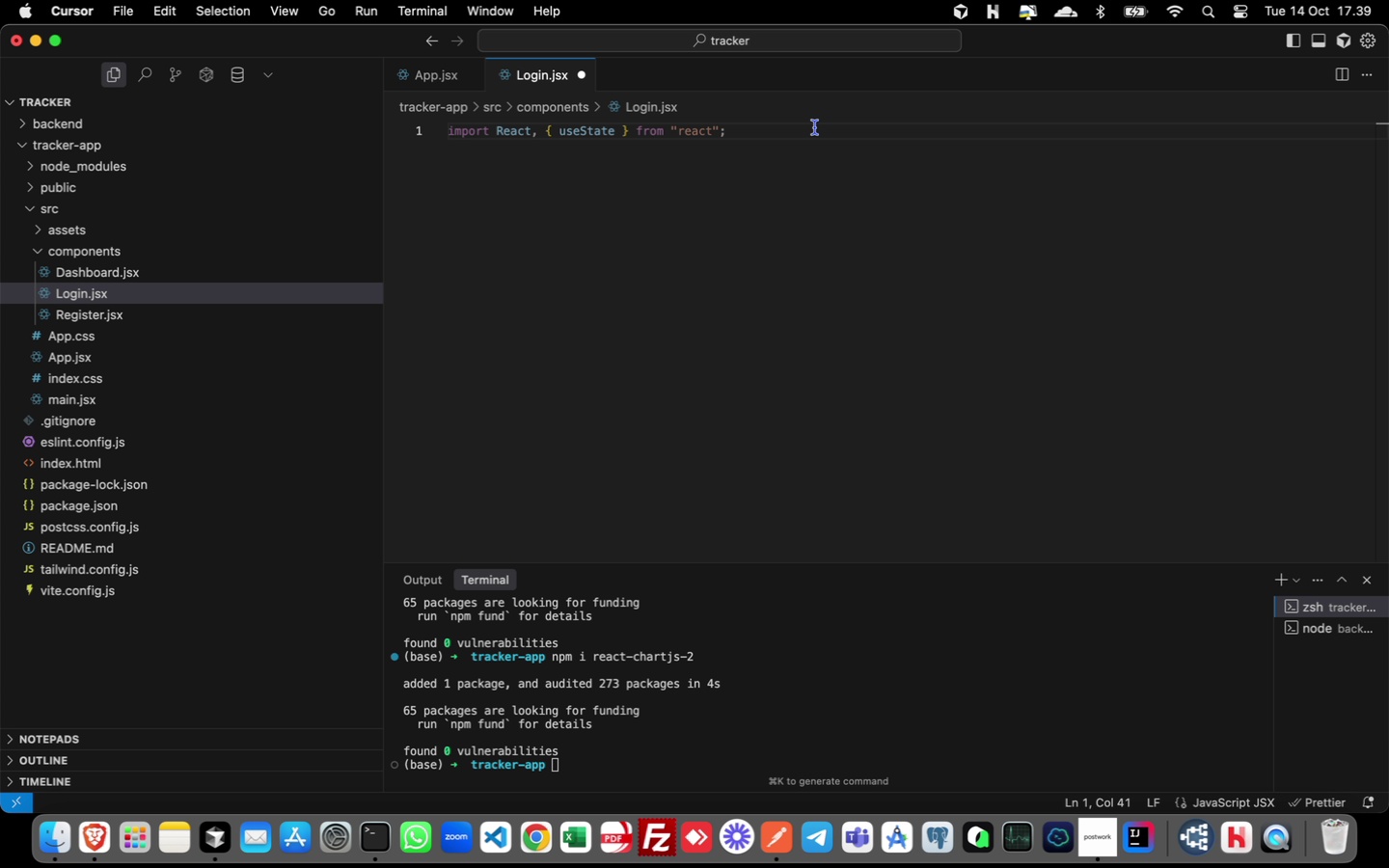 
key(Enter)
 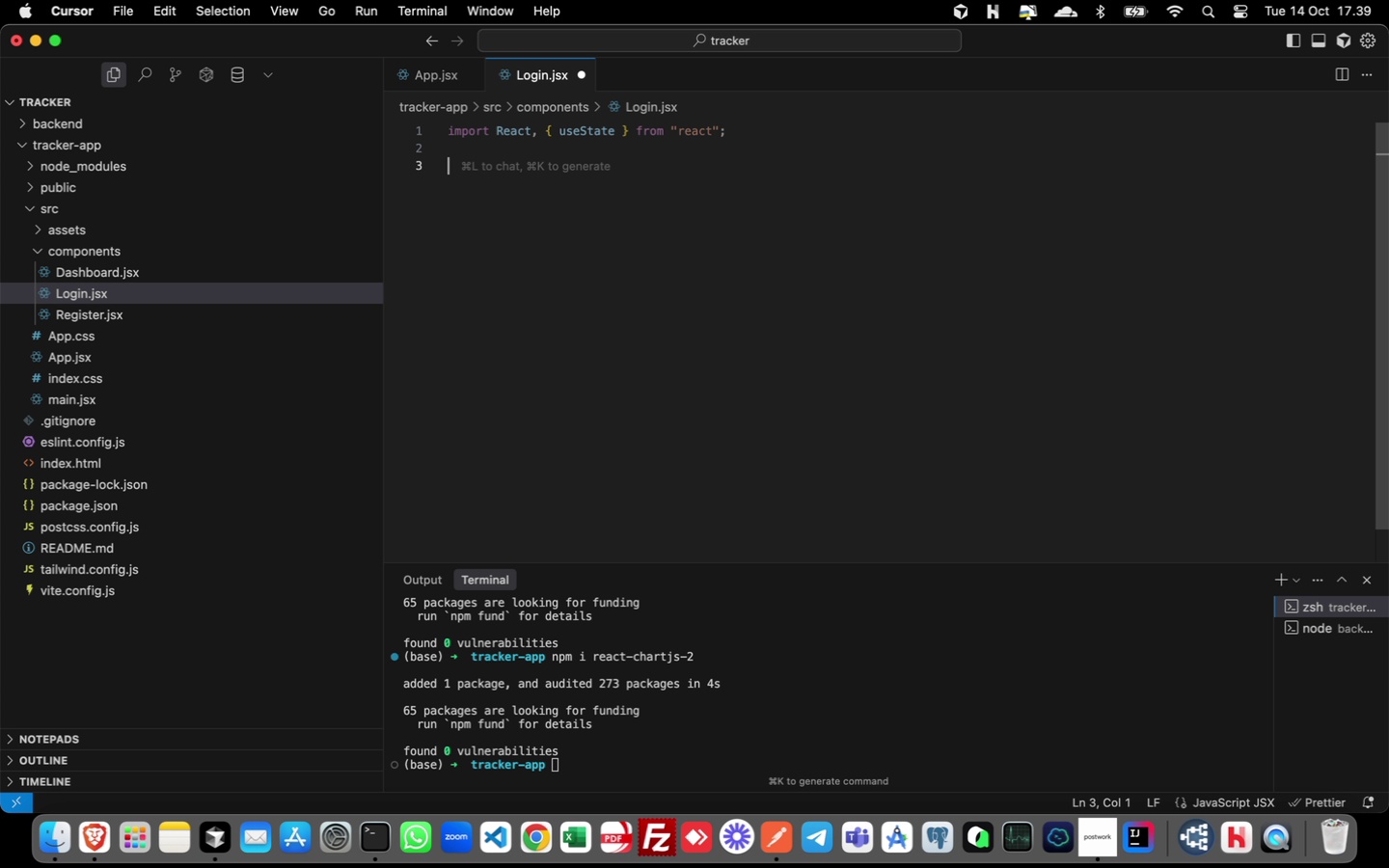 
key(Enter)
 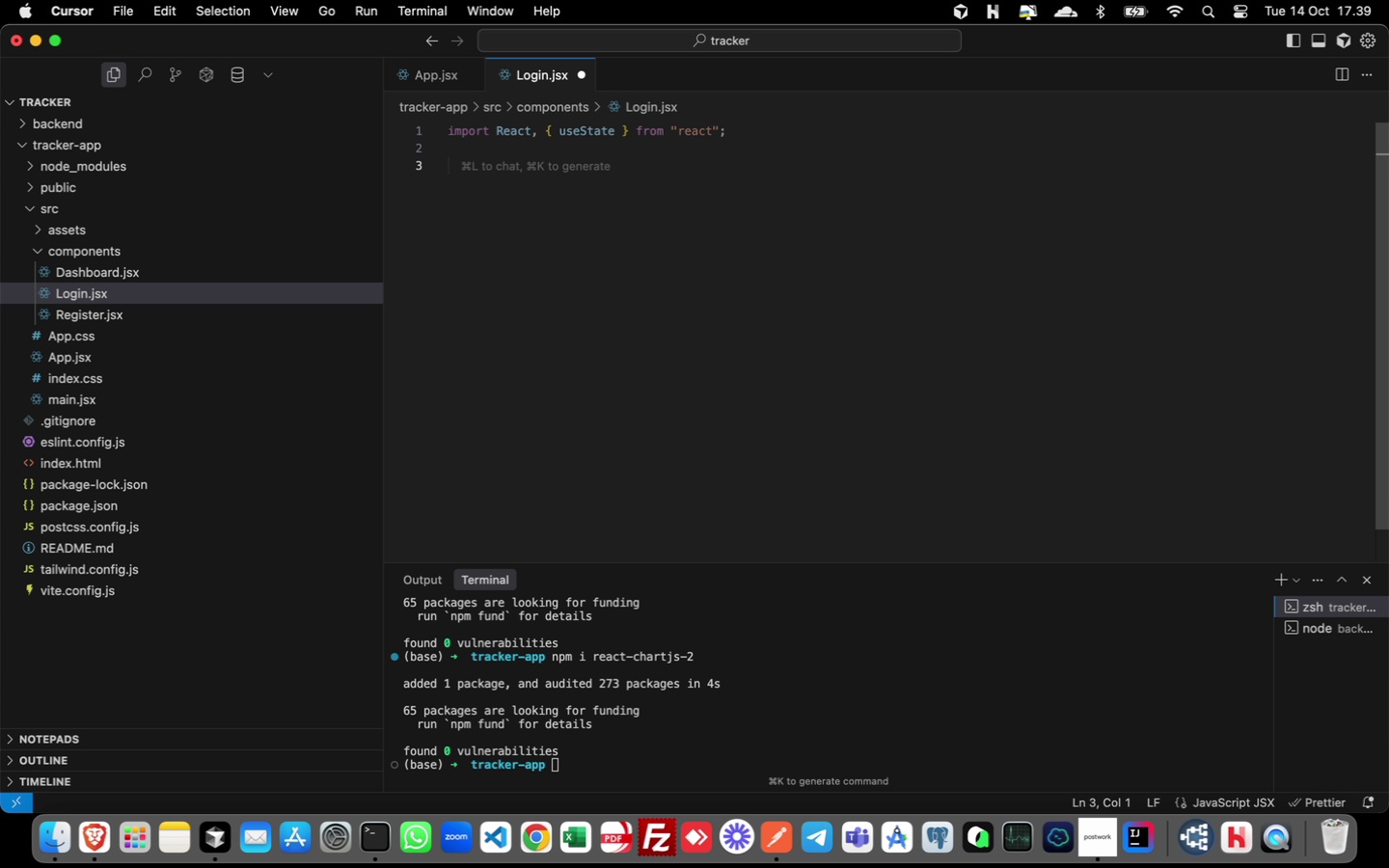 
type(export unction Login)
 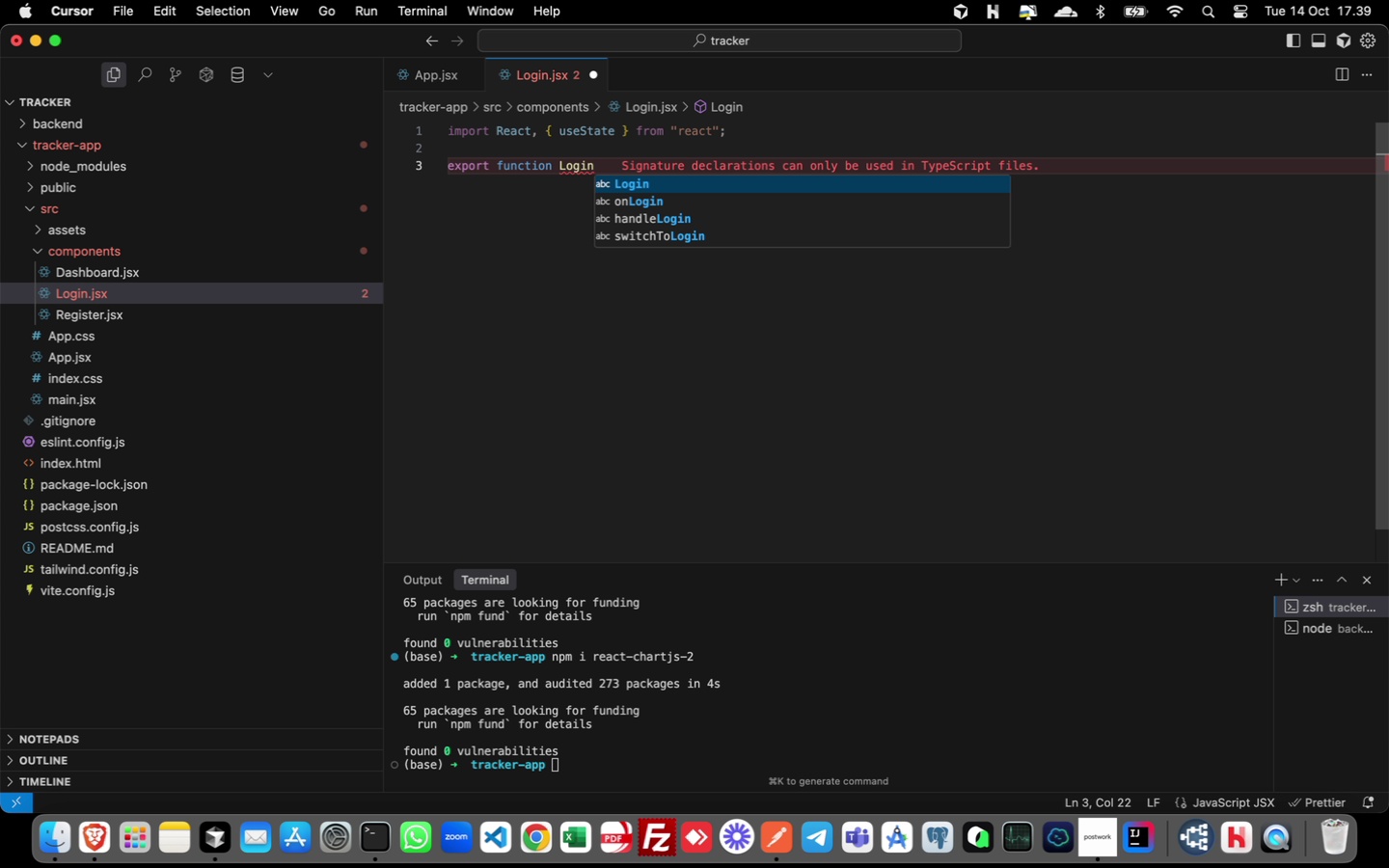 
hold_key(key=F, duration=0.31)
 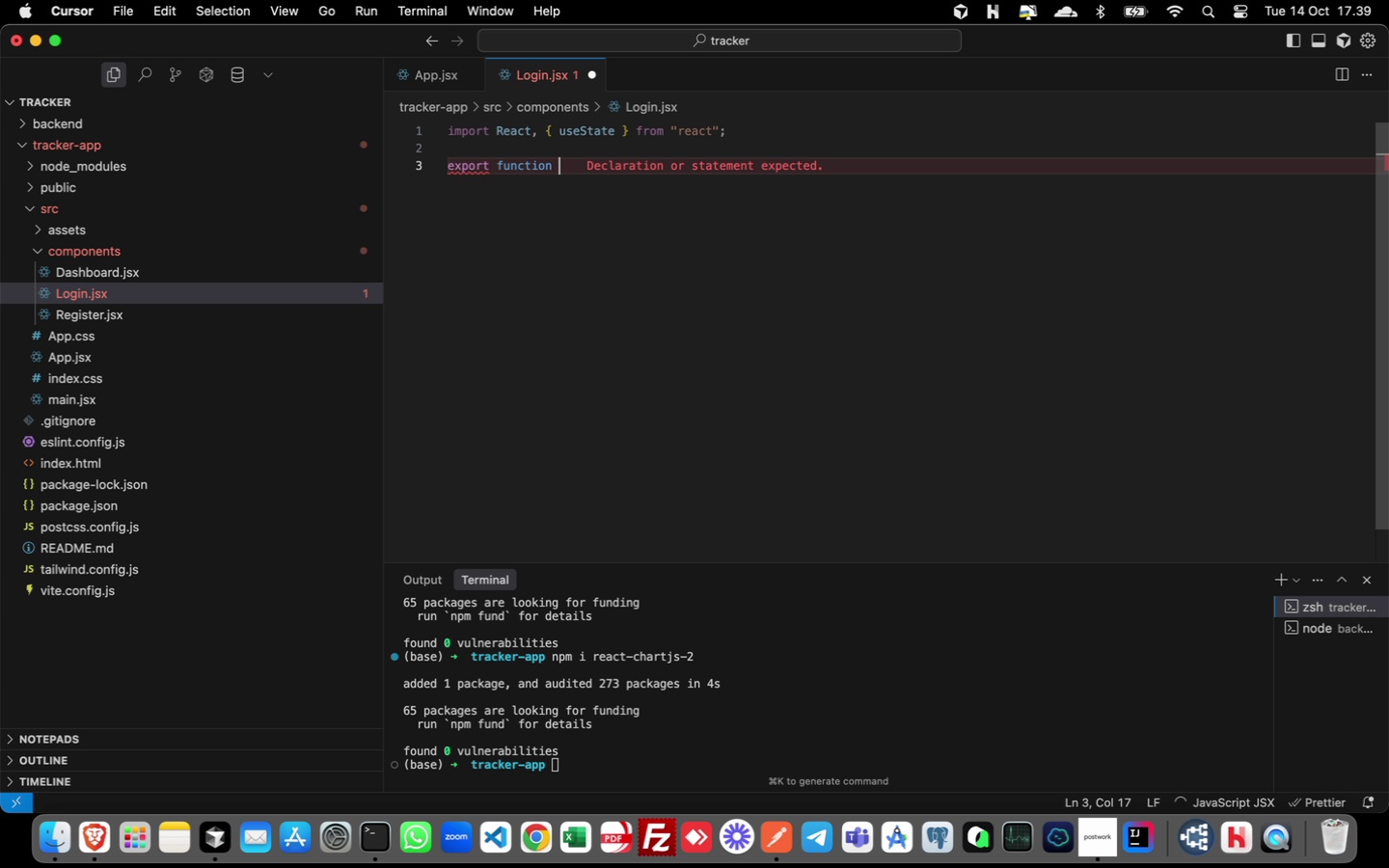 
key(Meta+ArrowLeft)
 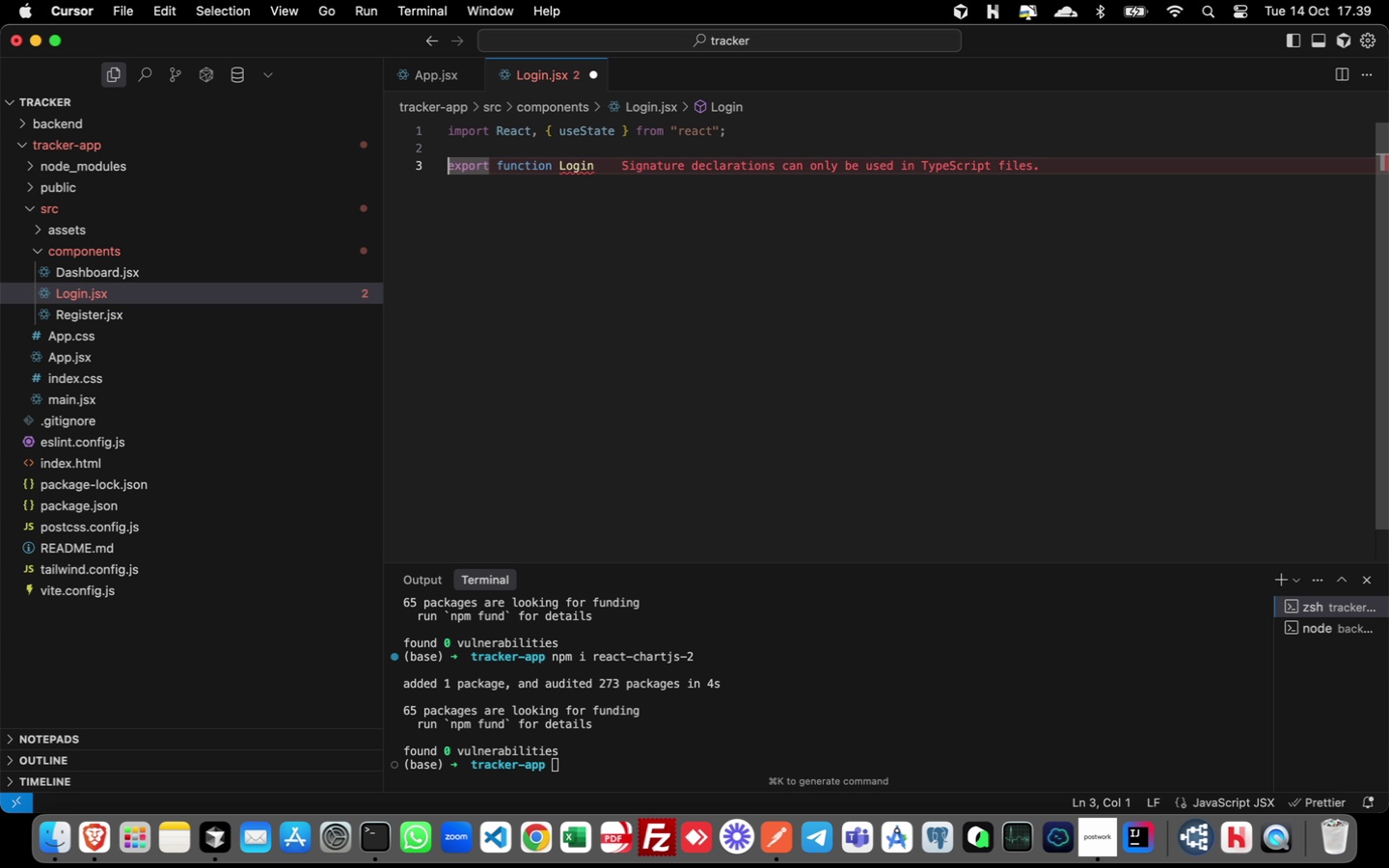 
key(ArrowRight)
 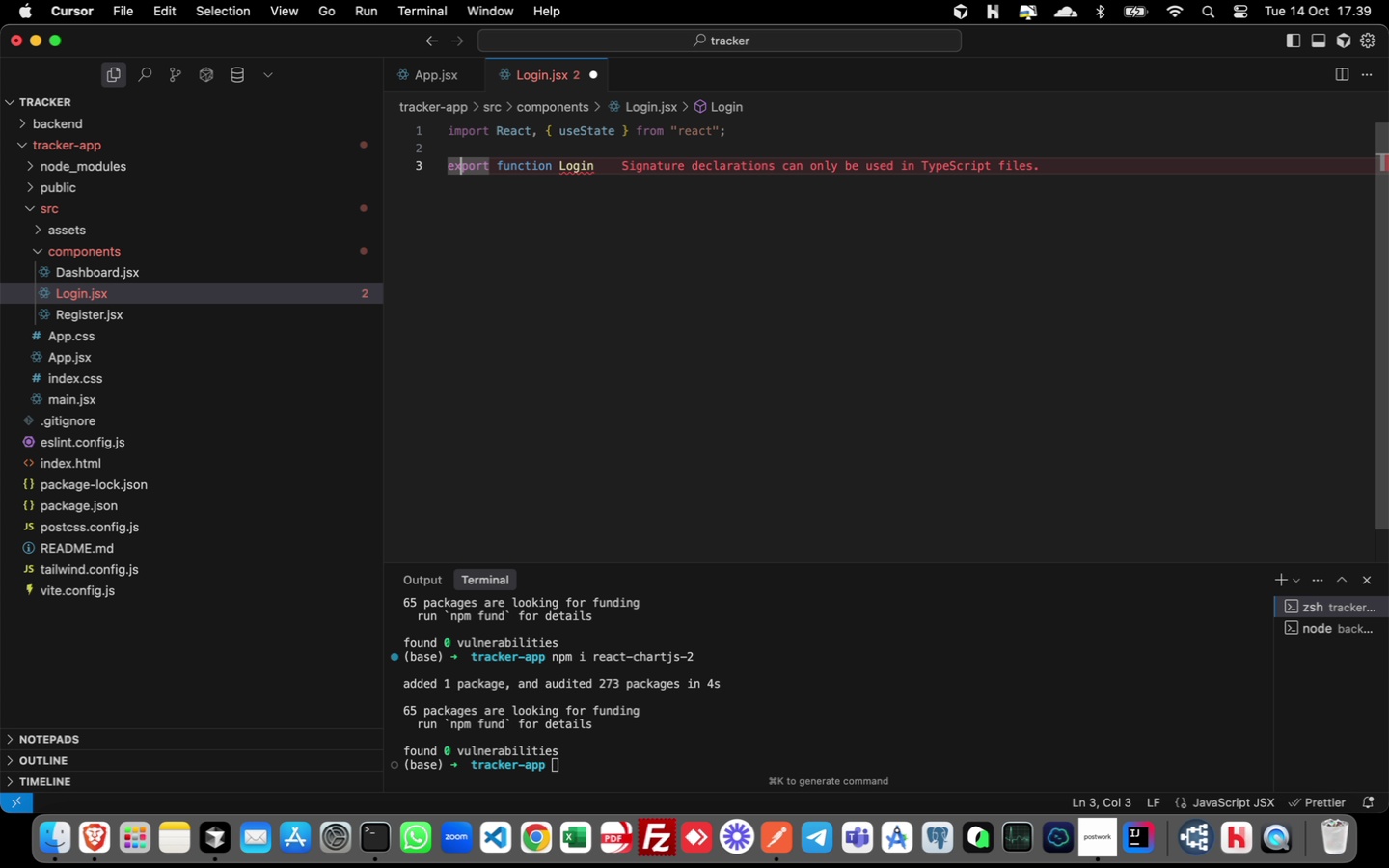 
key(ArrowRight)
 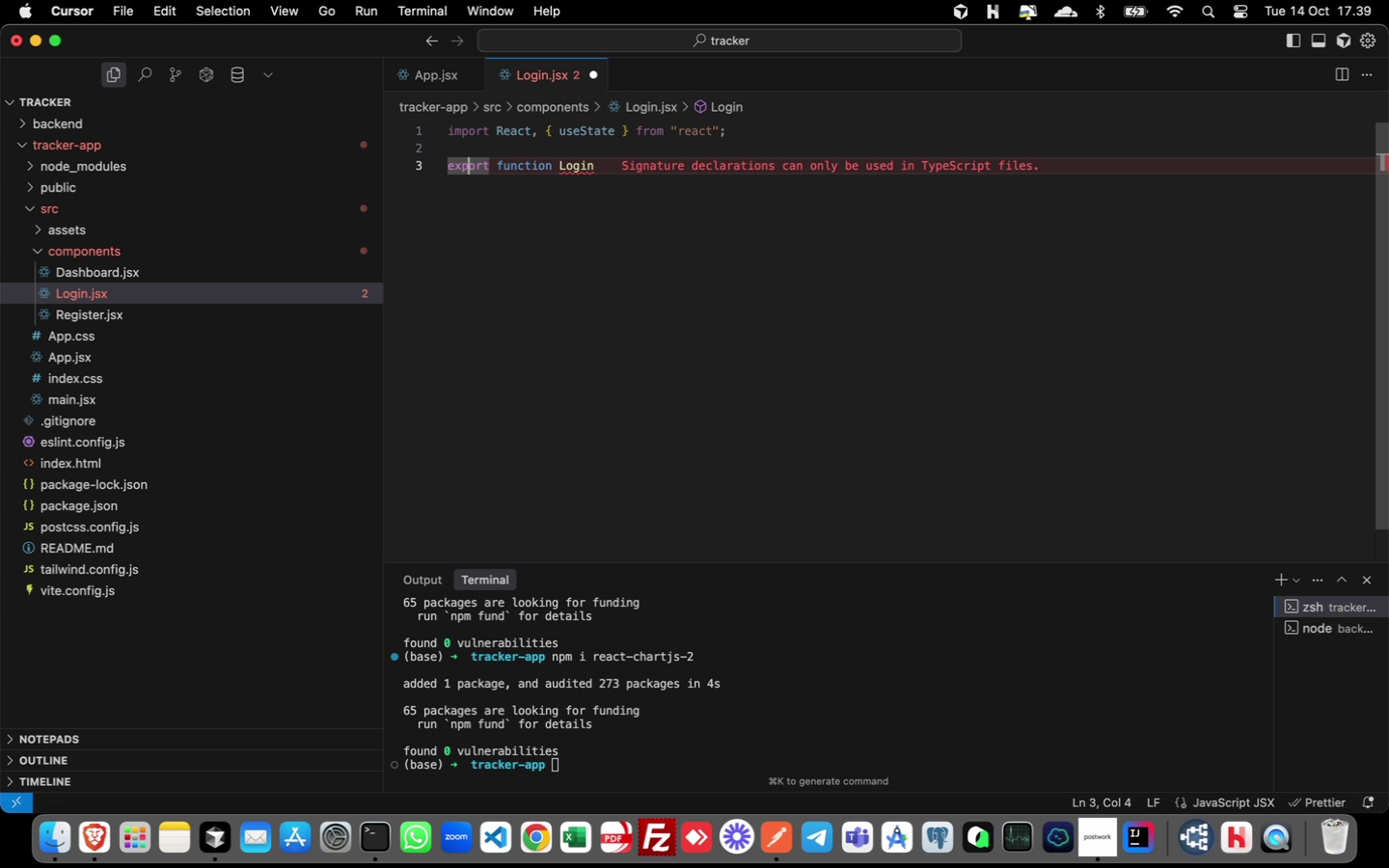 
key(ArrowRight)
 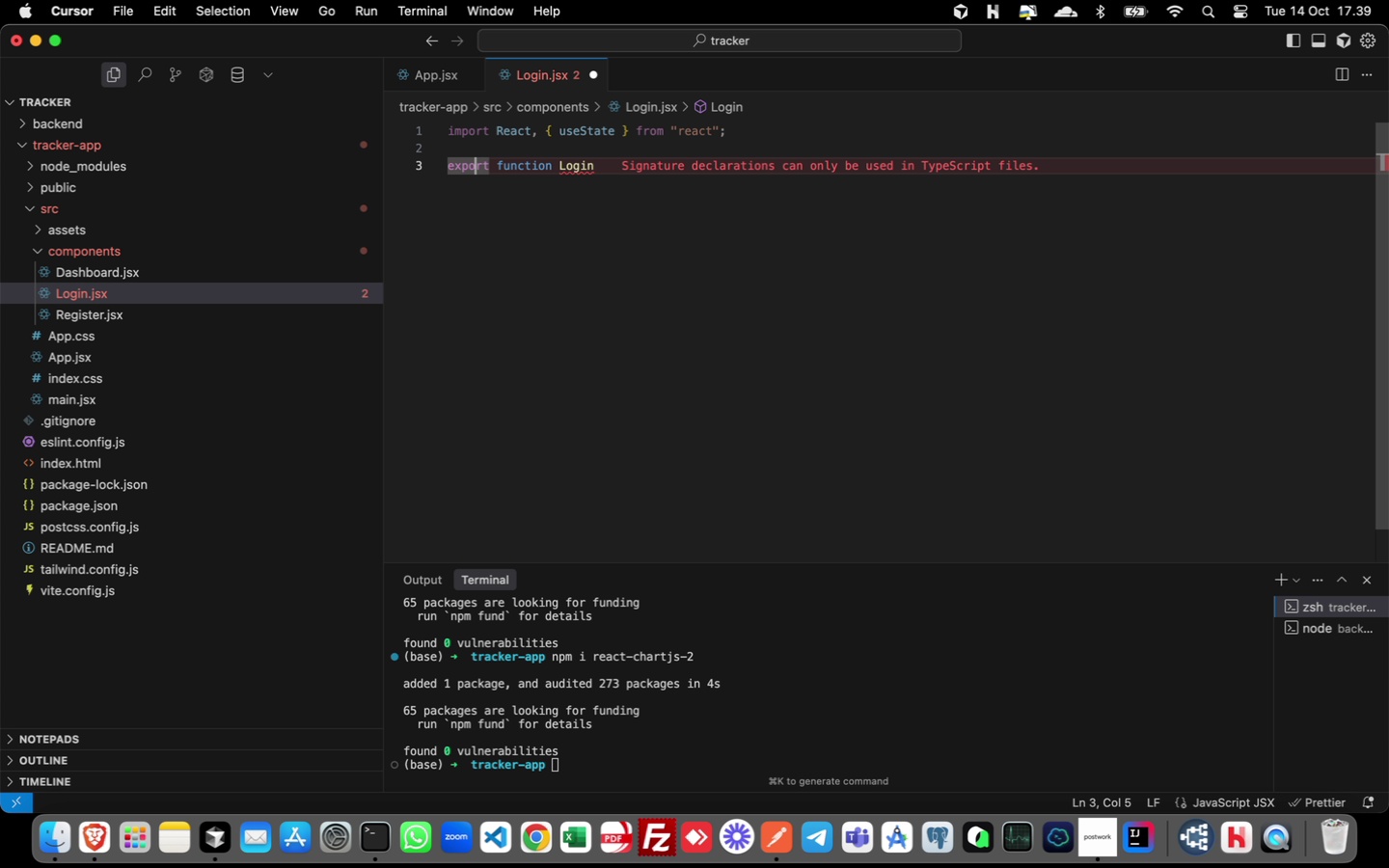 
key(ArrowRight)
 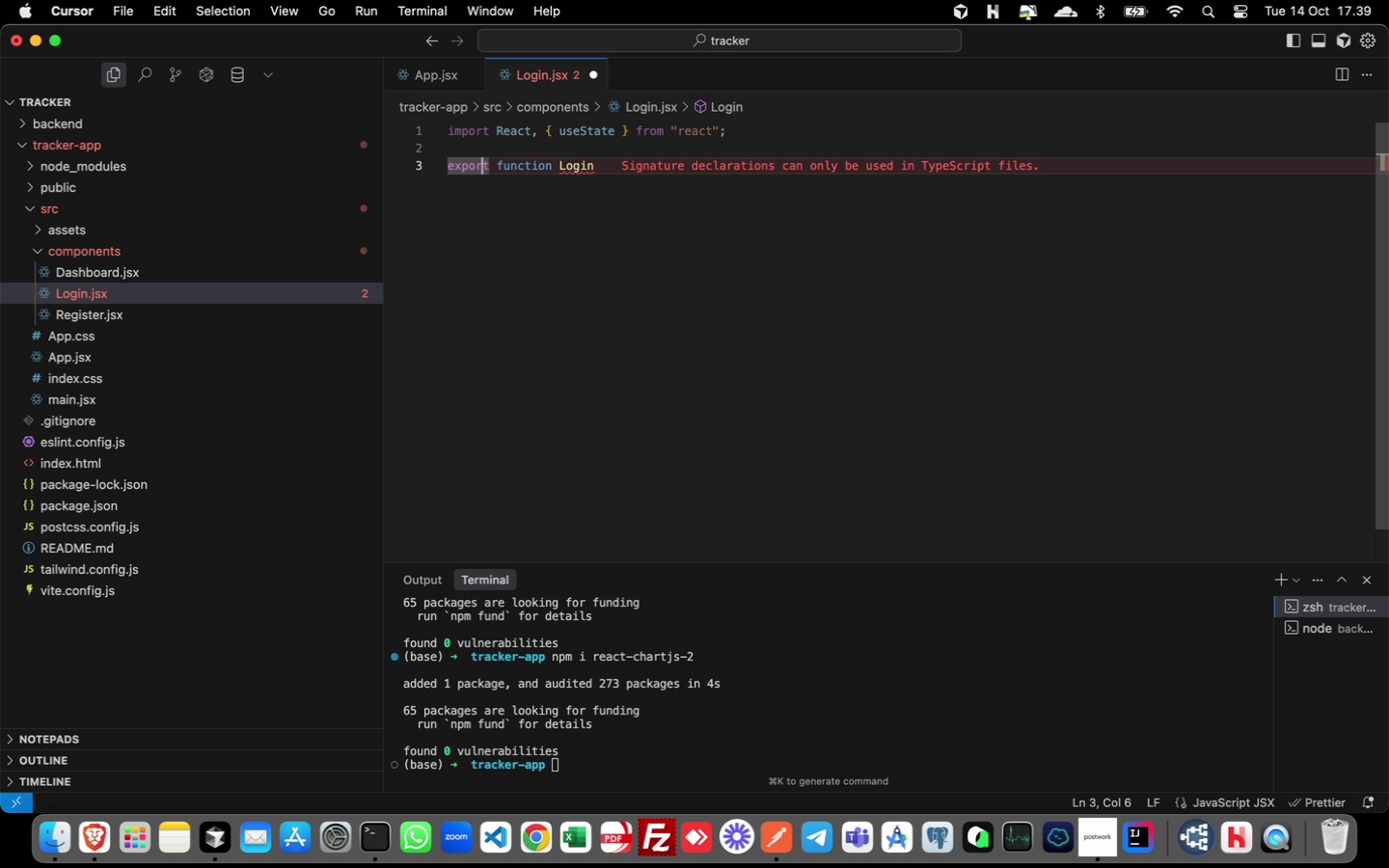 
key(ArrowRight)
 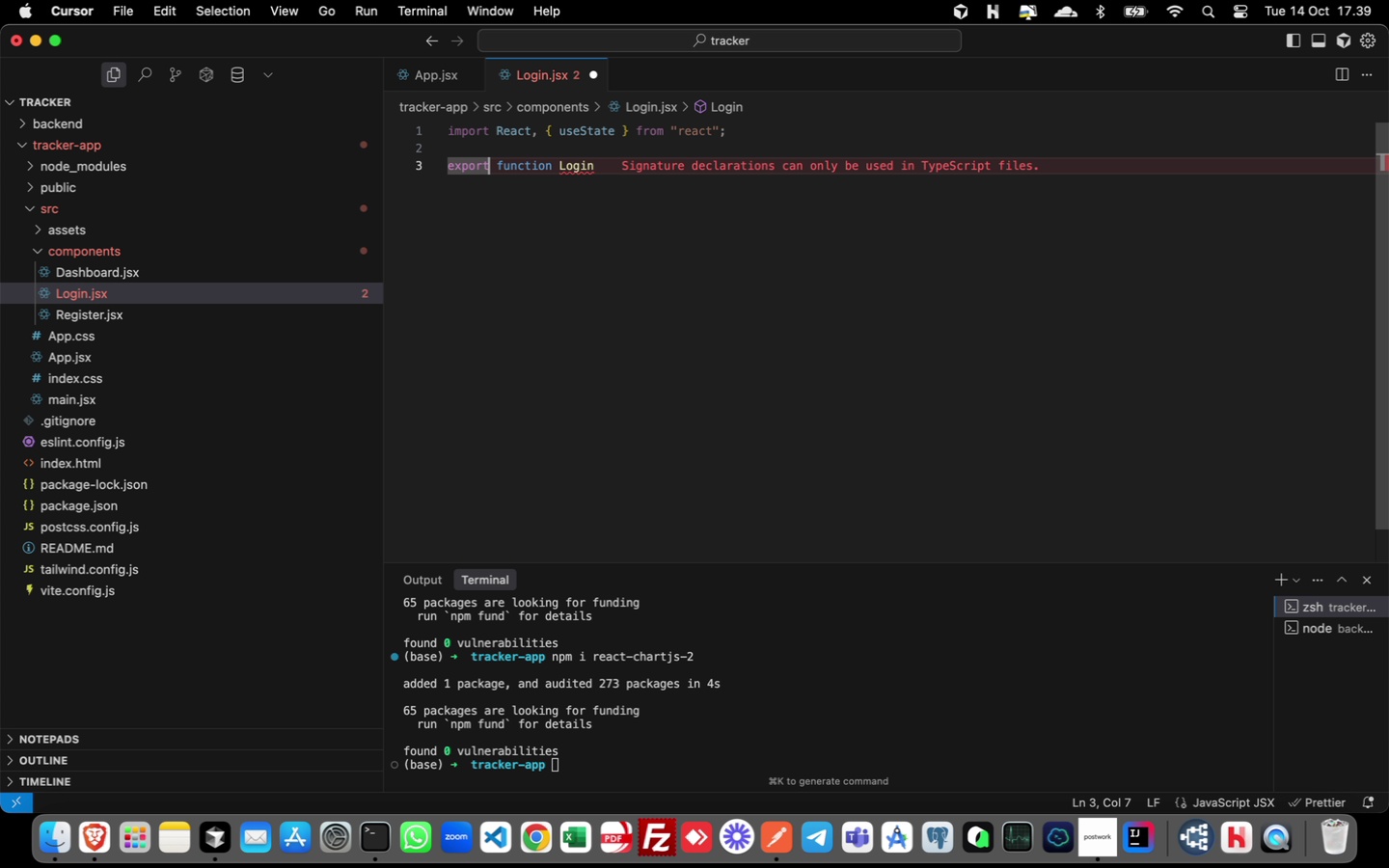 
key(ArrowRight)
 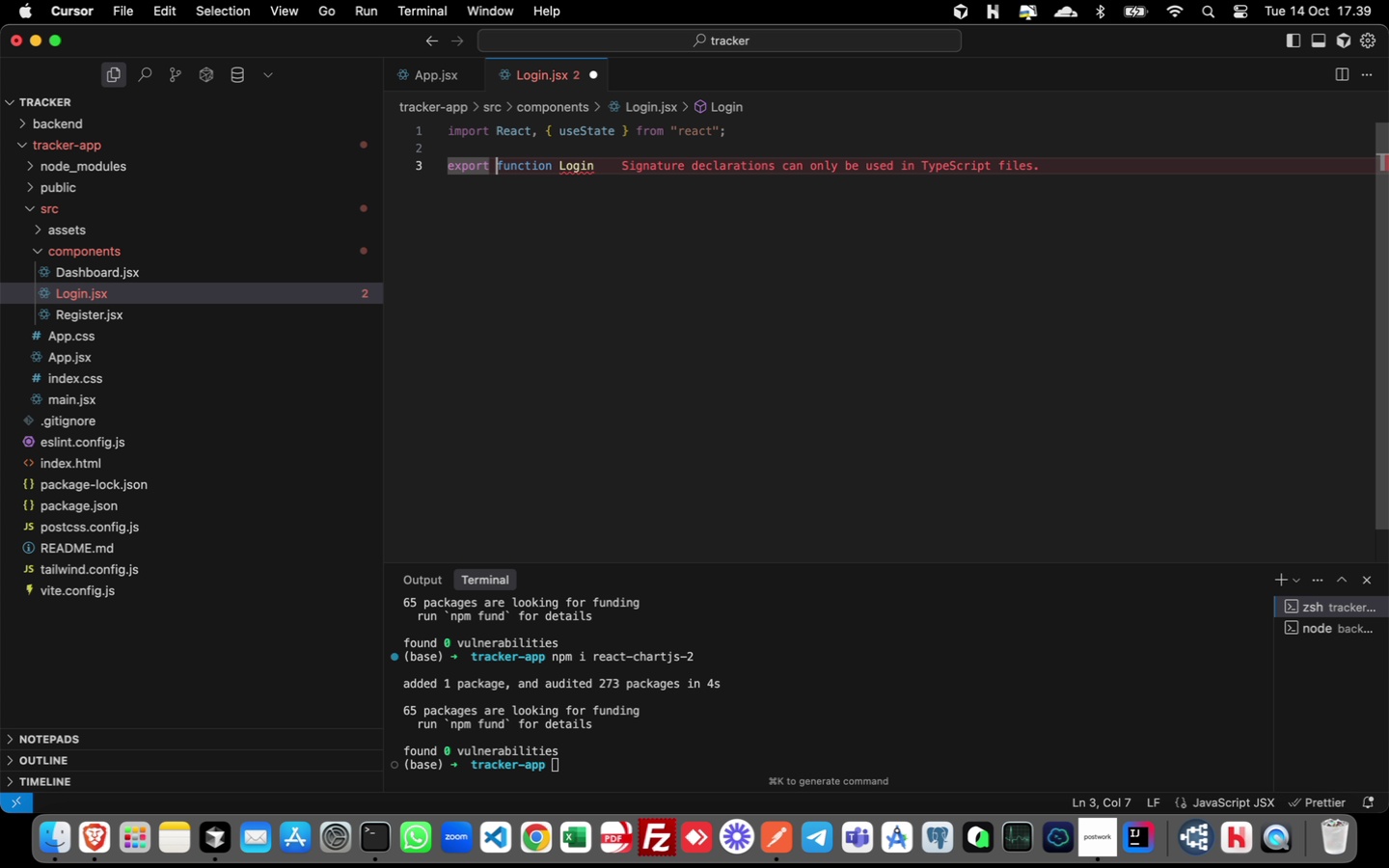 
key(ArrowRight)
 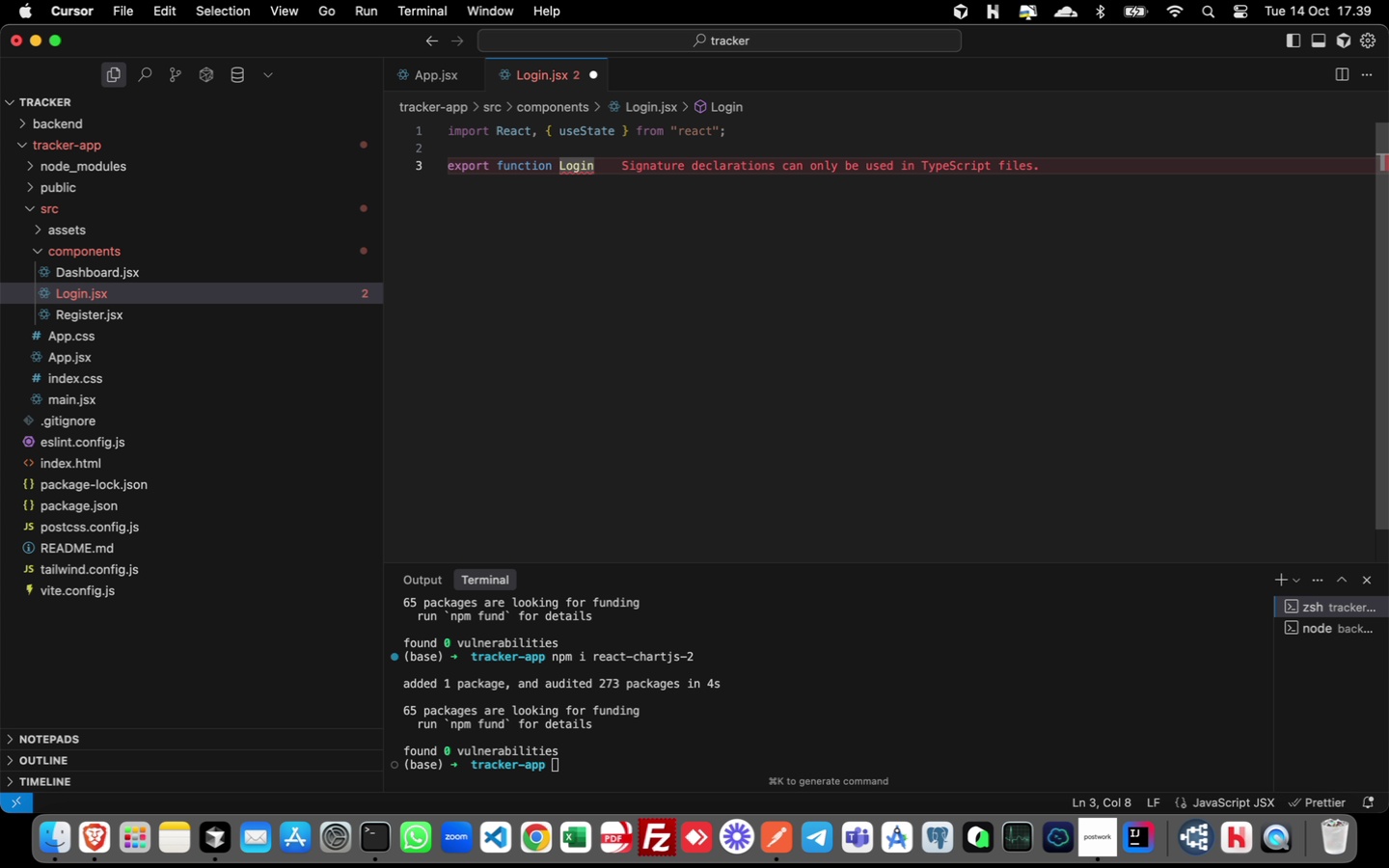 
type(default )
 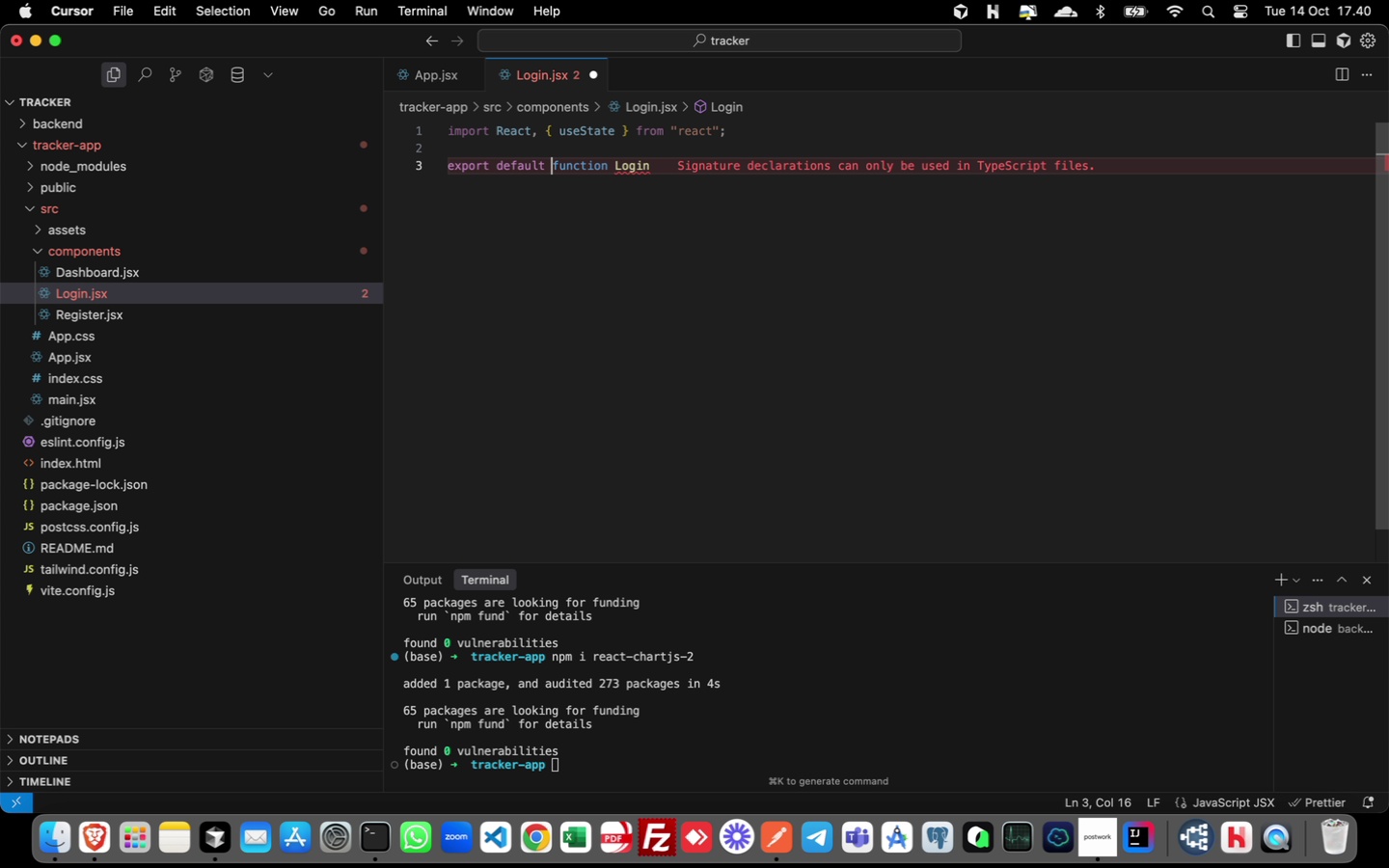 
key(Meta+ArrowRight)
 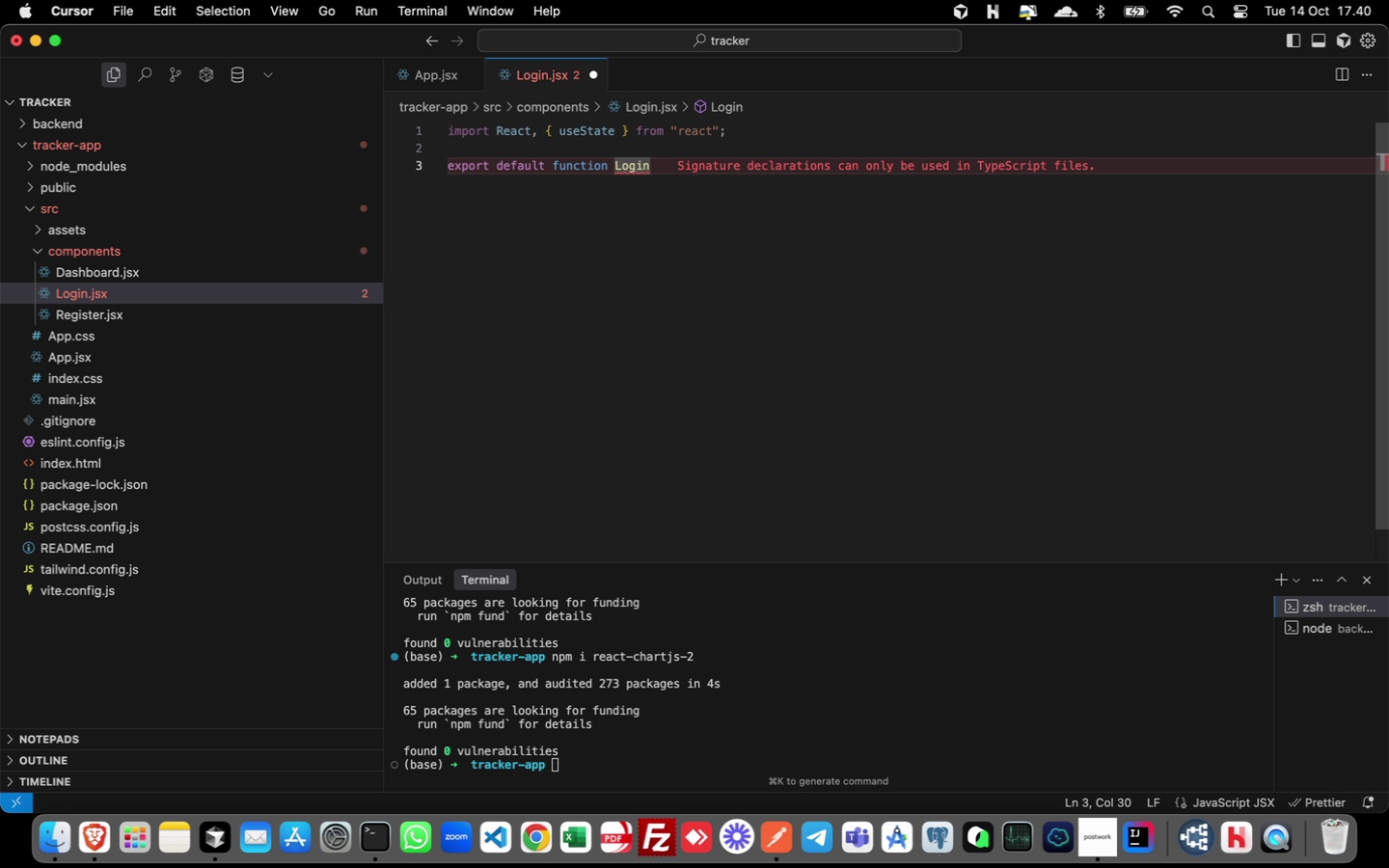 
type( )
key(Backspace)
type(( { onl)
key(Backspace)
type(Login m)
key(Backspace)
key(Backspace)
type(, switch)
 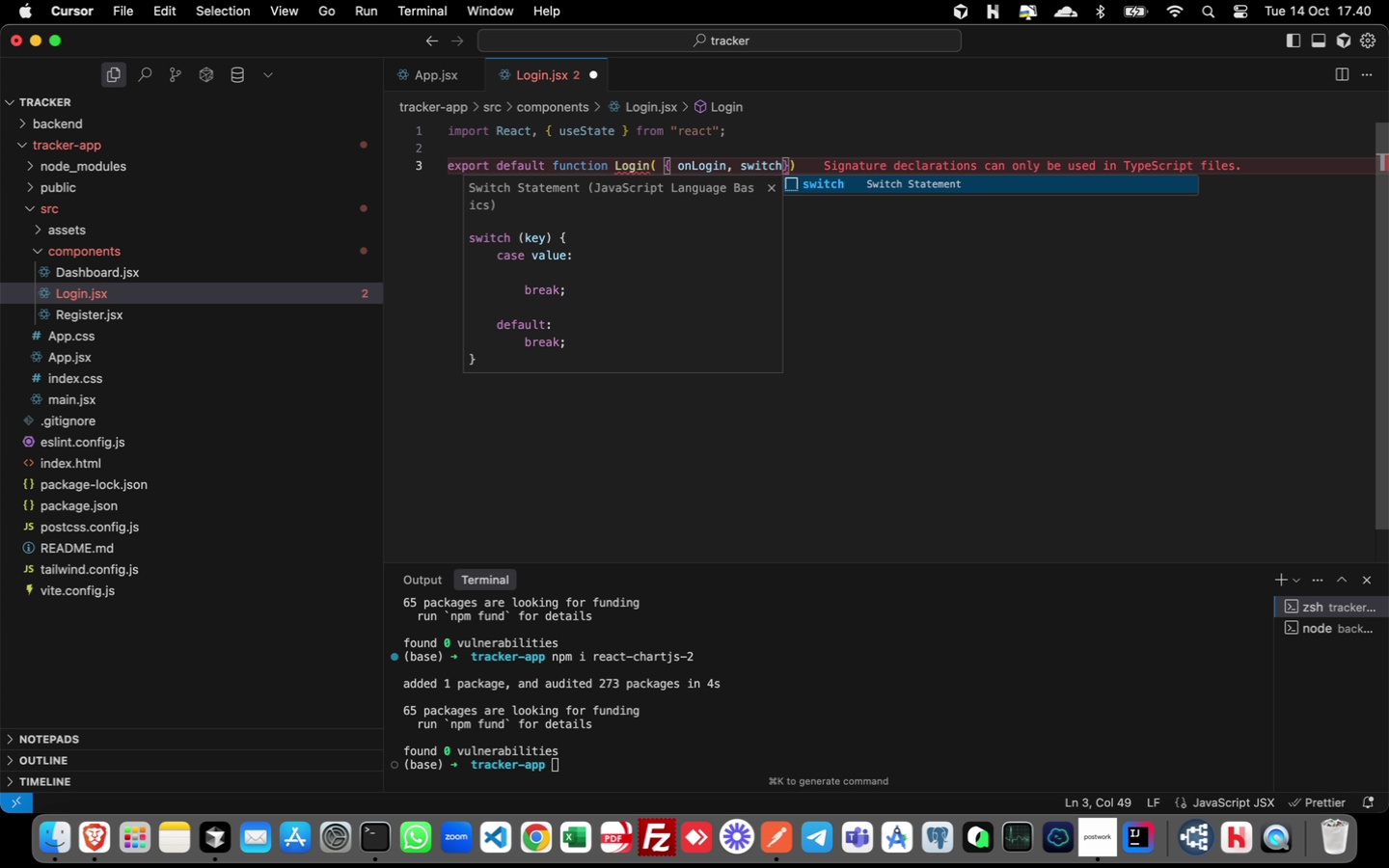 
type(ToRegister )
 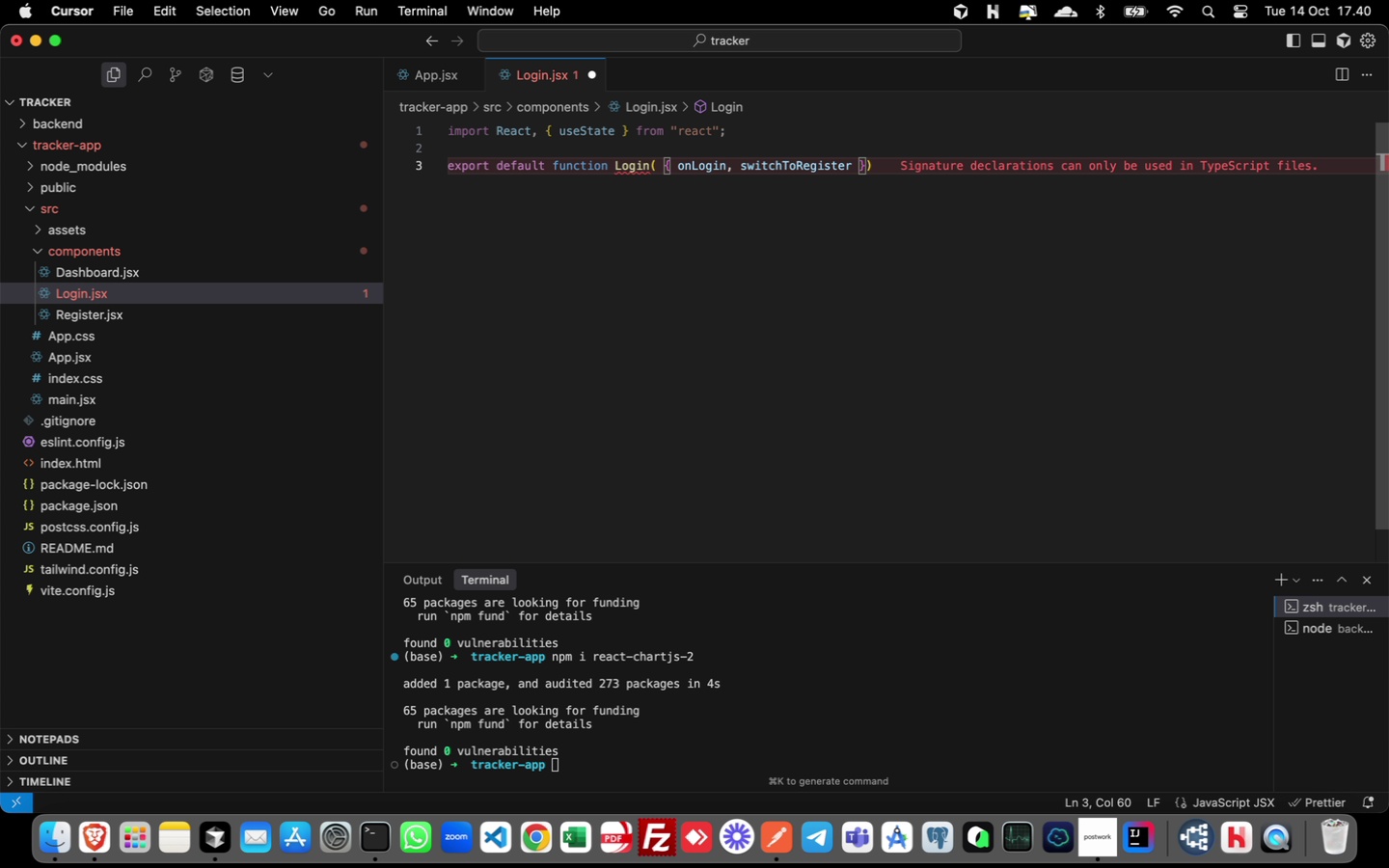 
key(ArrowRight)
 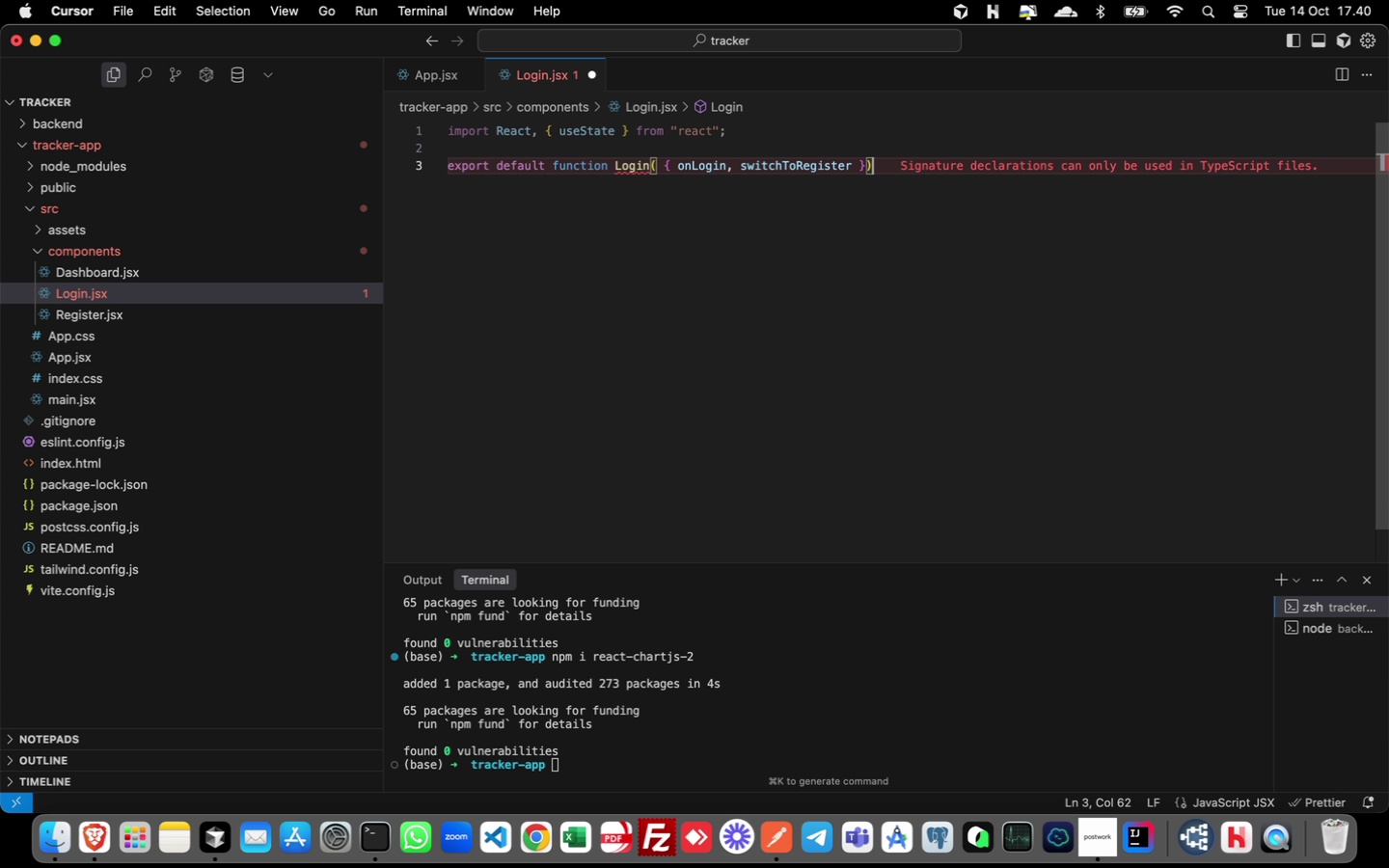 
key(ArrowRight)
 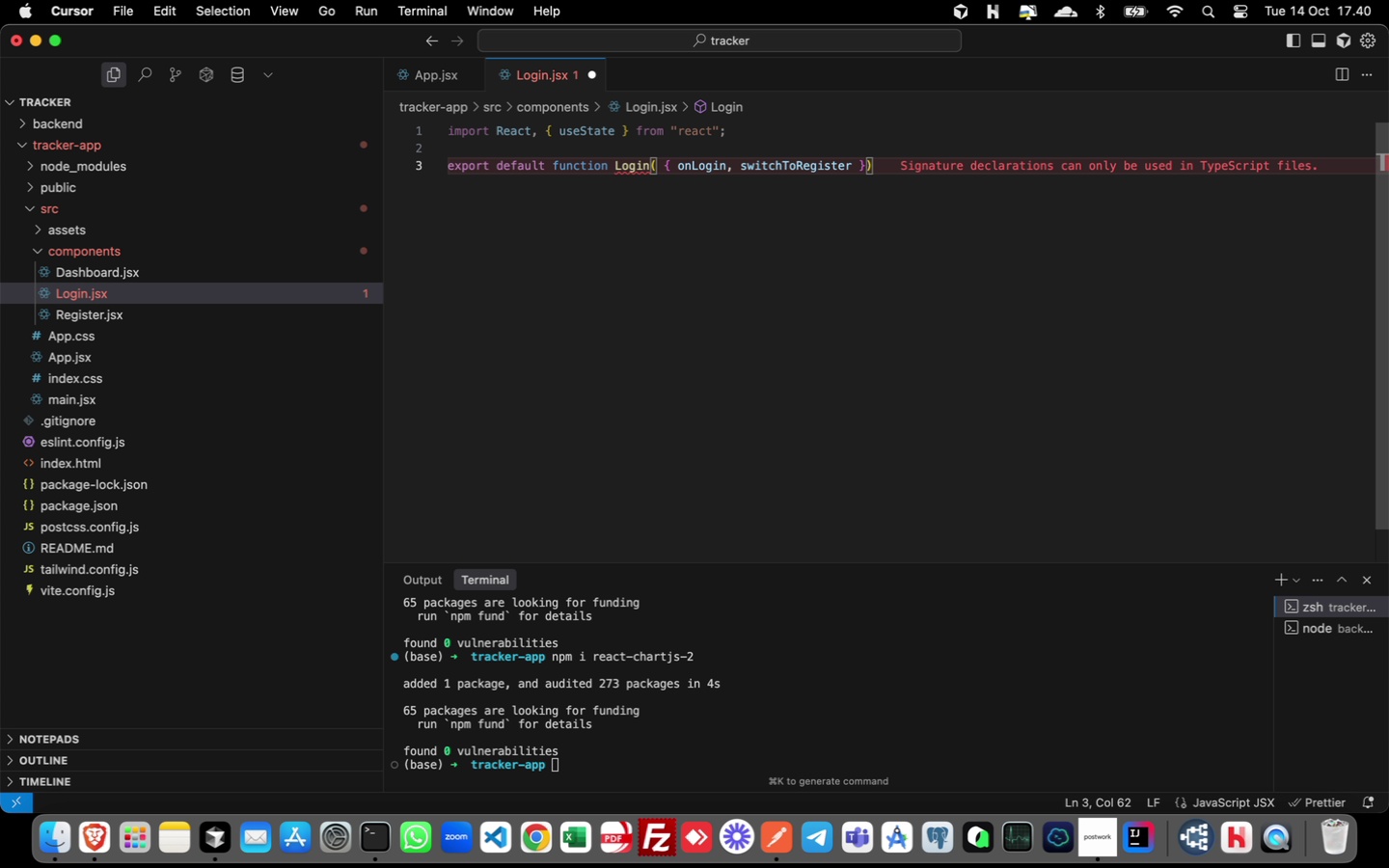 
key(Space)
 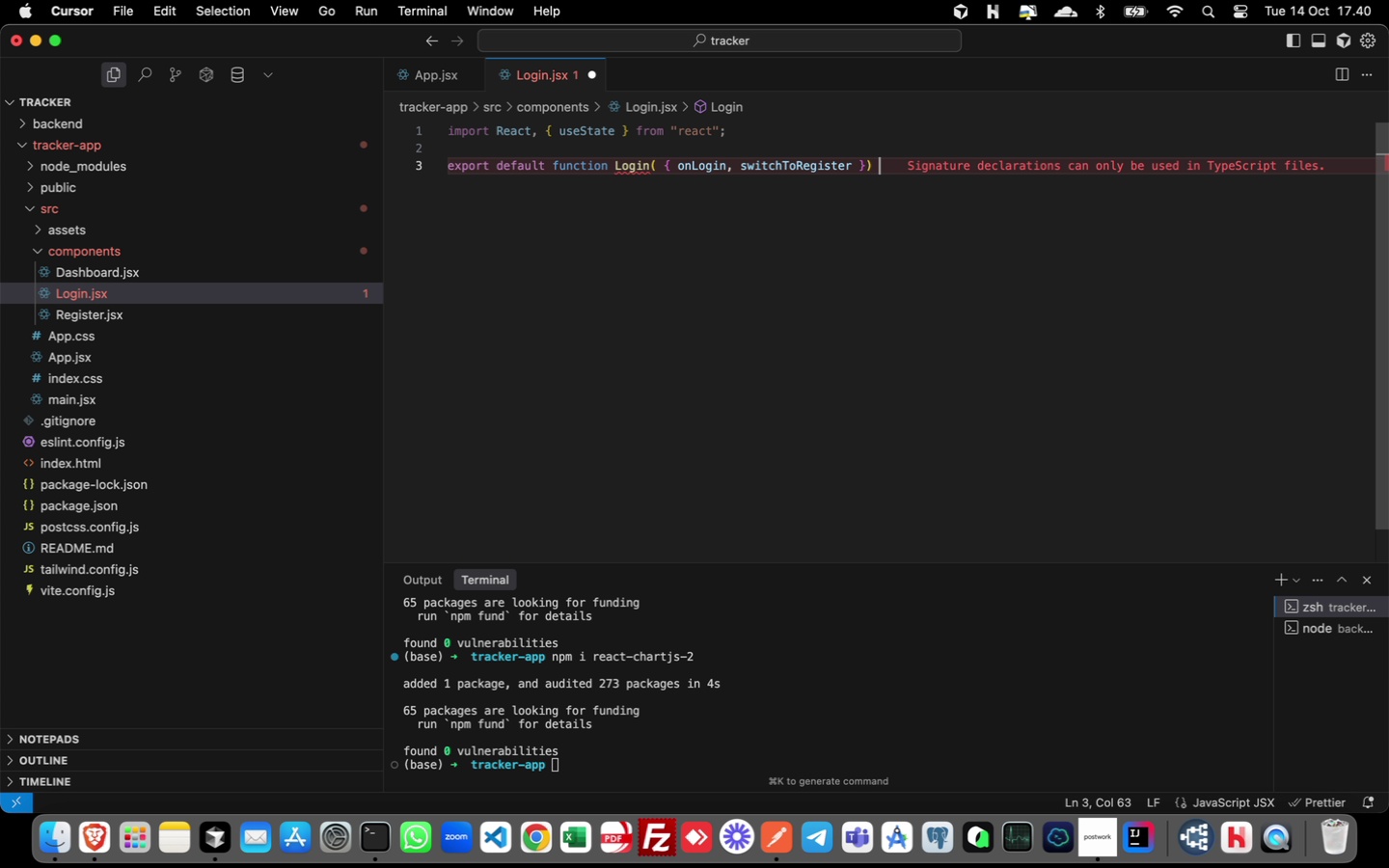 
key(Shift+BracketLeft)
 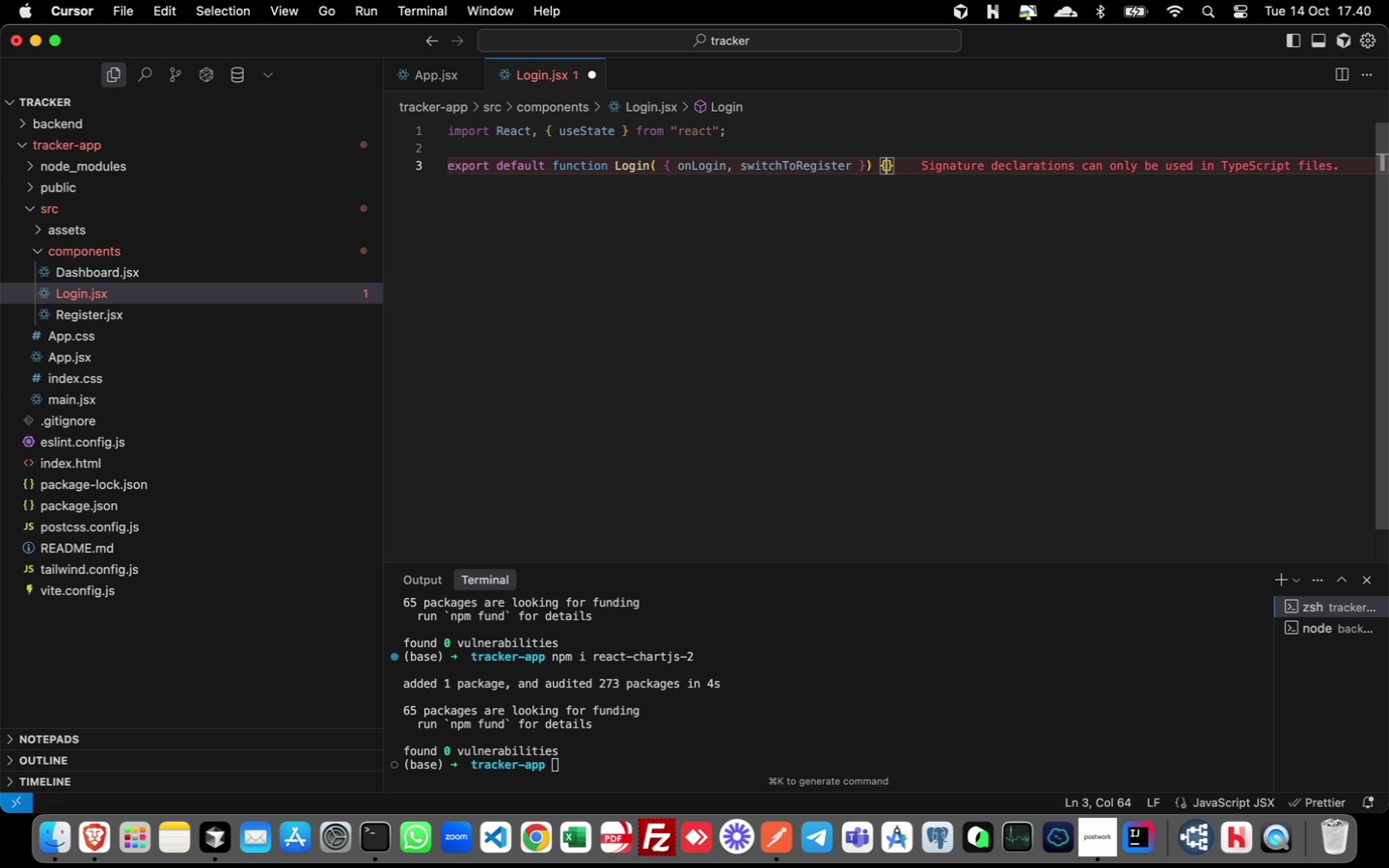 
key(Enter)
 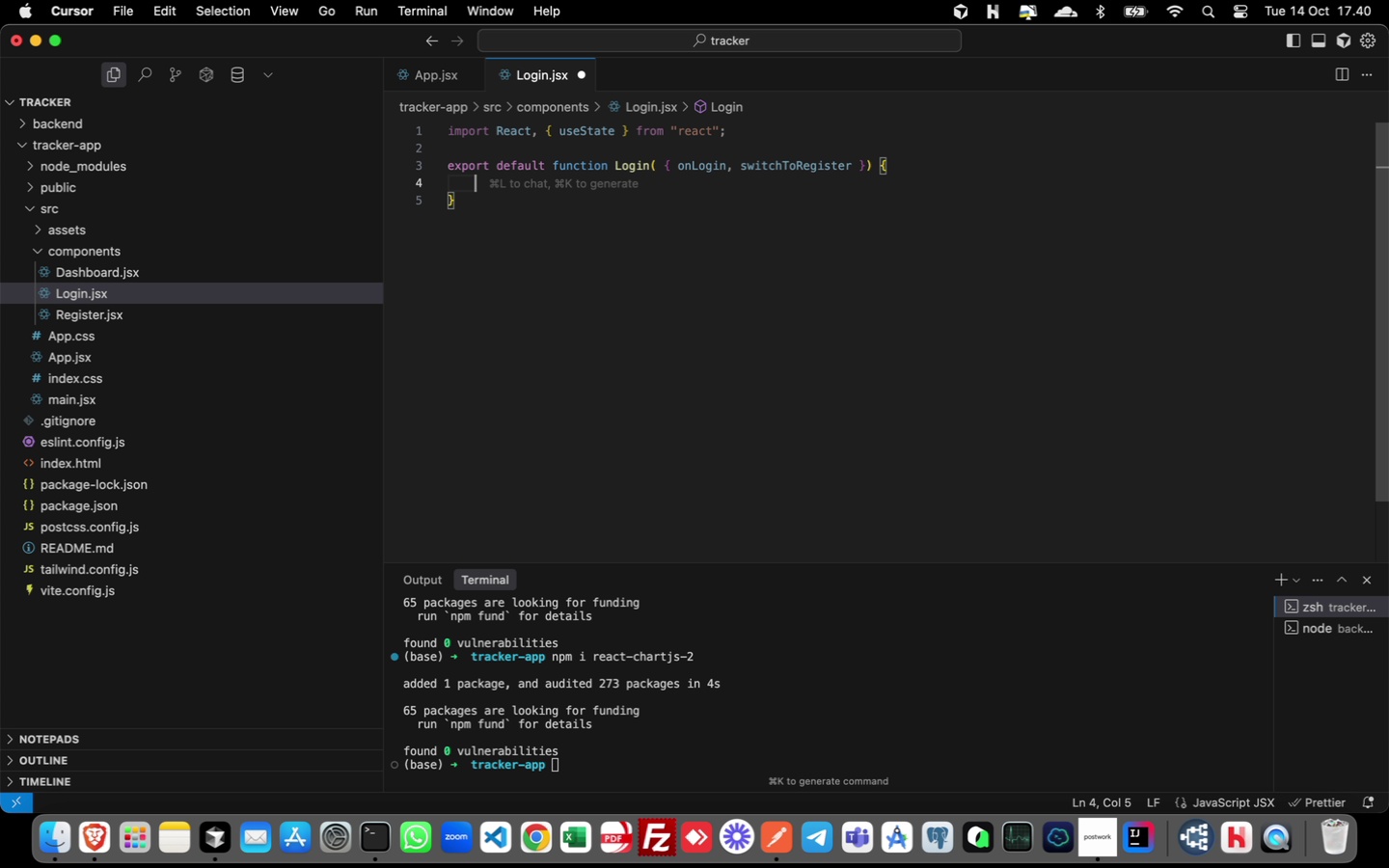 
type(const [email, setEmail)
 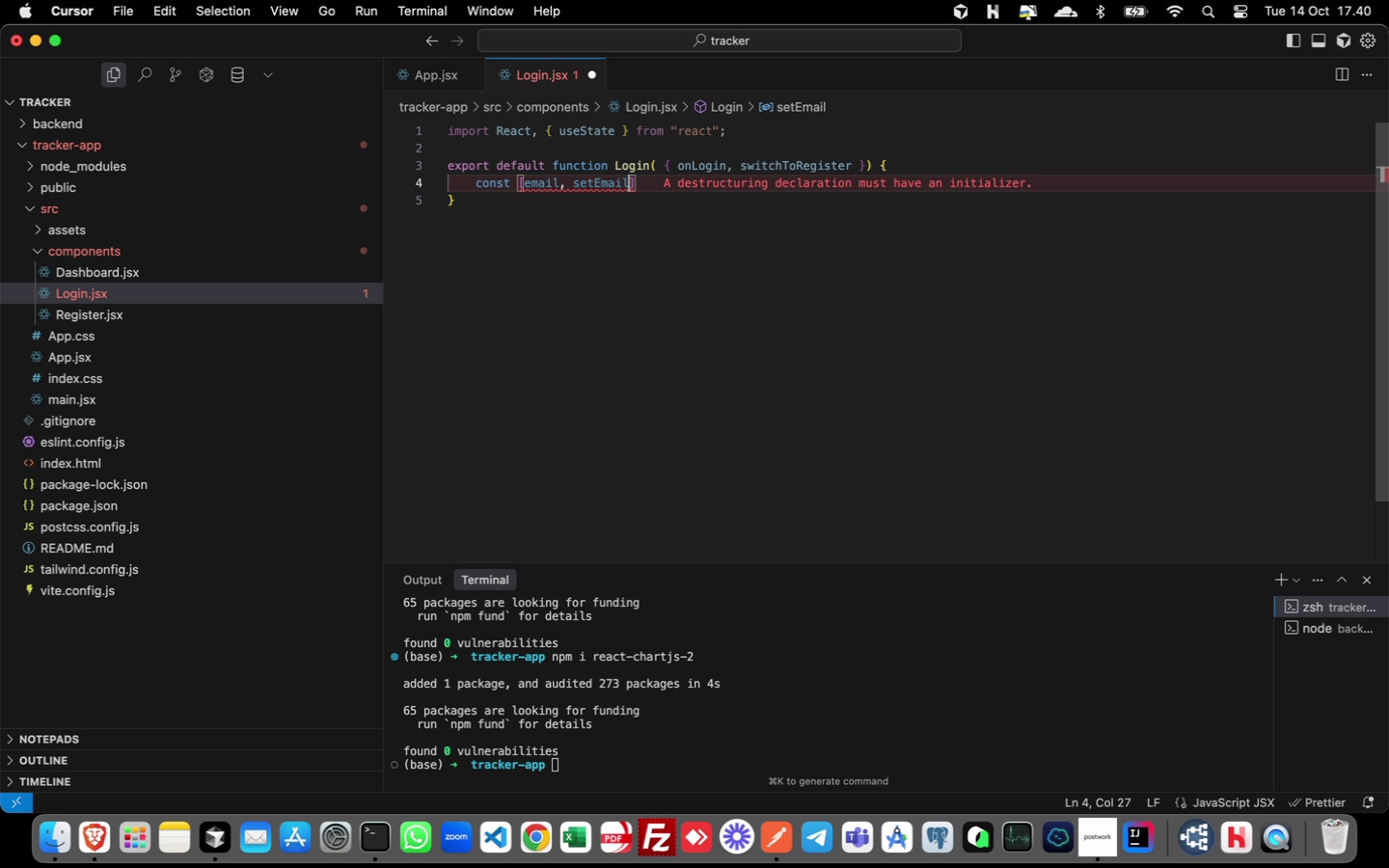 
key(ArrowRight)
 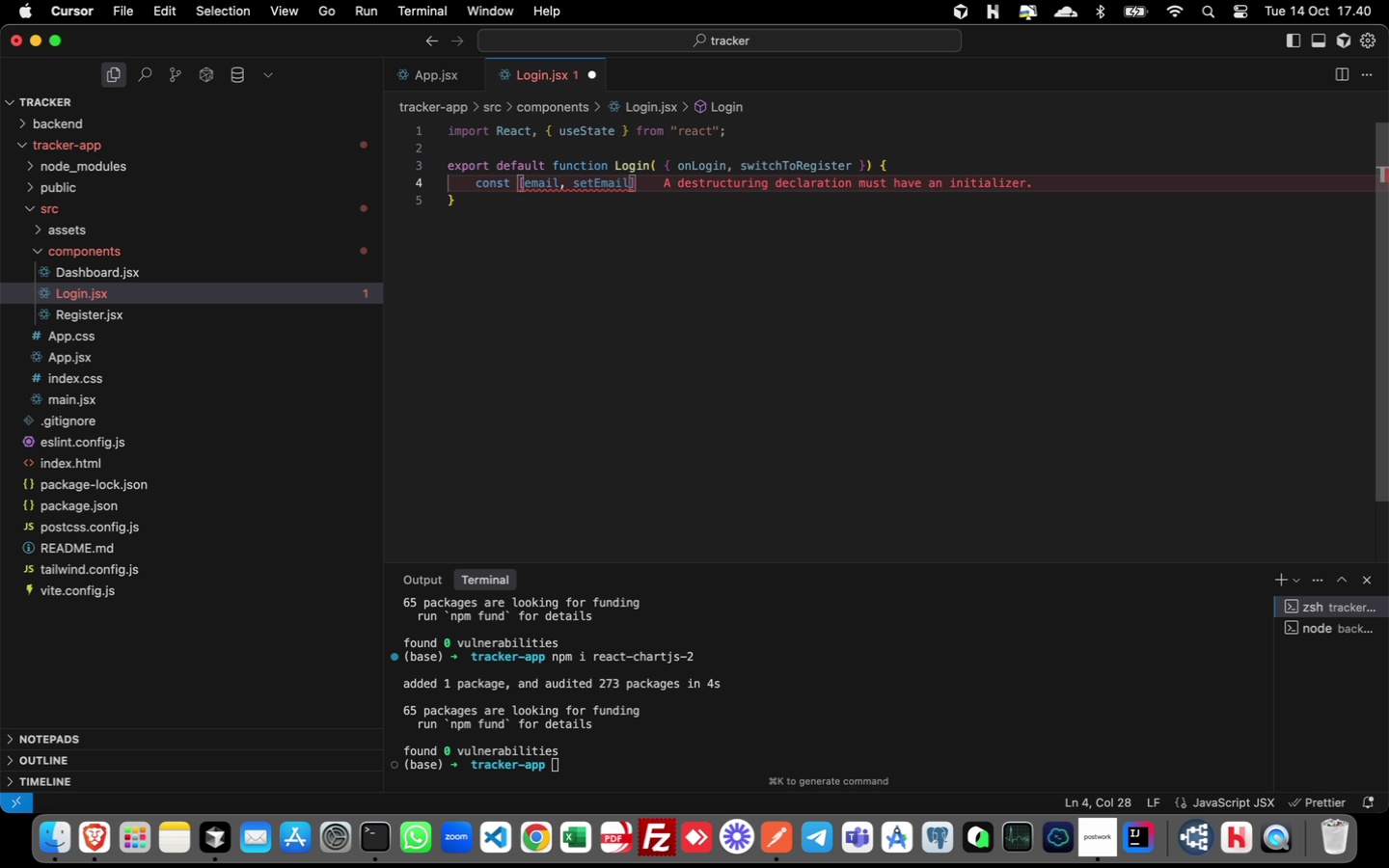 
type( = useSTa)
 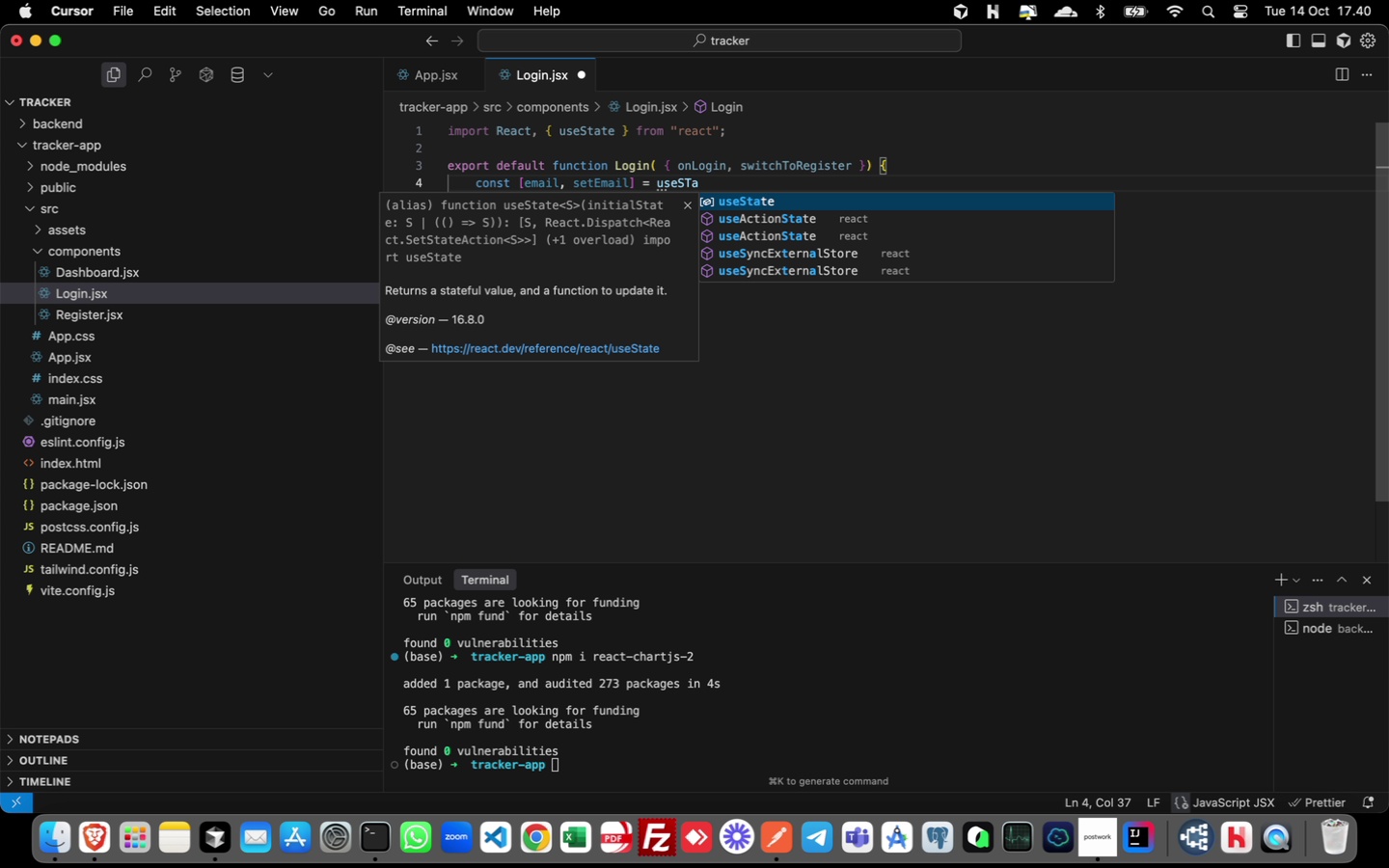 
key(Enter)
 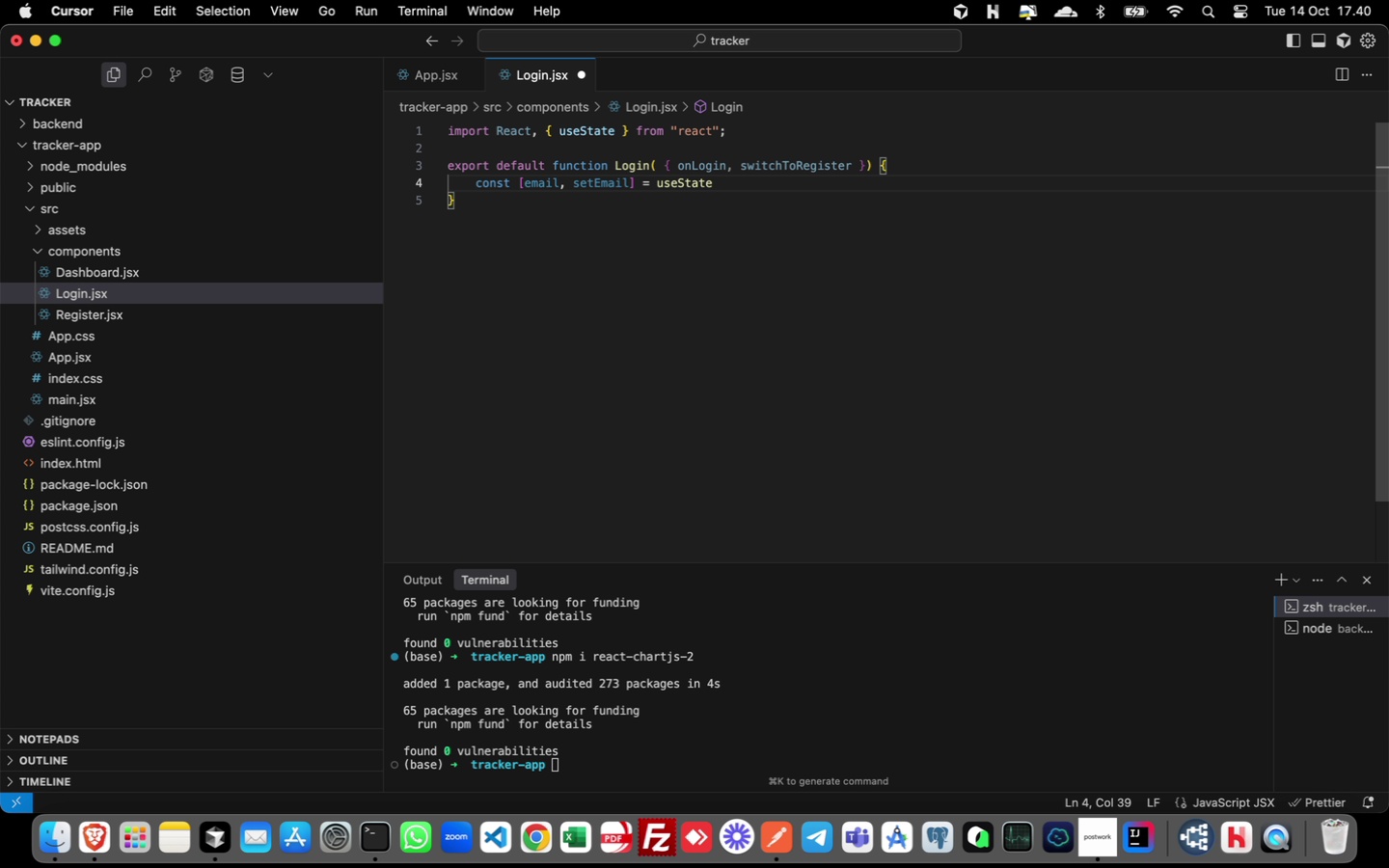 
key(Shift+9)
 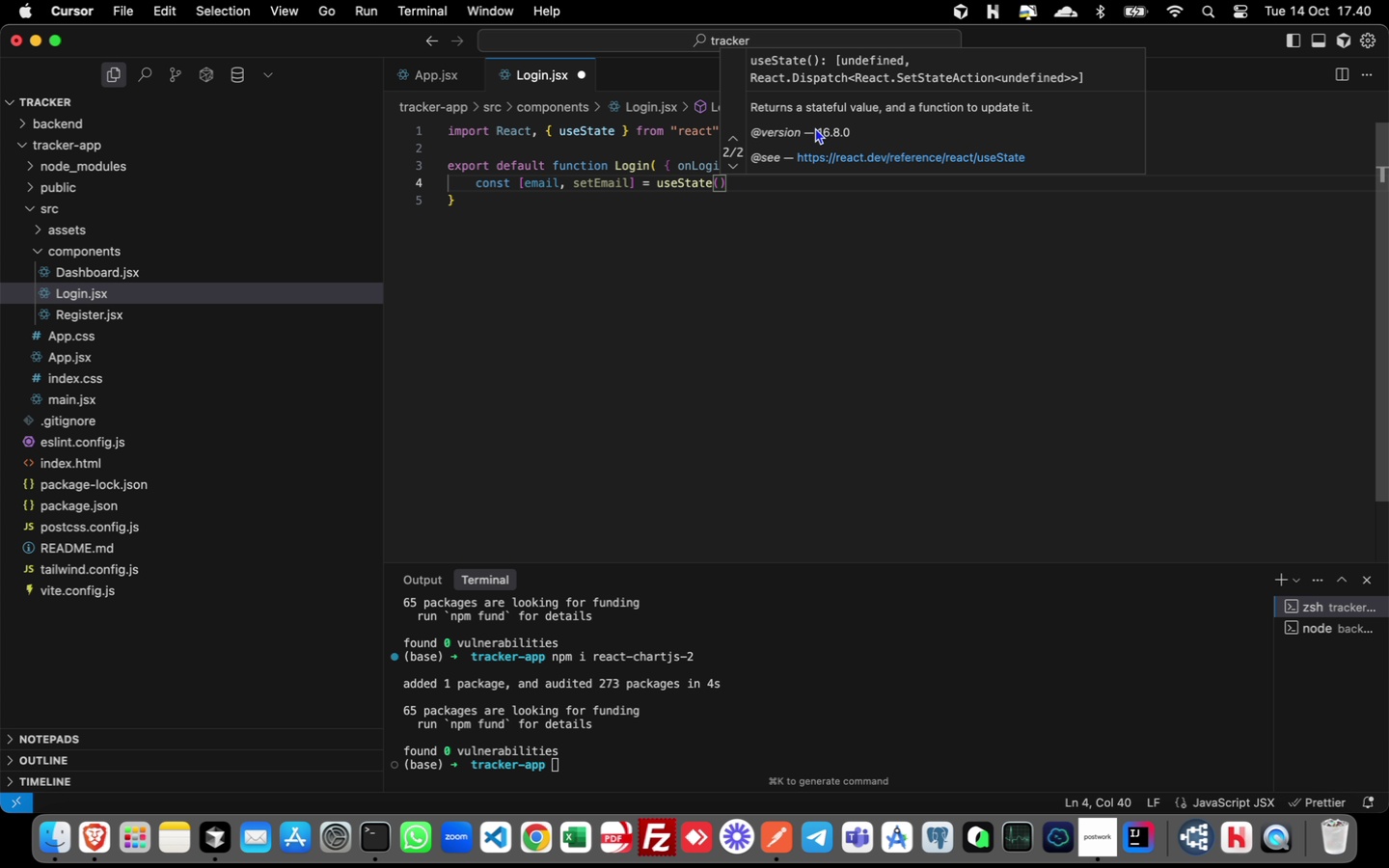 
key(Shift+Quote)
 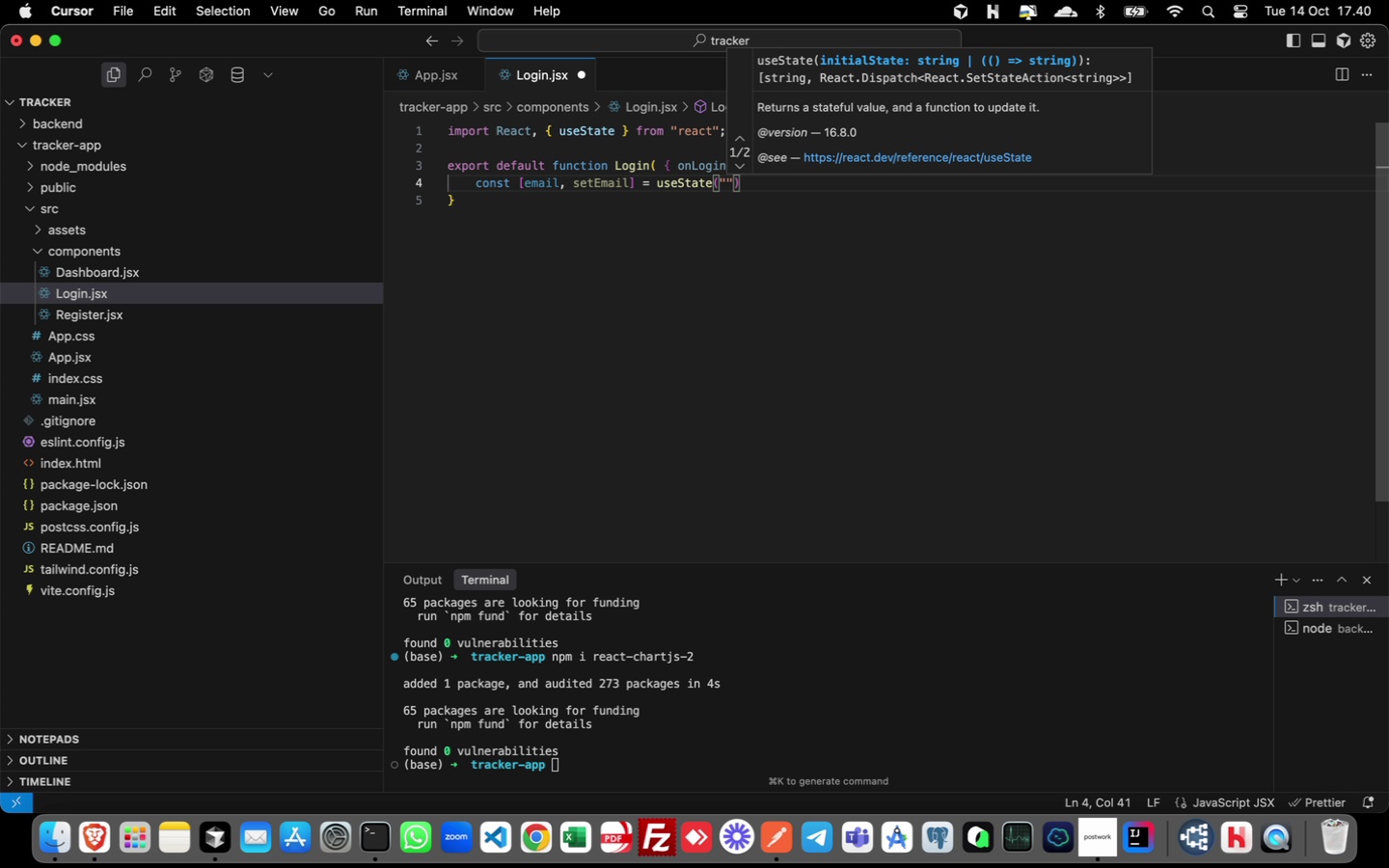 
key(ArrowRight)
 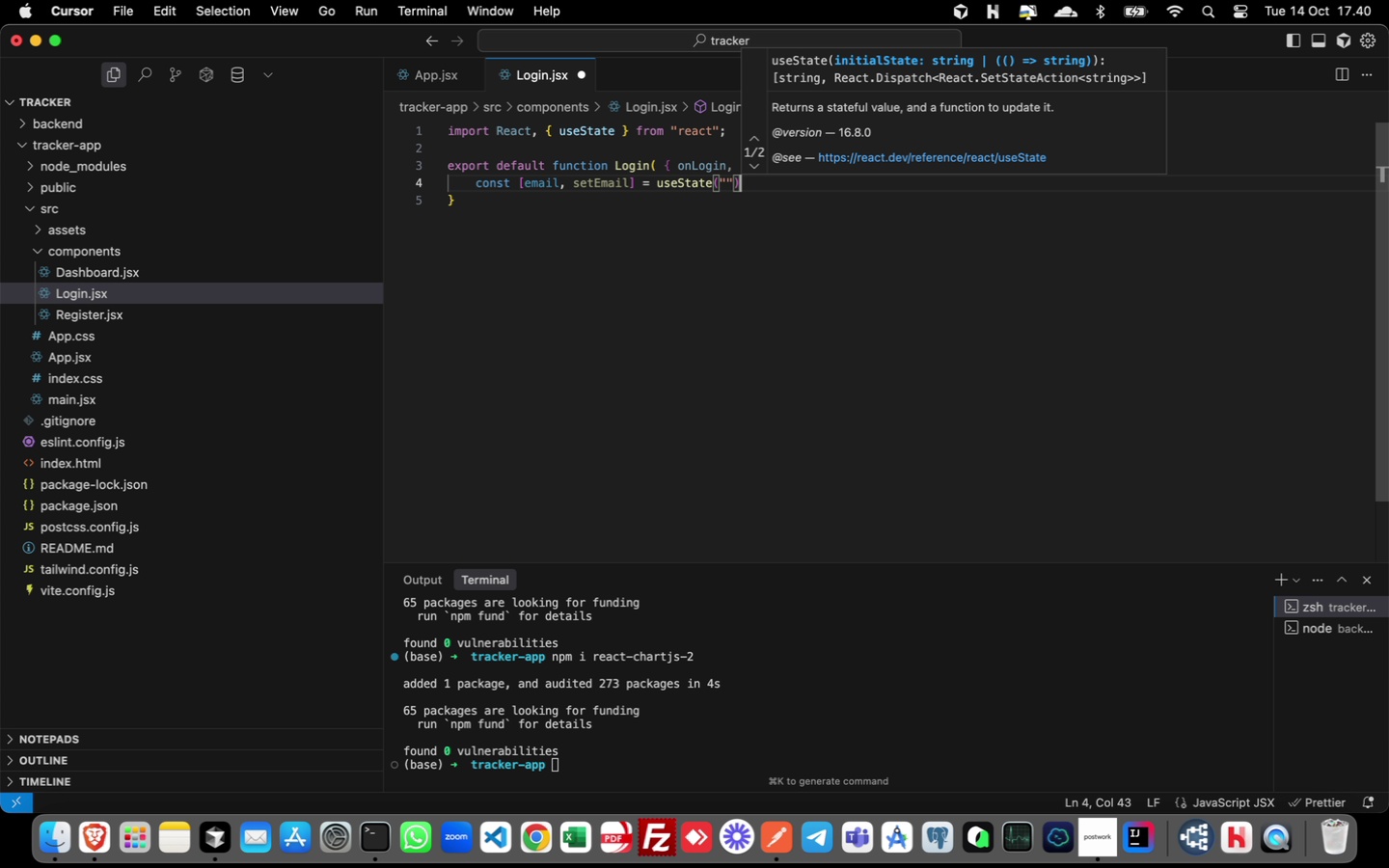 
key(ArrowRight)
 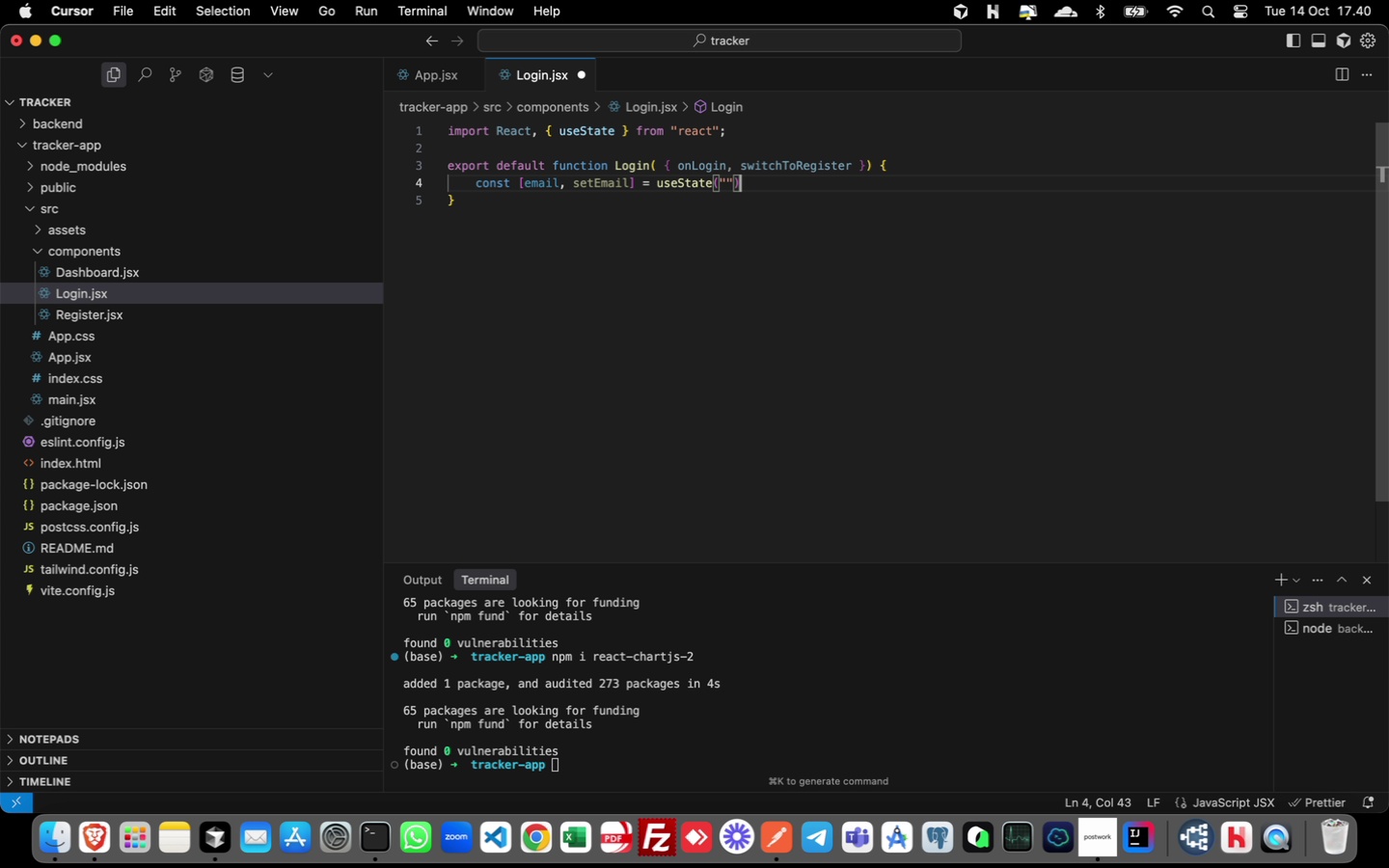 
key(Semicolon)
 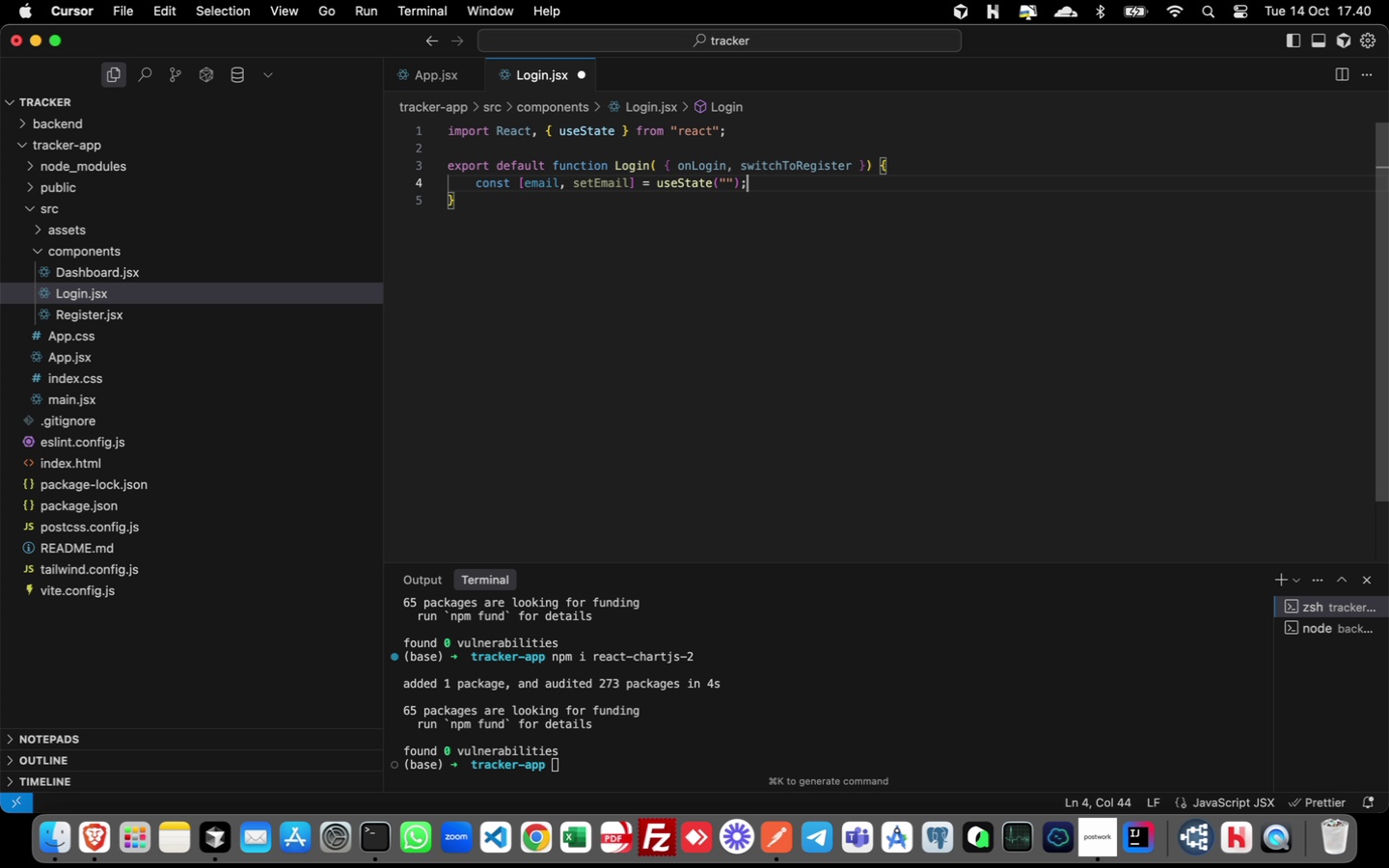 
key(Alt+Shift+OptionLeft)
 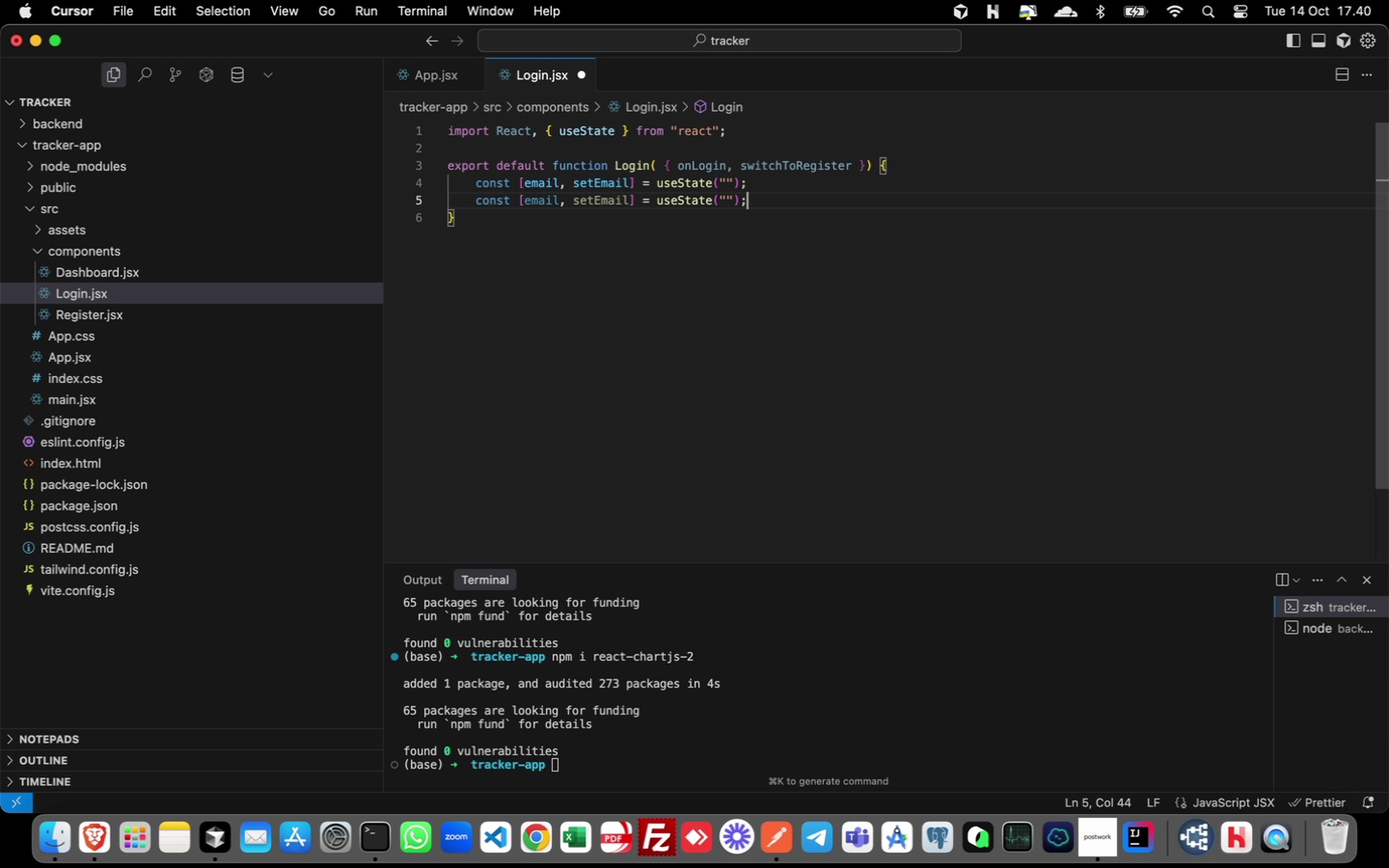 
key(Alt+Shift+ArrowDown)
 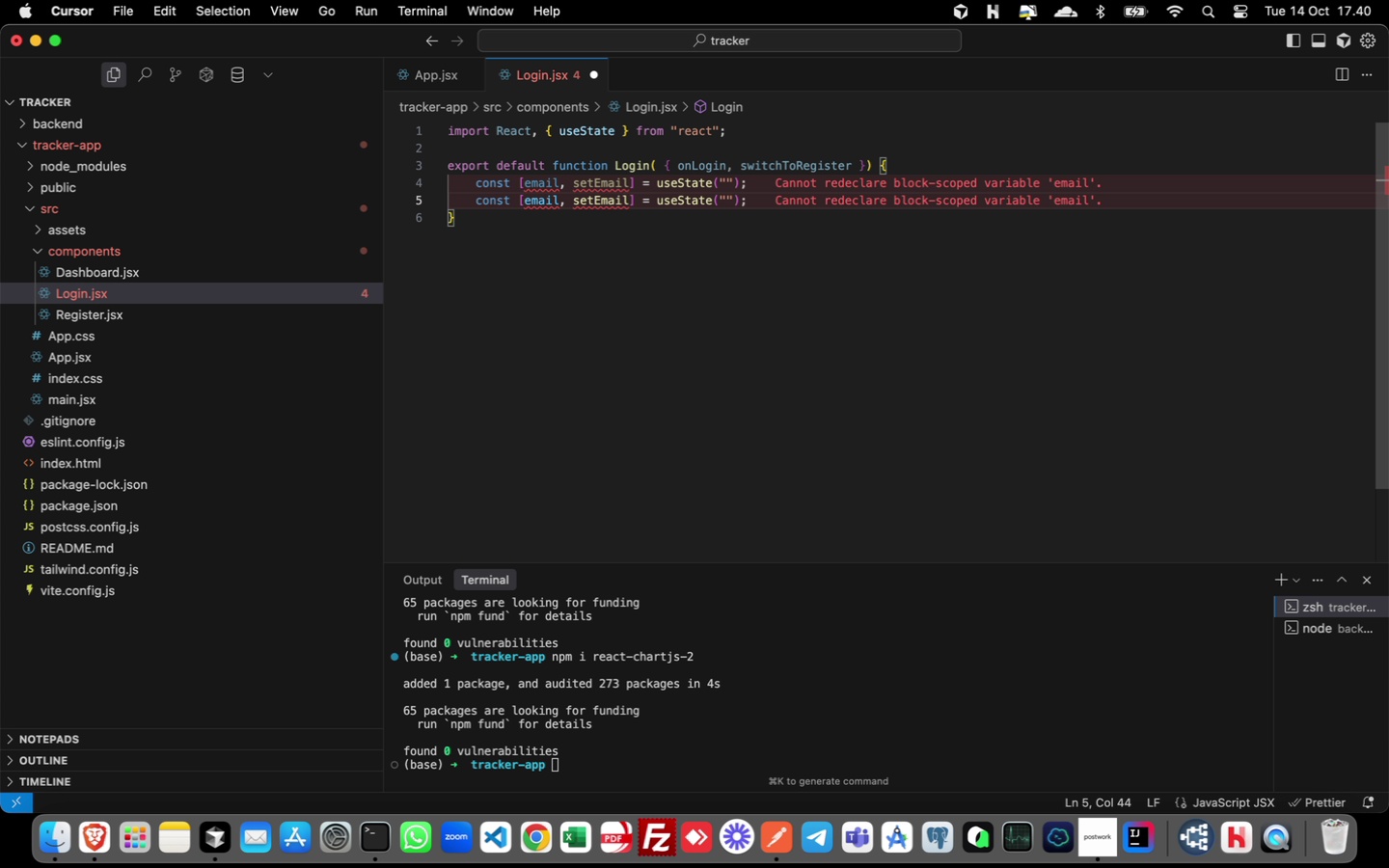 
key(ArrowLeft)
 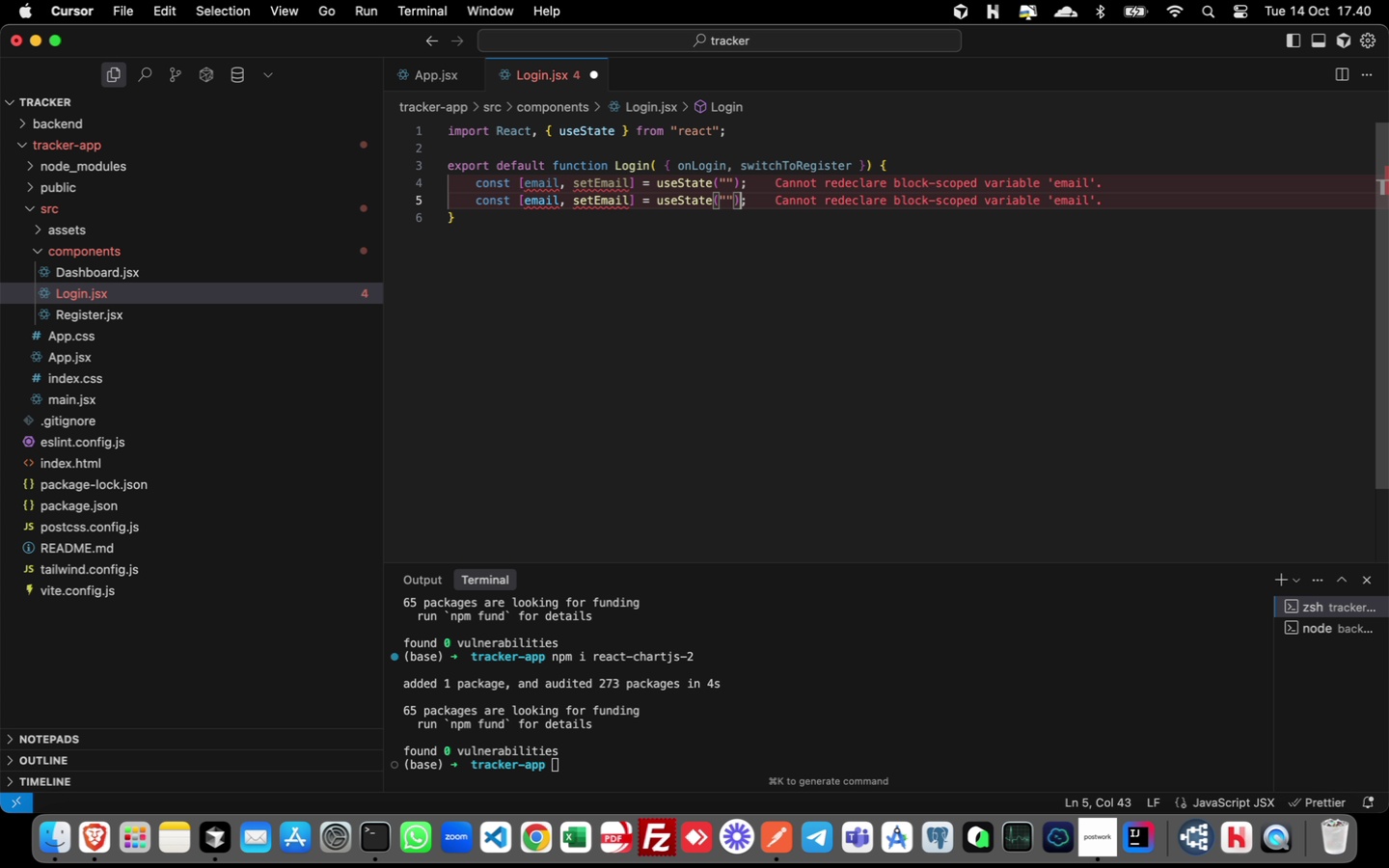 
key(Meta+CommandLeft)
 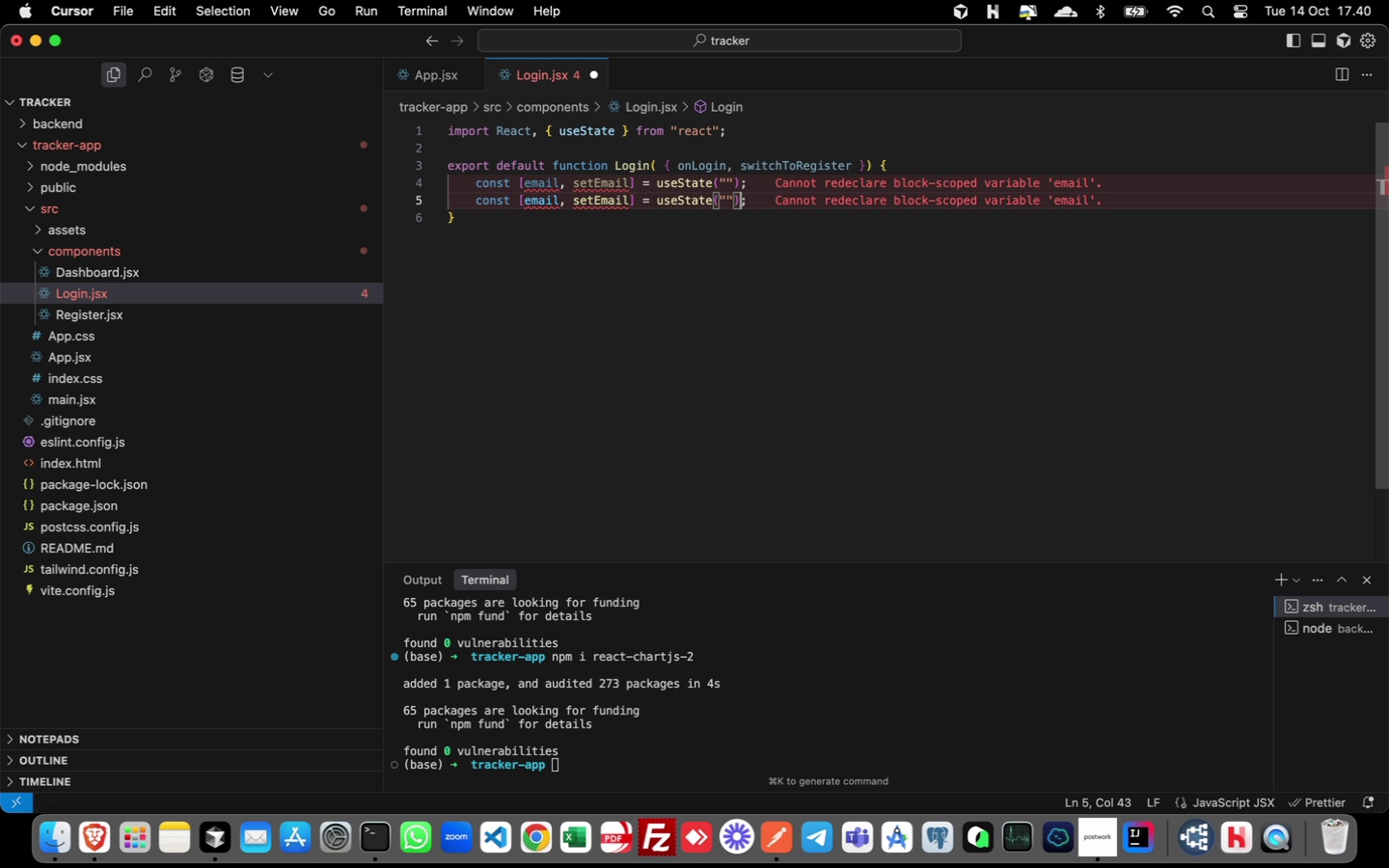 
key(ArrowLeft)
 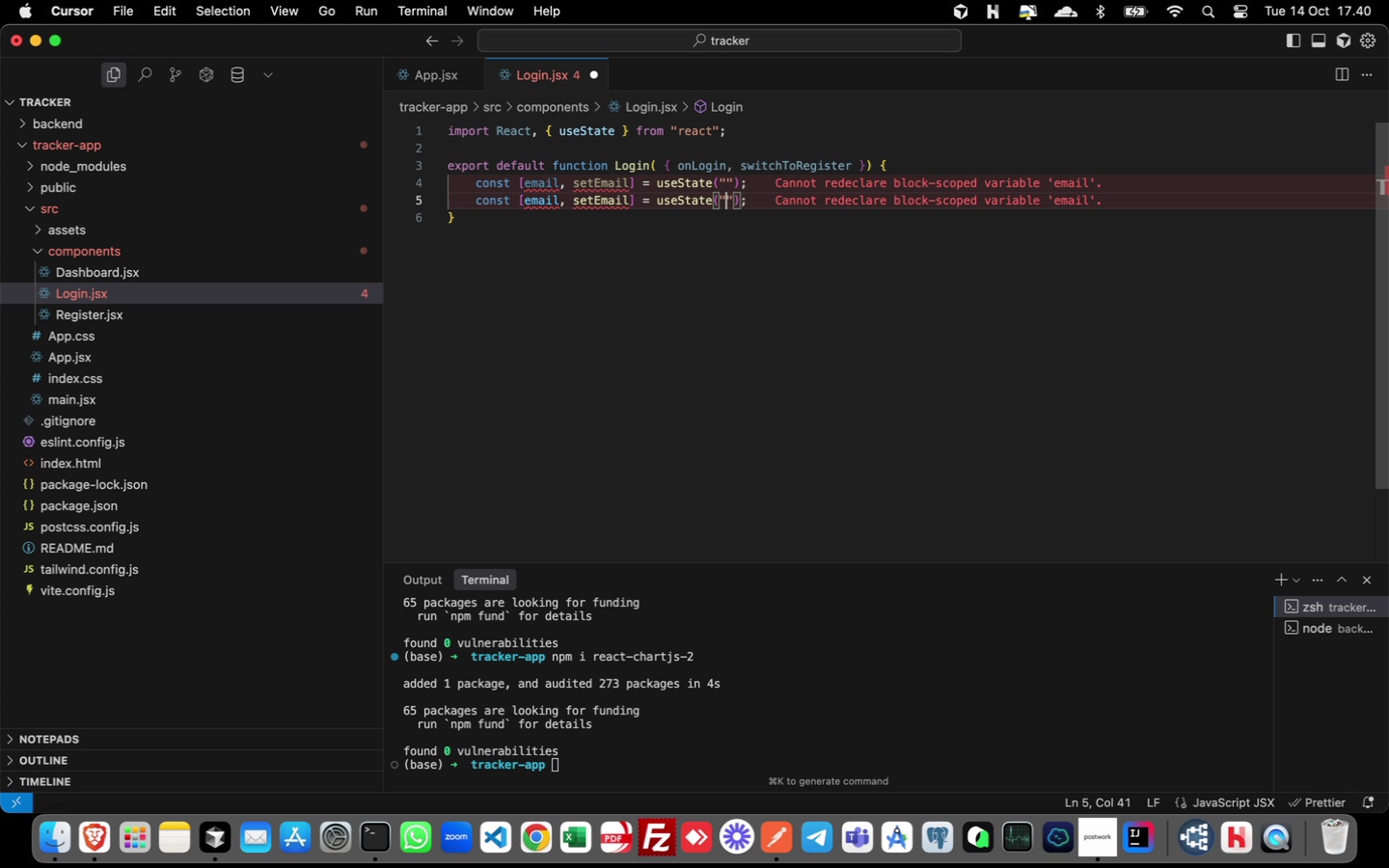 
key(ArrowLeft)
 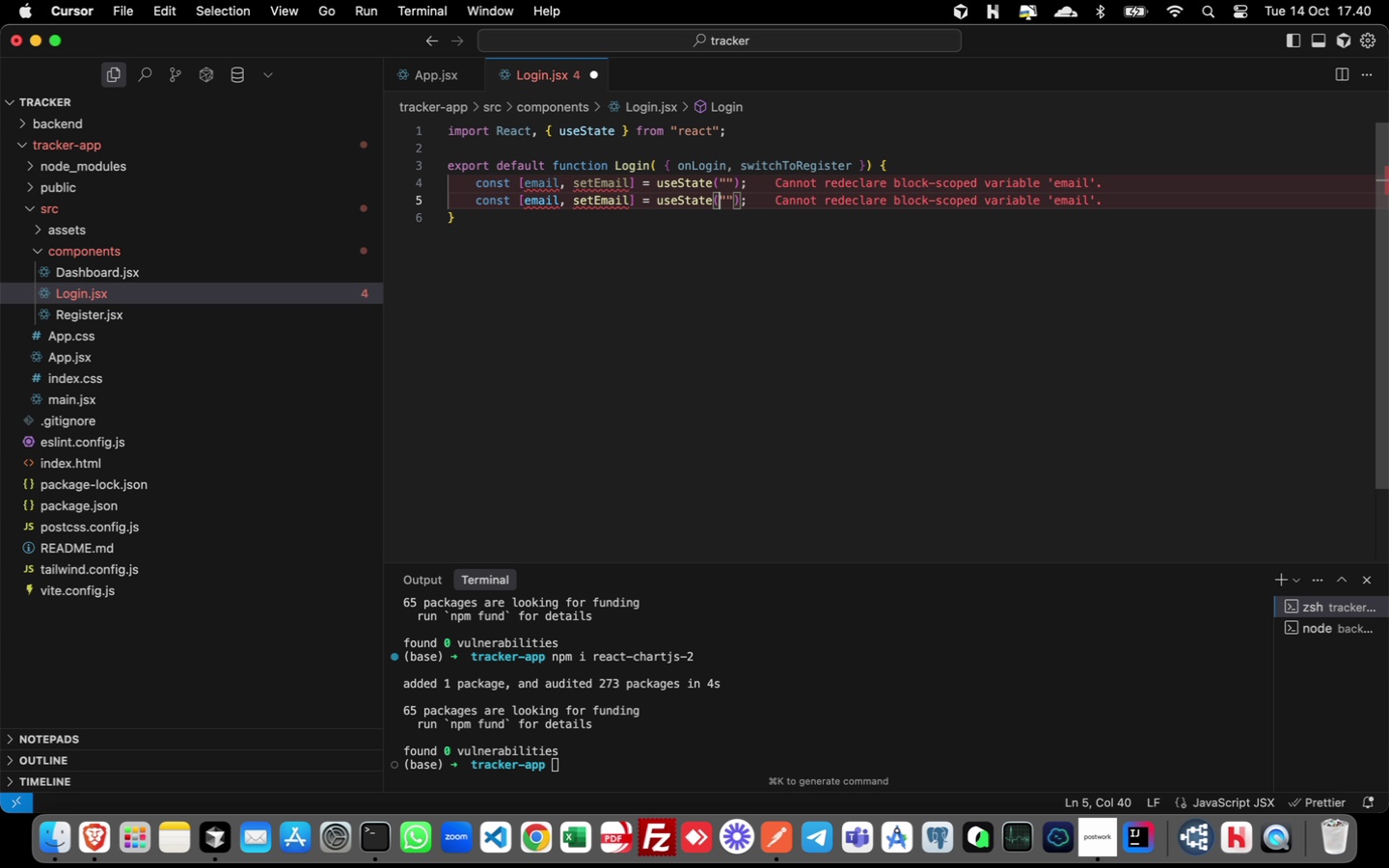 
key(ArrowLeft)
 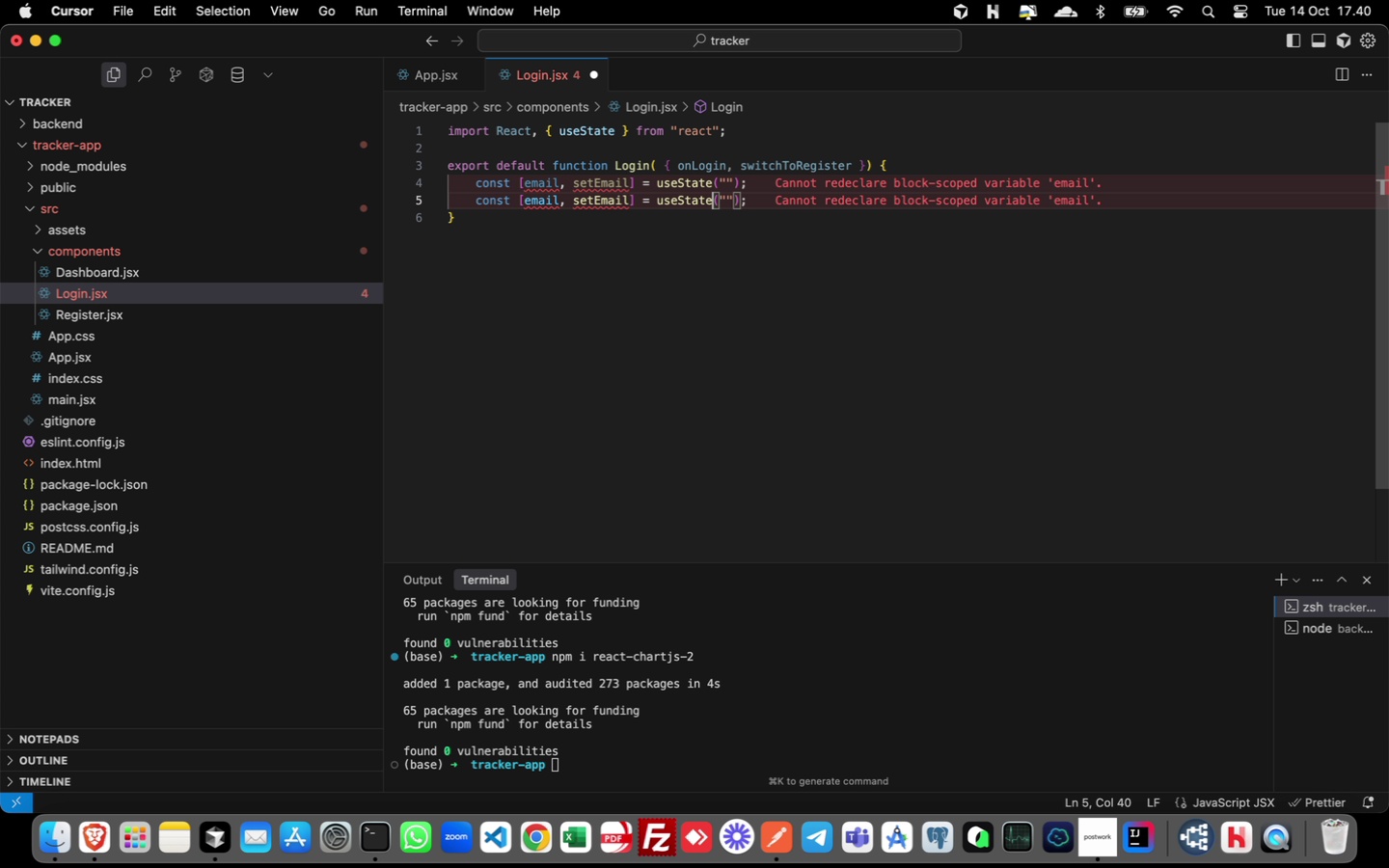 
key(ArrowLeft)
 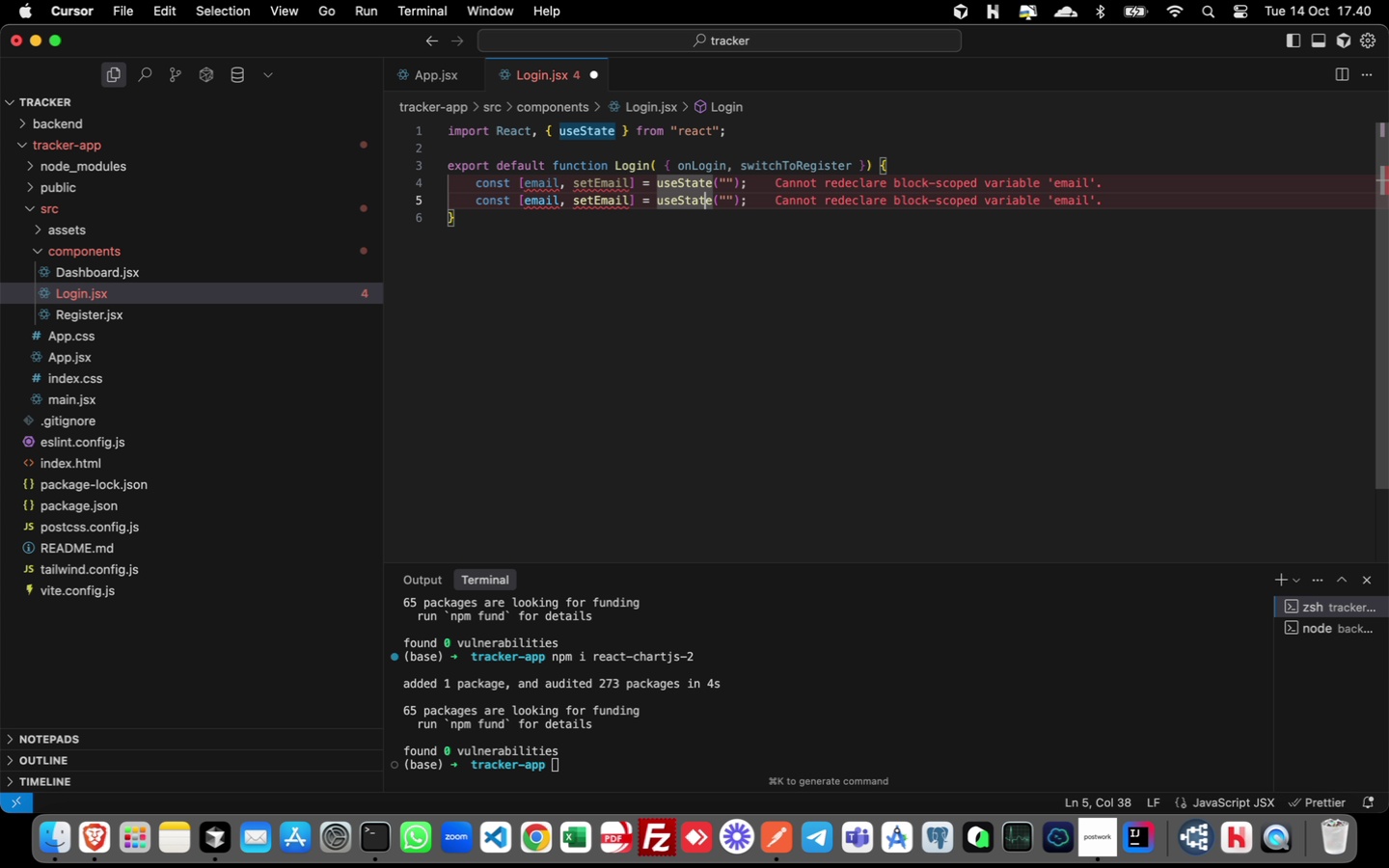 
hold_key(key=ArrowLeft, duration=1.51)
 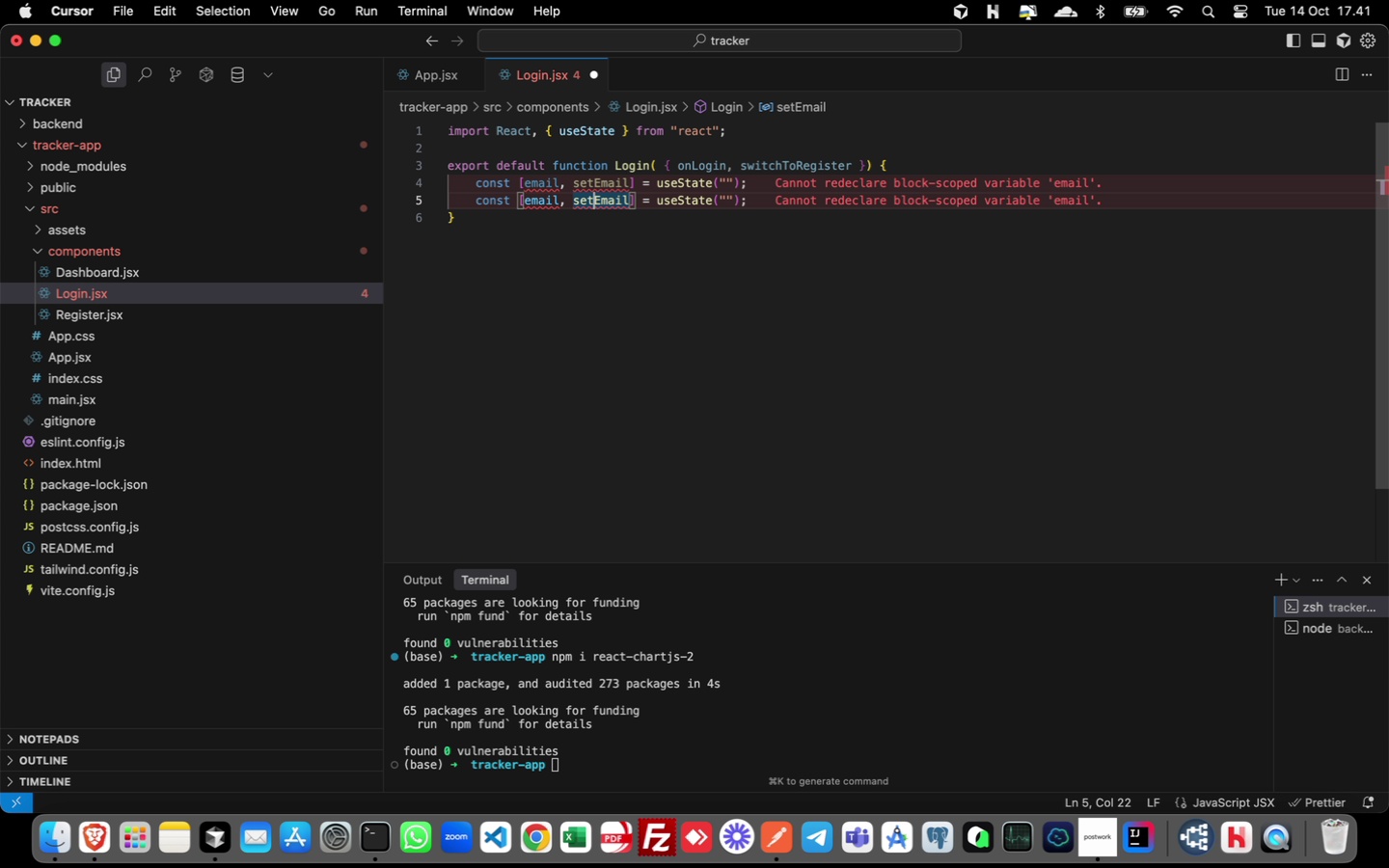 
key(ArrowLeft)
 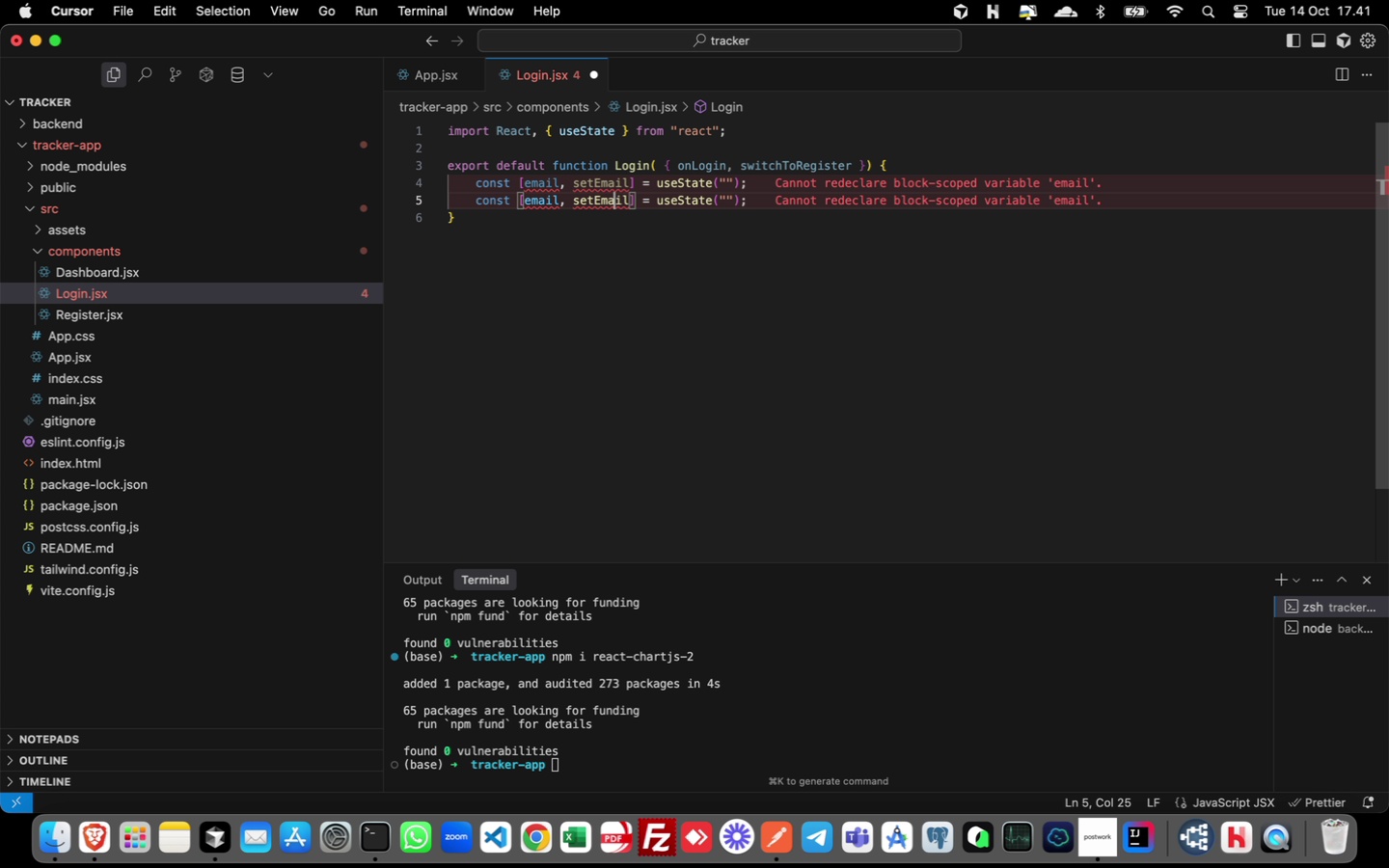 
key(ArrowLeft)
 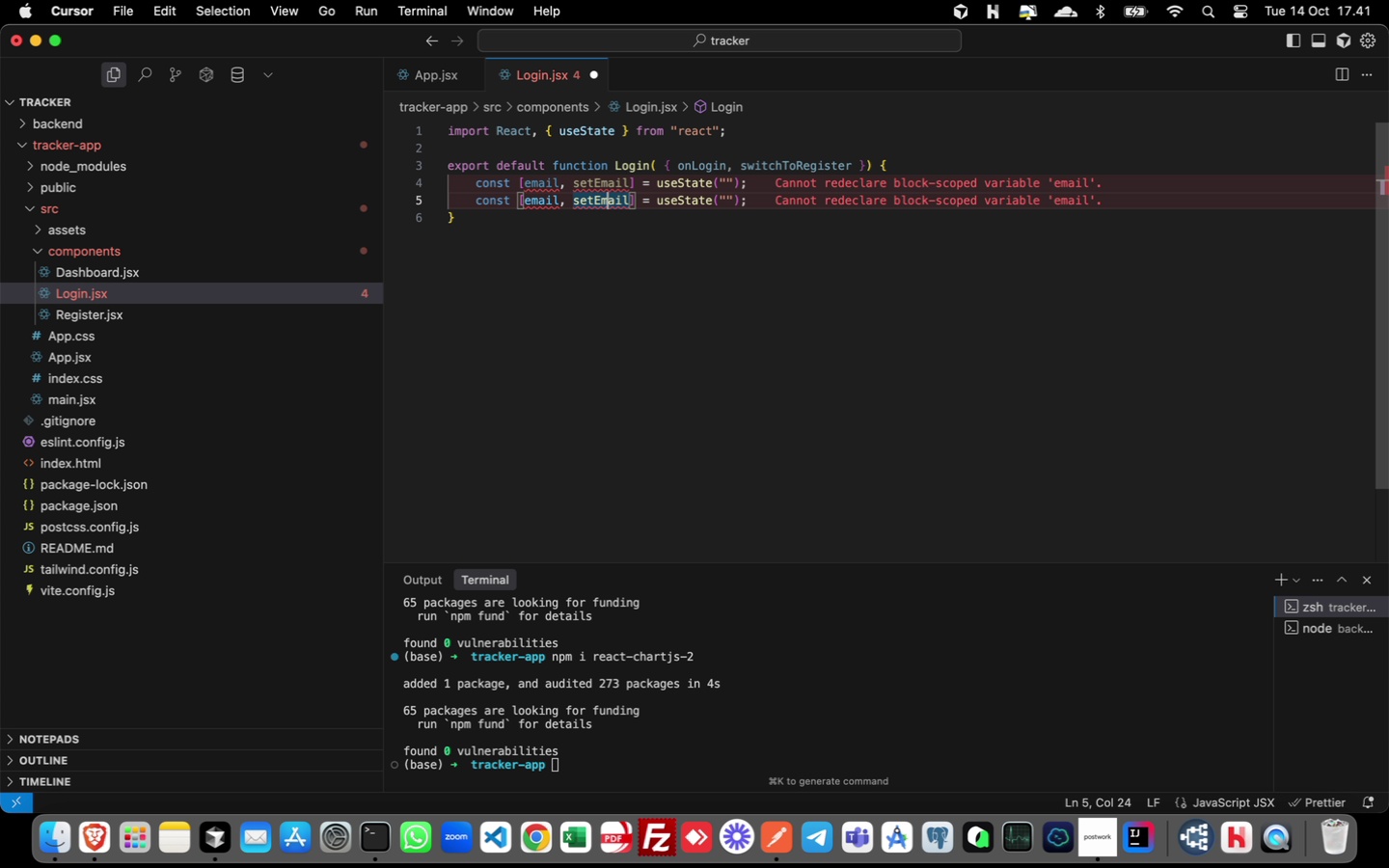 
key(ArrowLeft)
 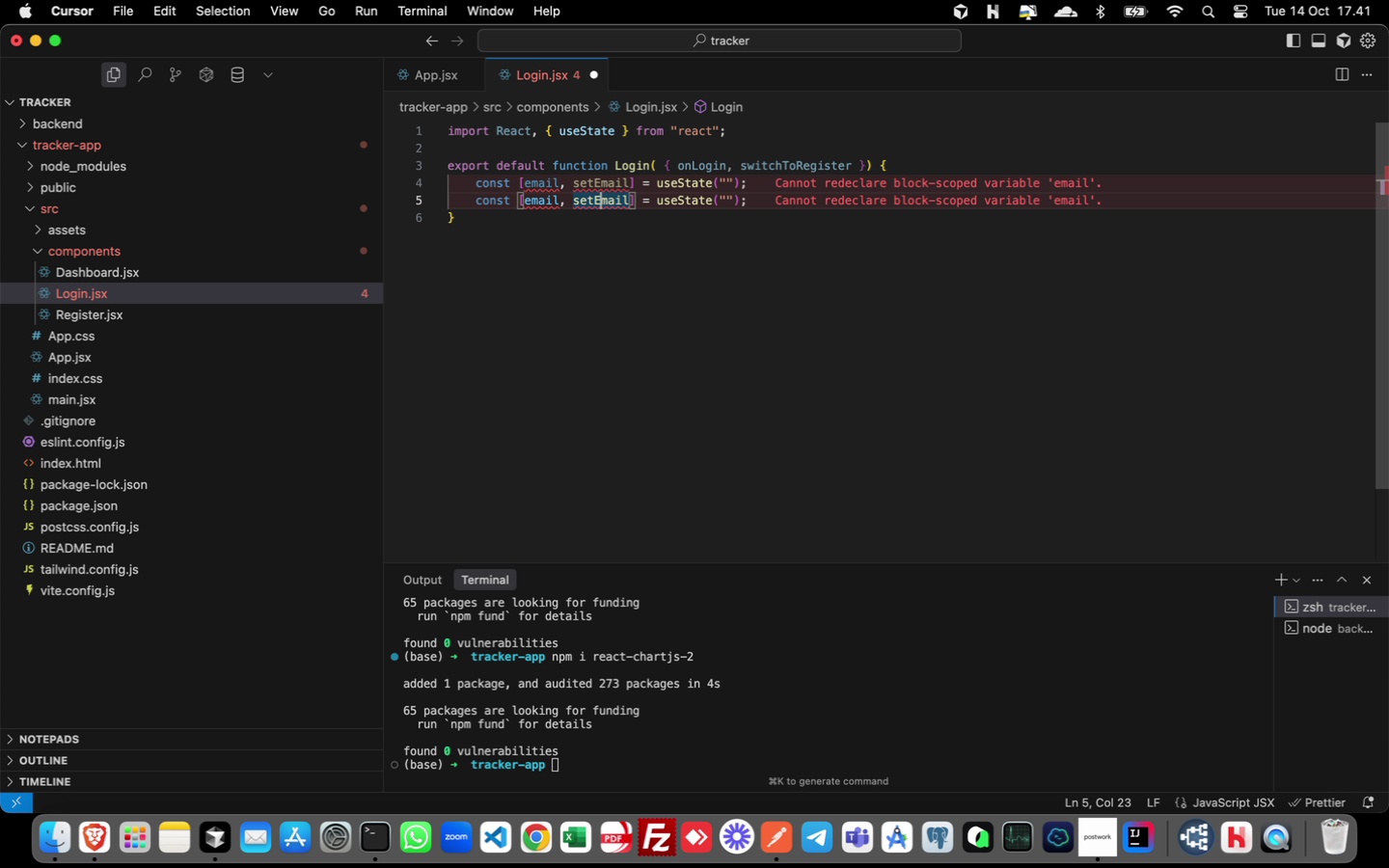 
key(ArrowLeft)
 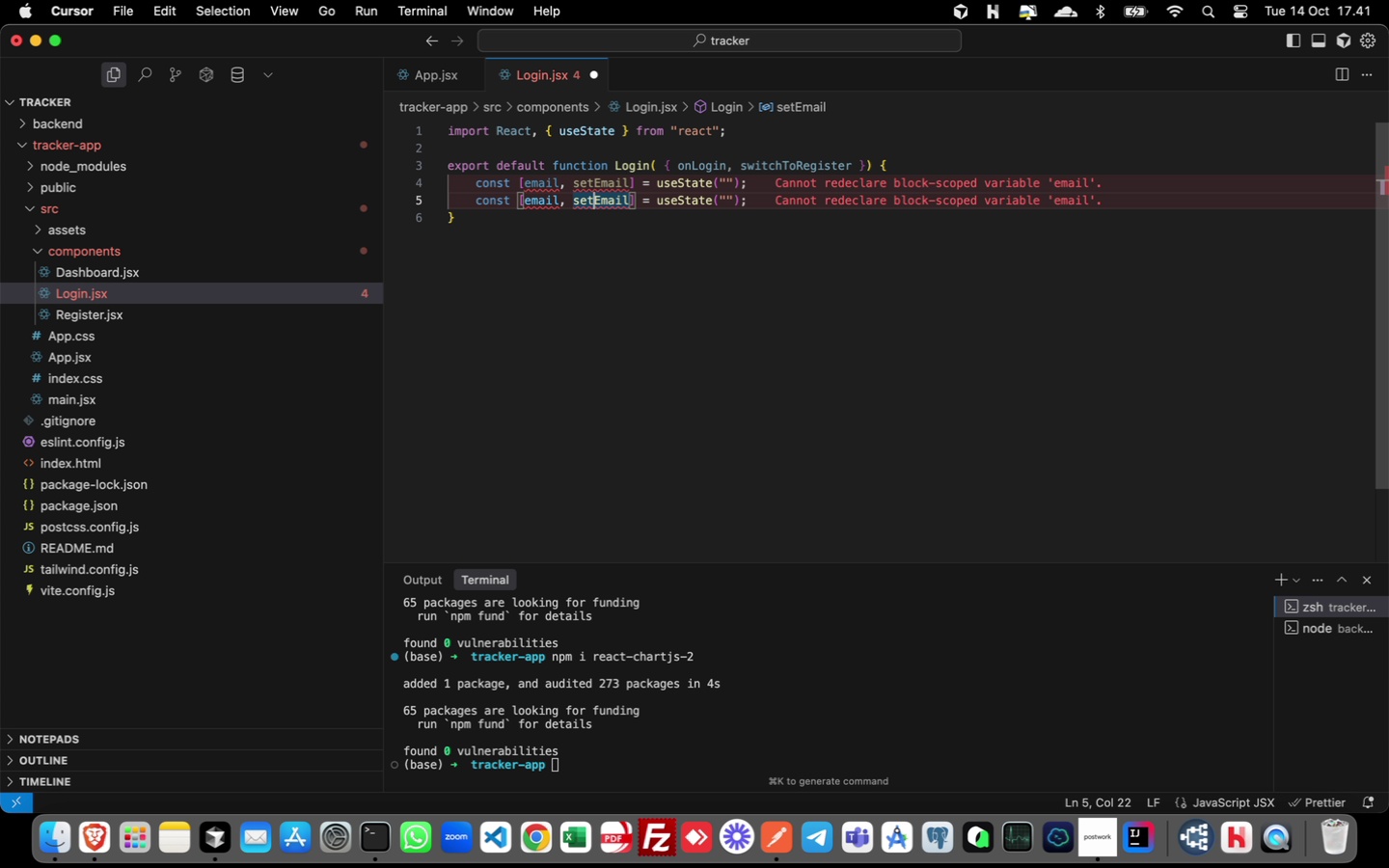 
key(ArrowLeft)
 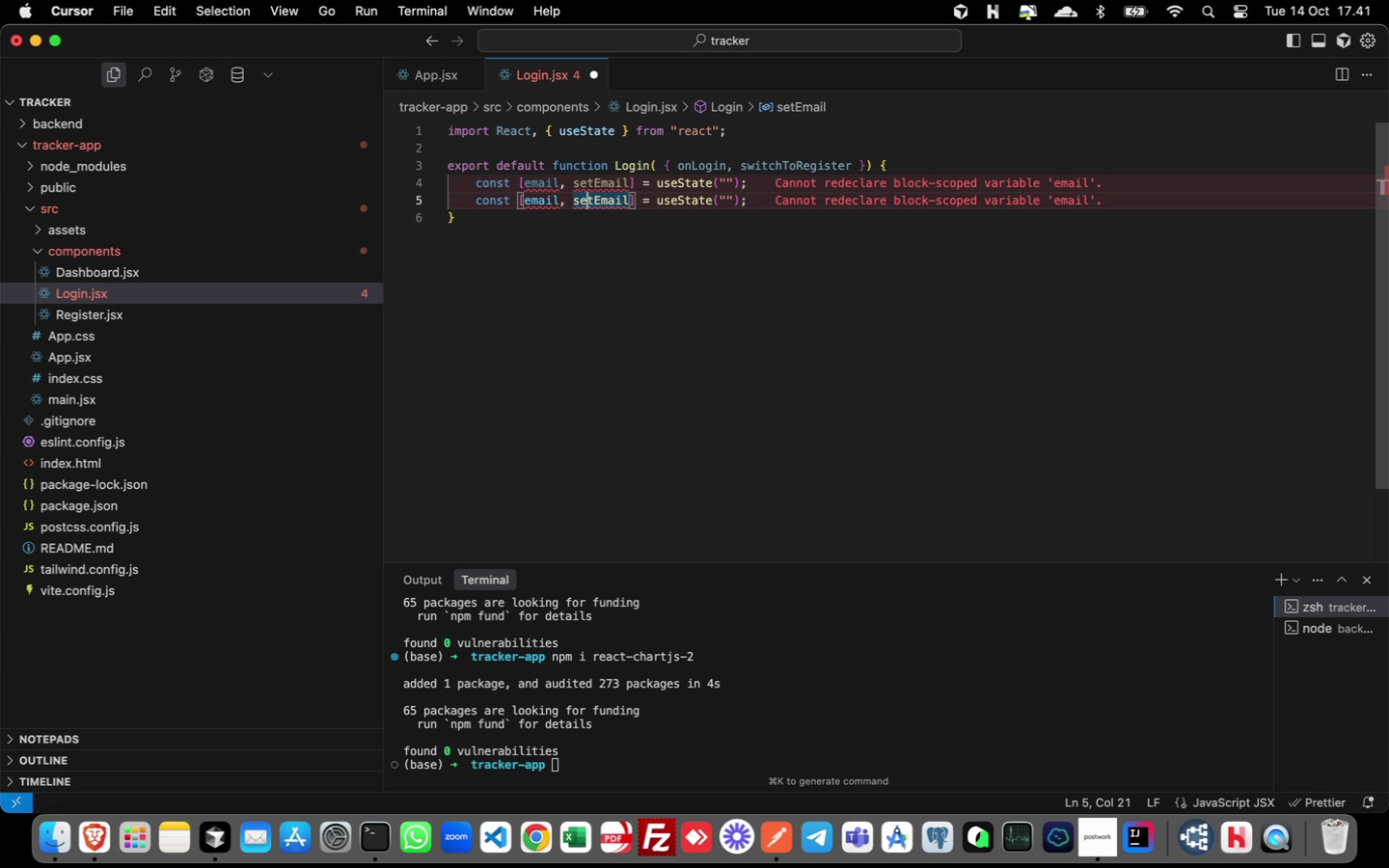 
key(ArrowLeft)
 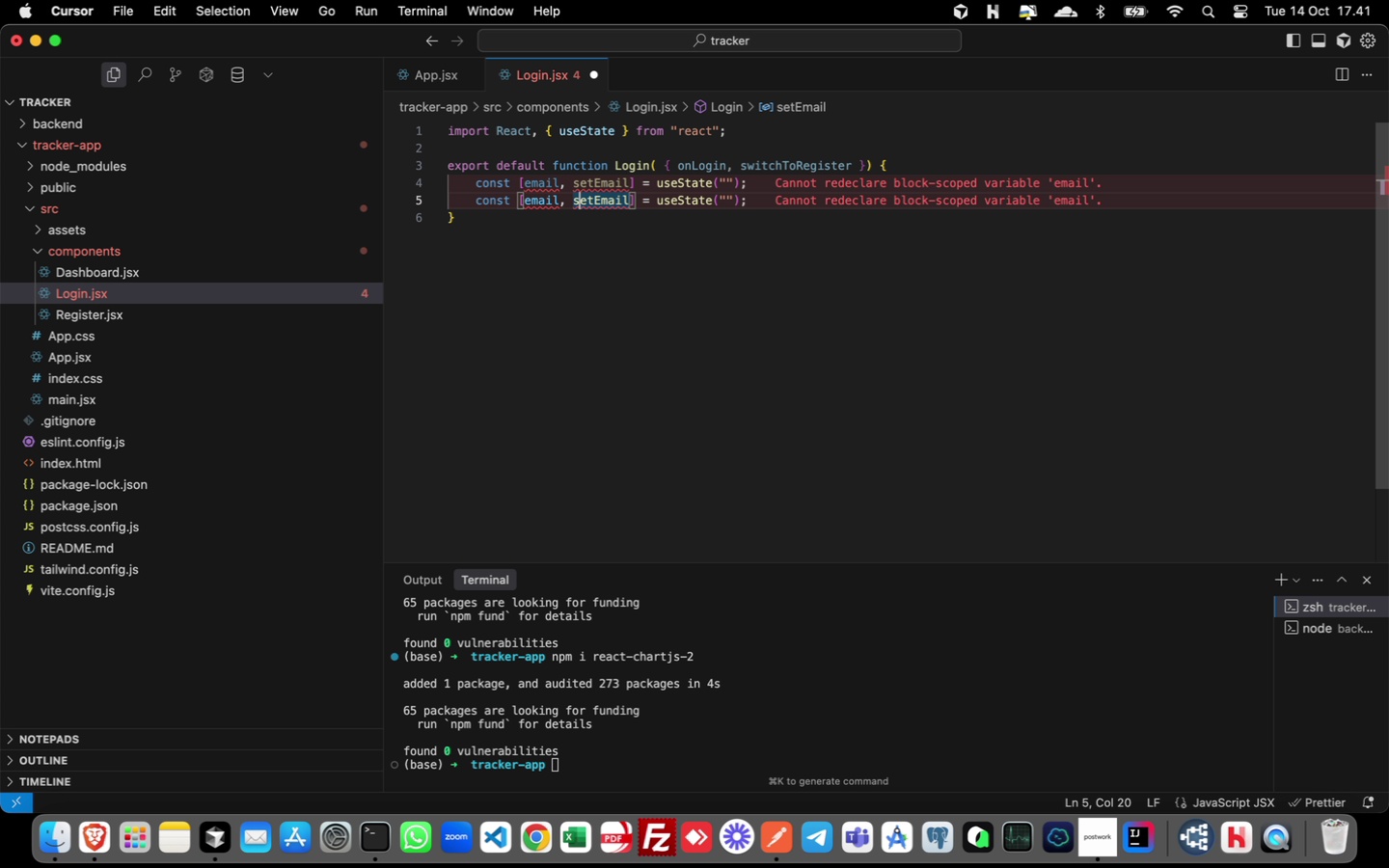 
key(ArrowLeft)
 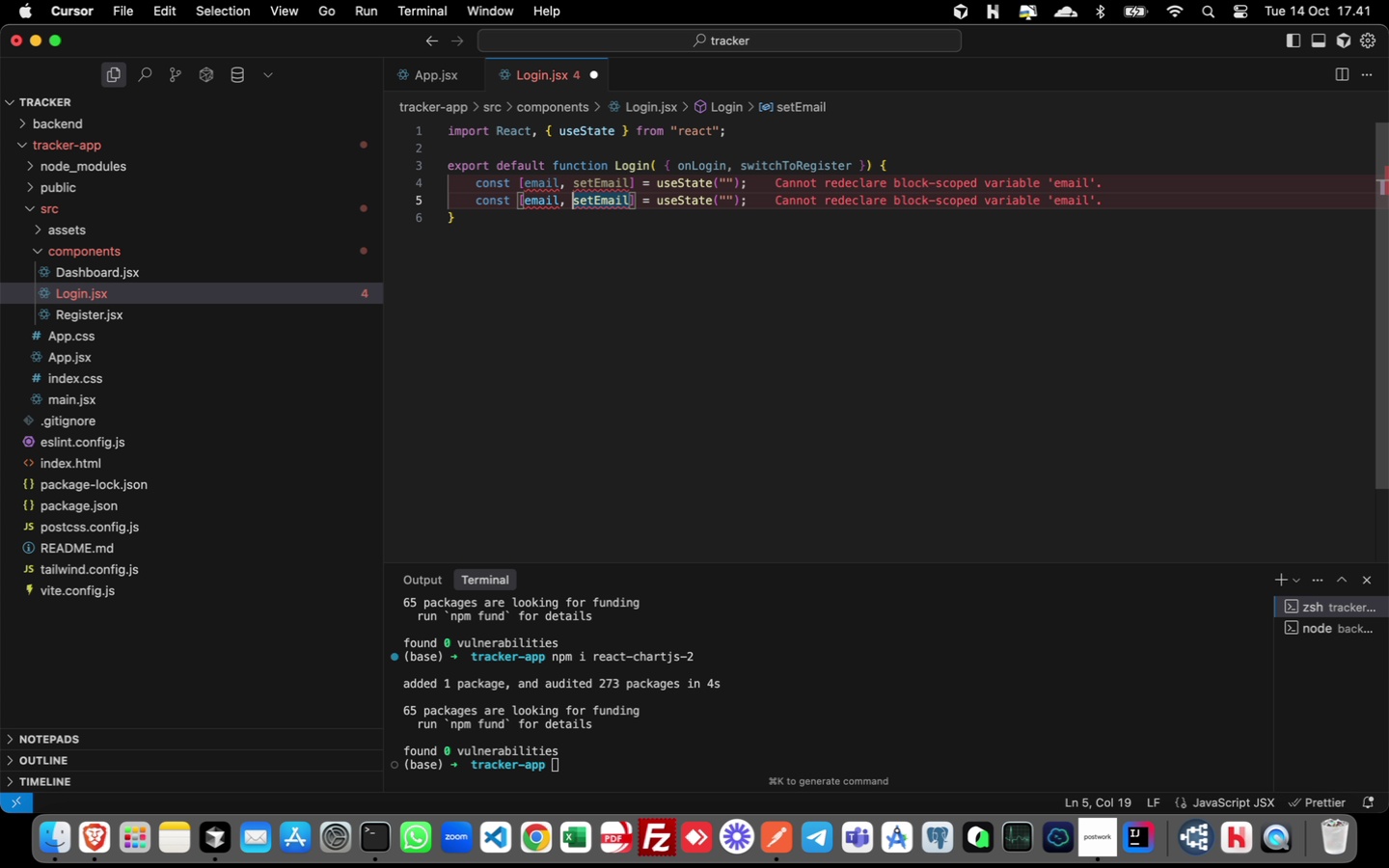 
key(ArrowLeft)
 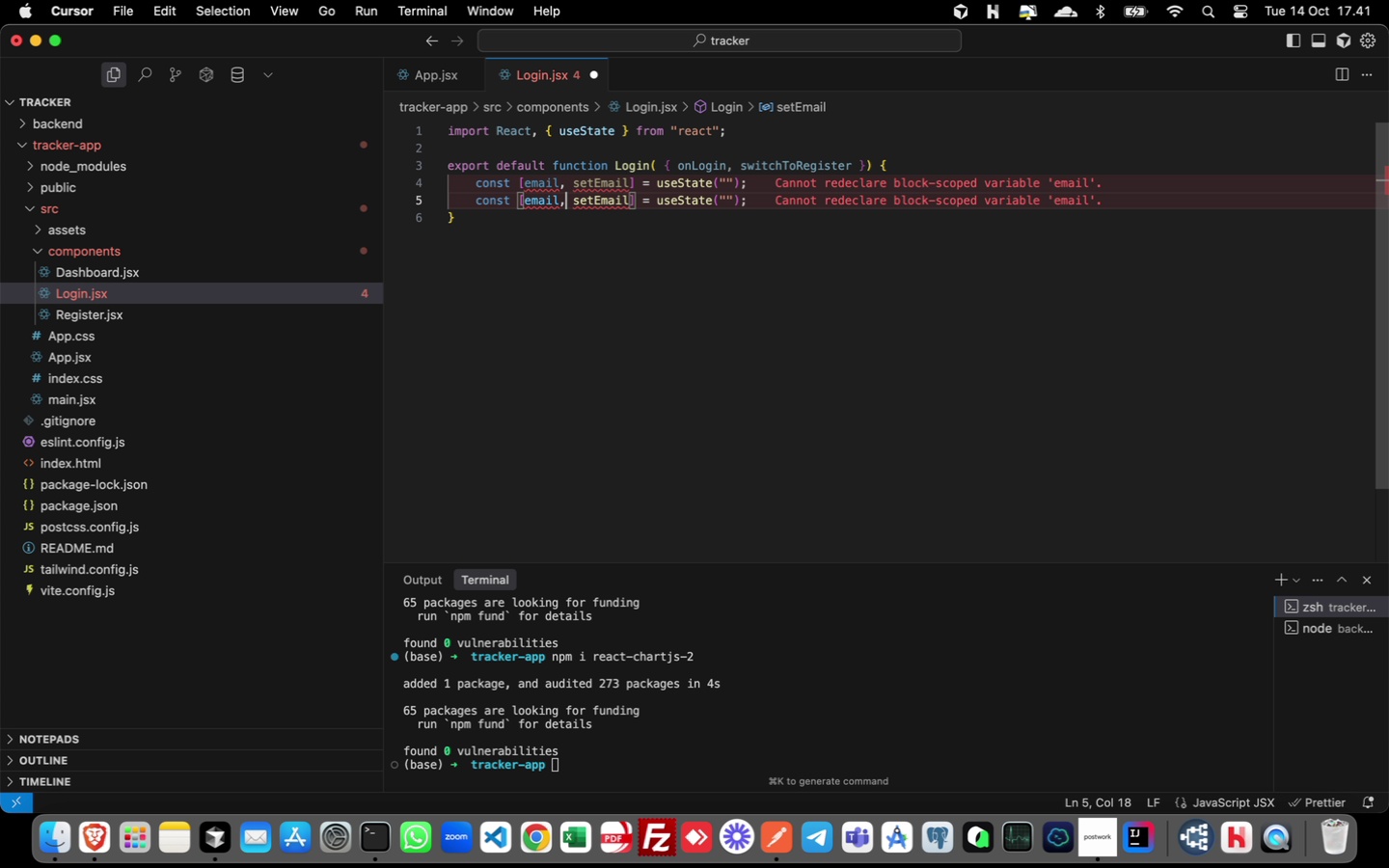 
key(ArrowLeft)
 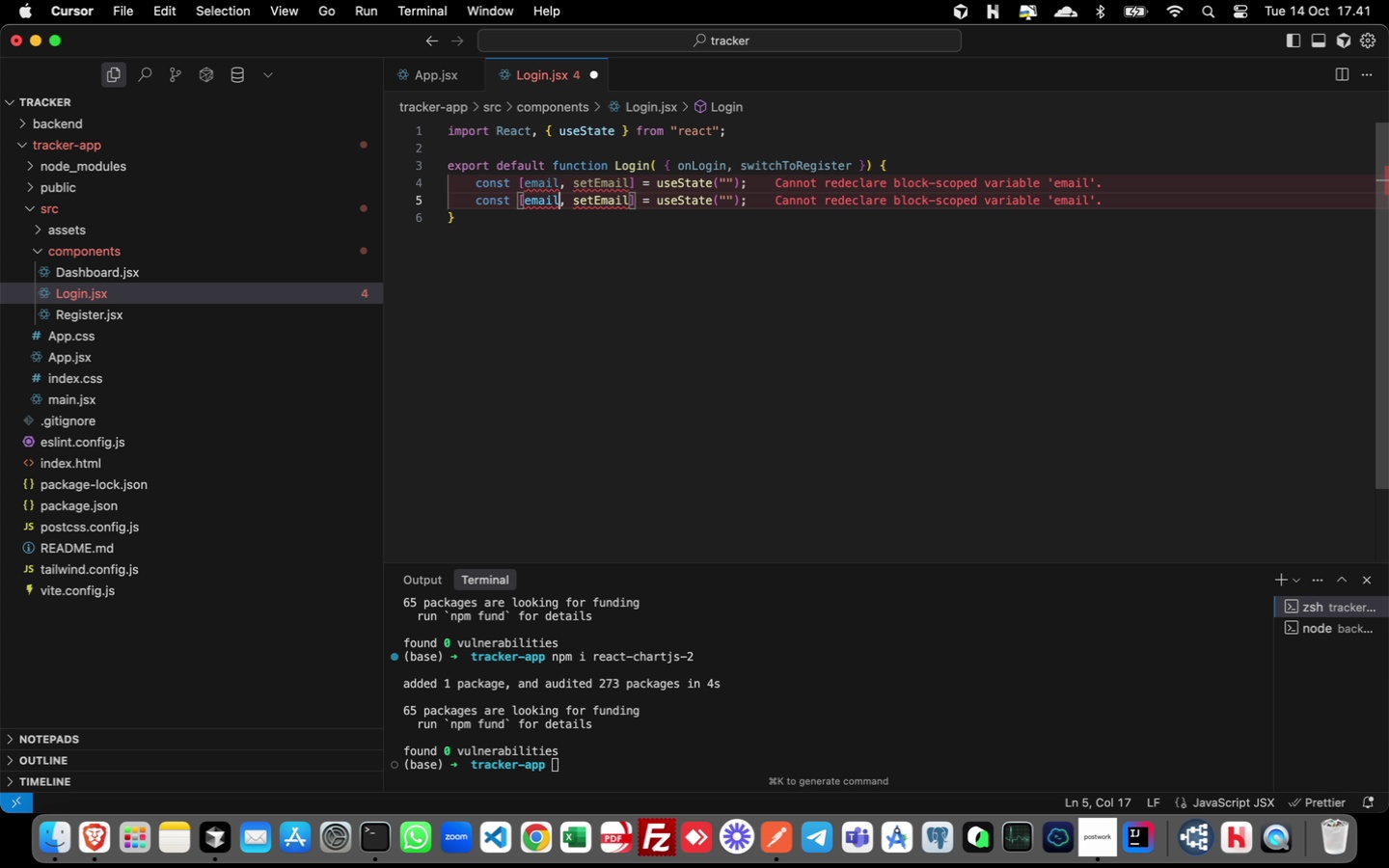 
key(ArrowLeft)
 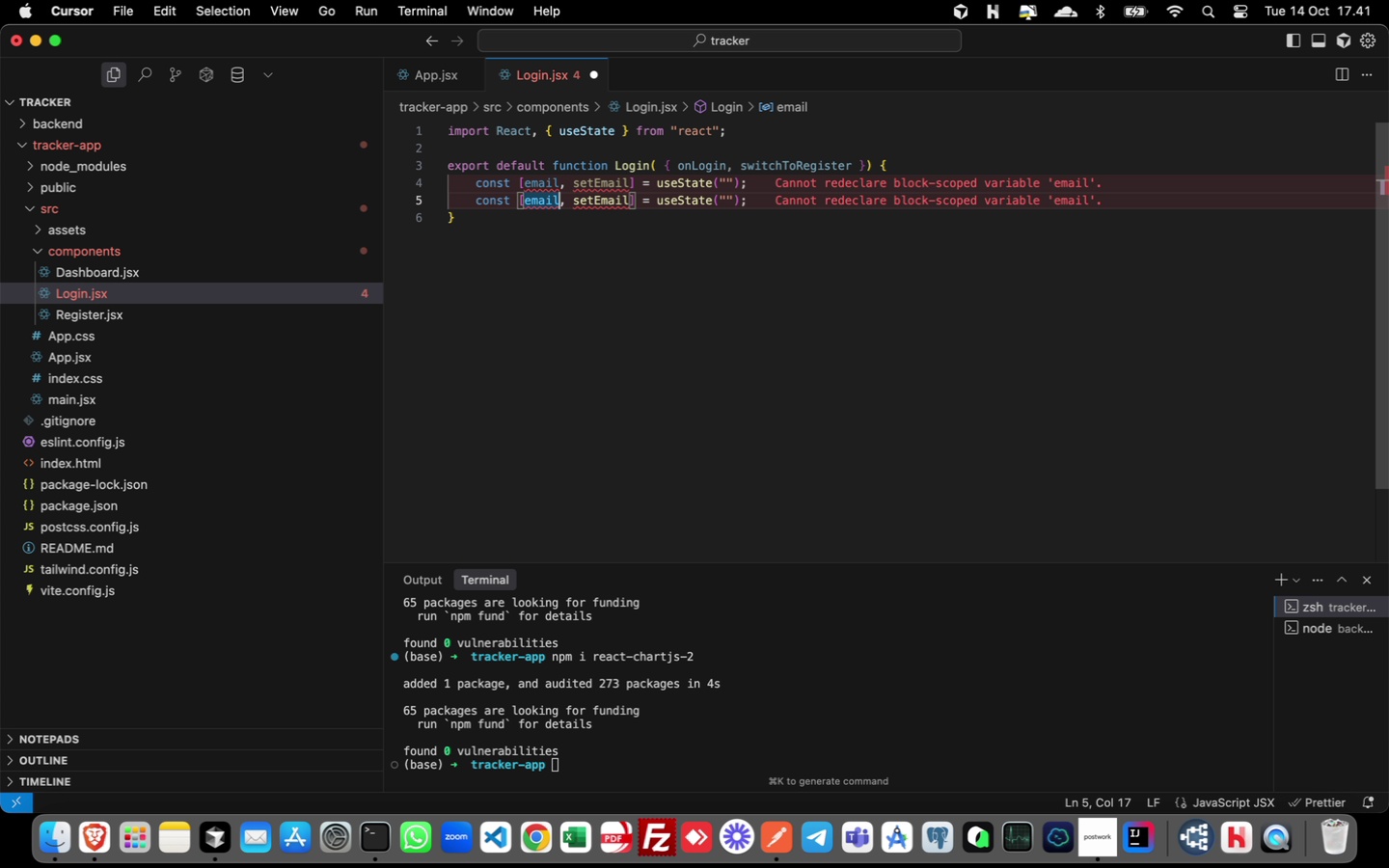 
key(Backspace)
key(Backspace)
key(Backspace)
key(Backspace)
key(Backspace)
type(password)
 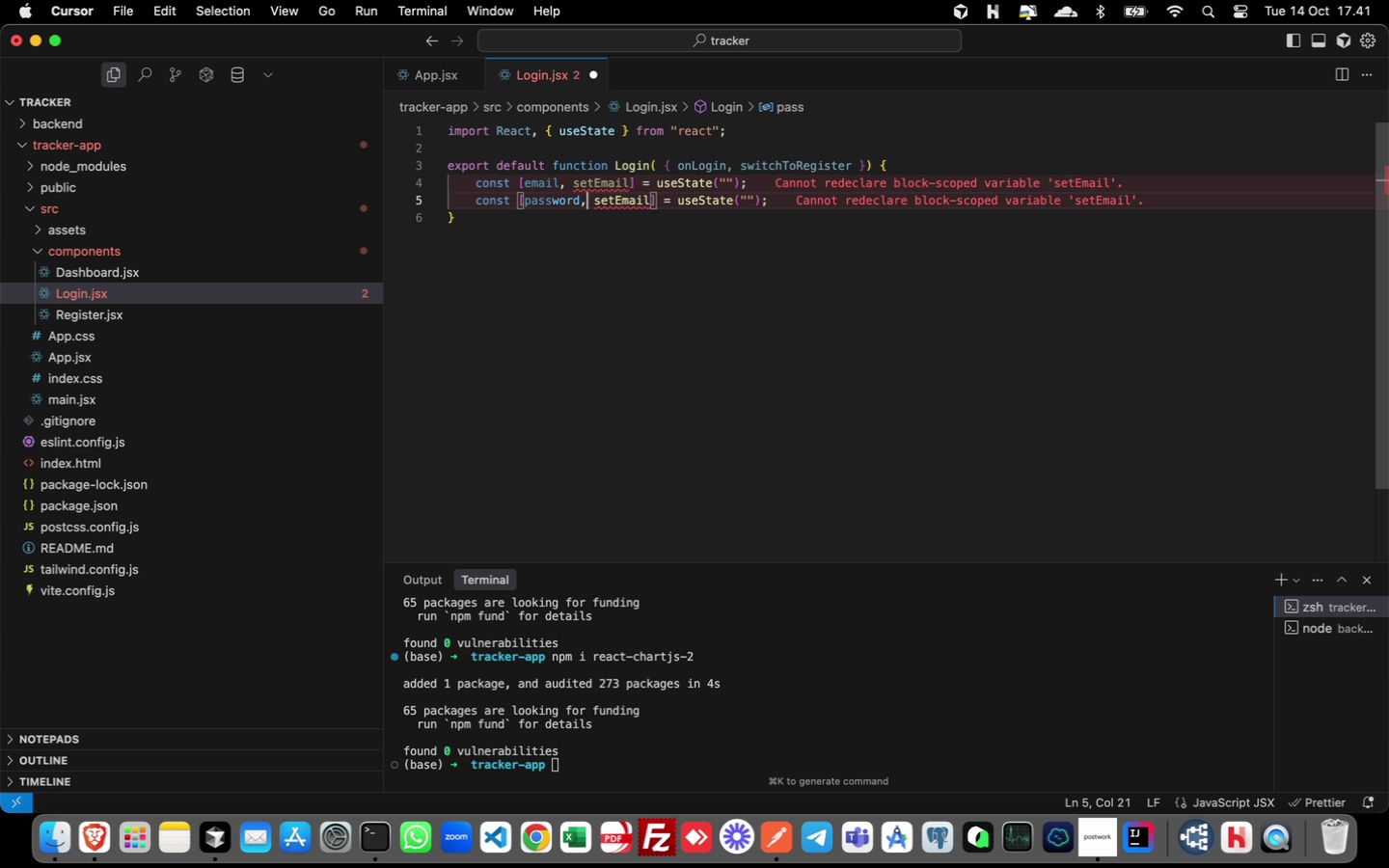 
key(ArrowRight)
 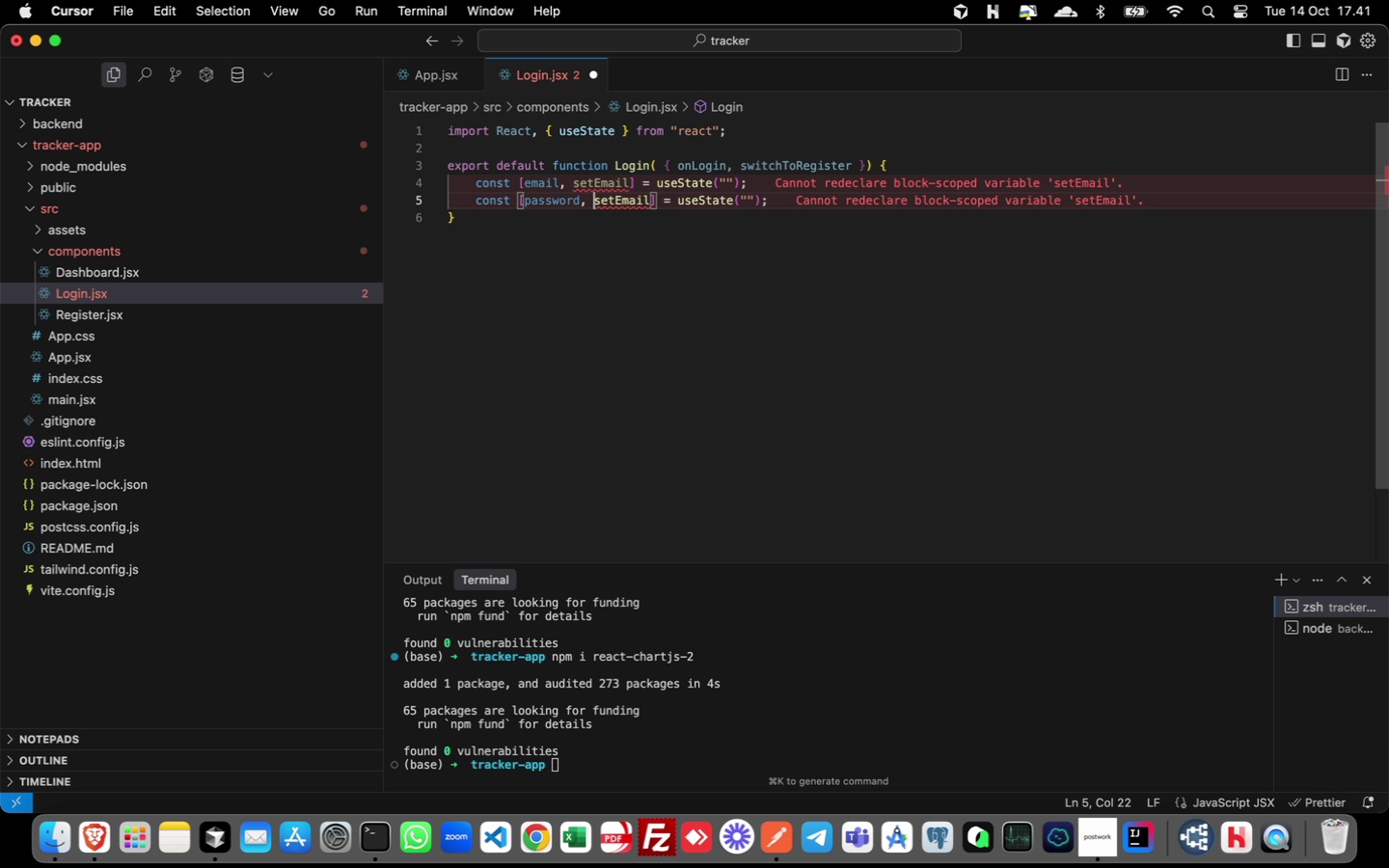 
key(ArrowRight)
 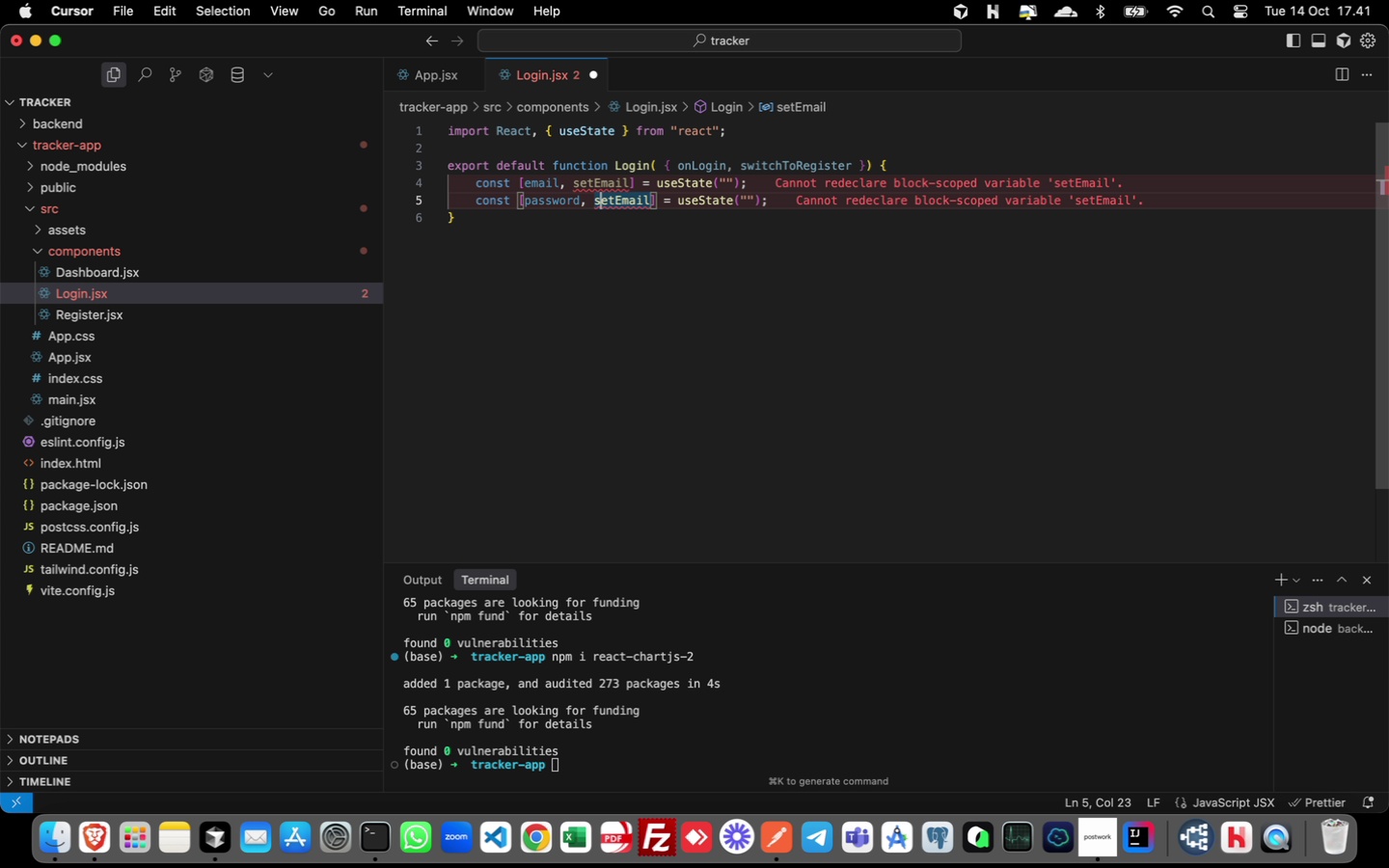 
key(ArrowRight)
 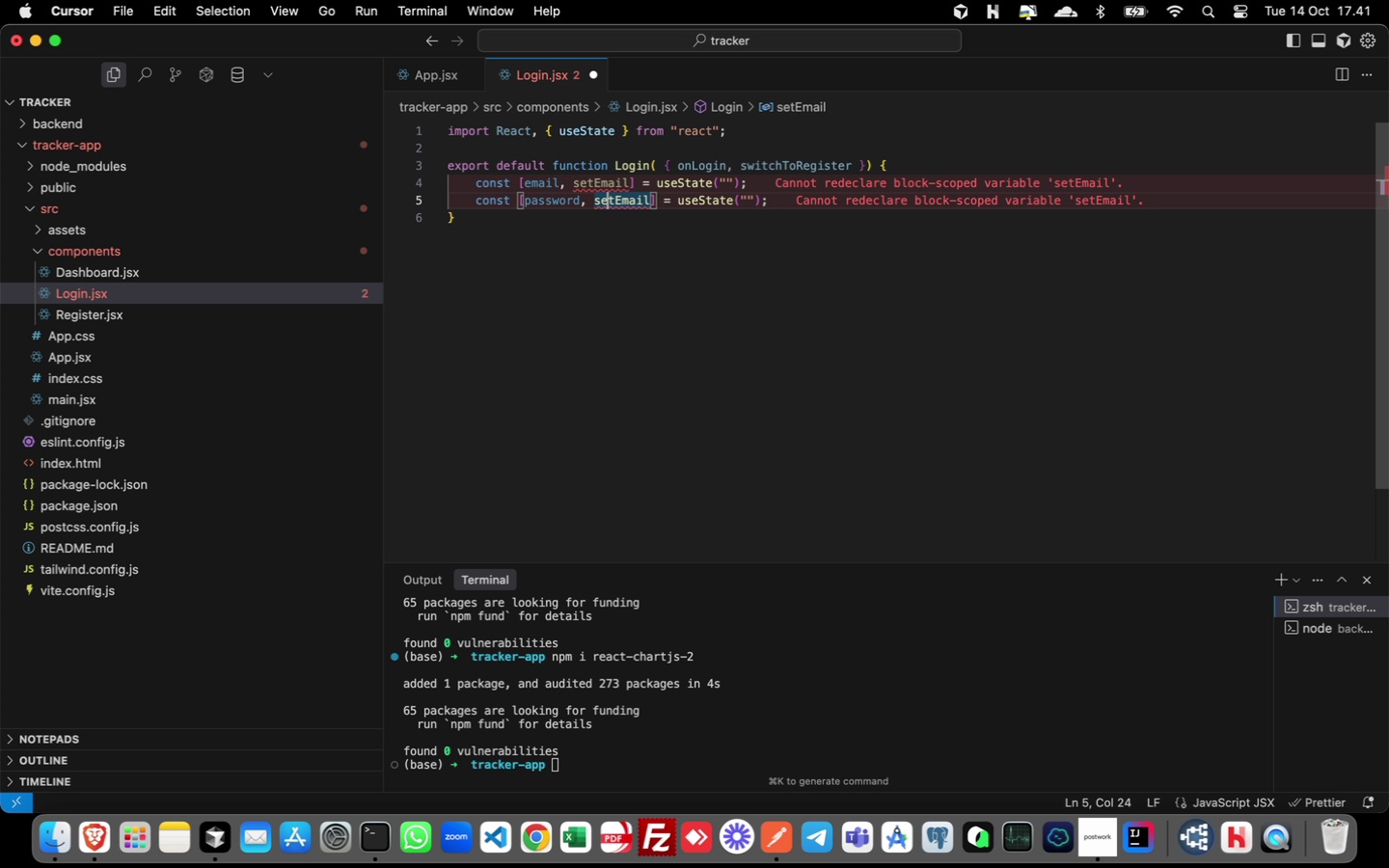 
key(ArrowRight)
 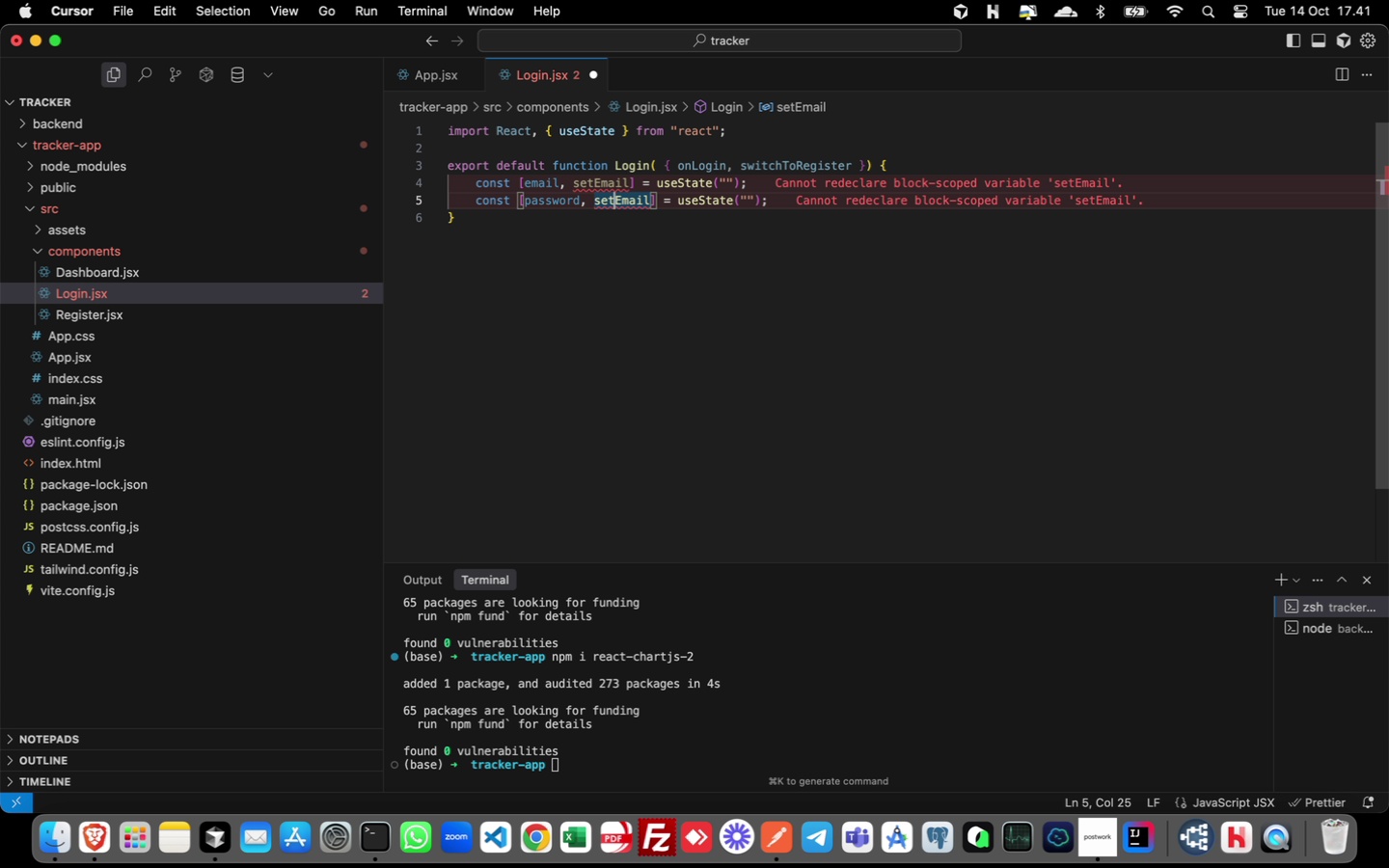 
key(ArrowRight)
 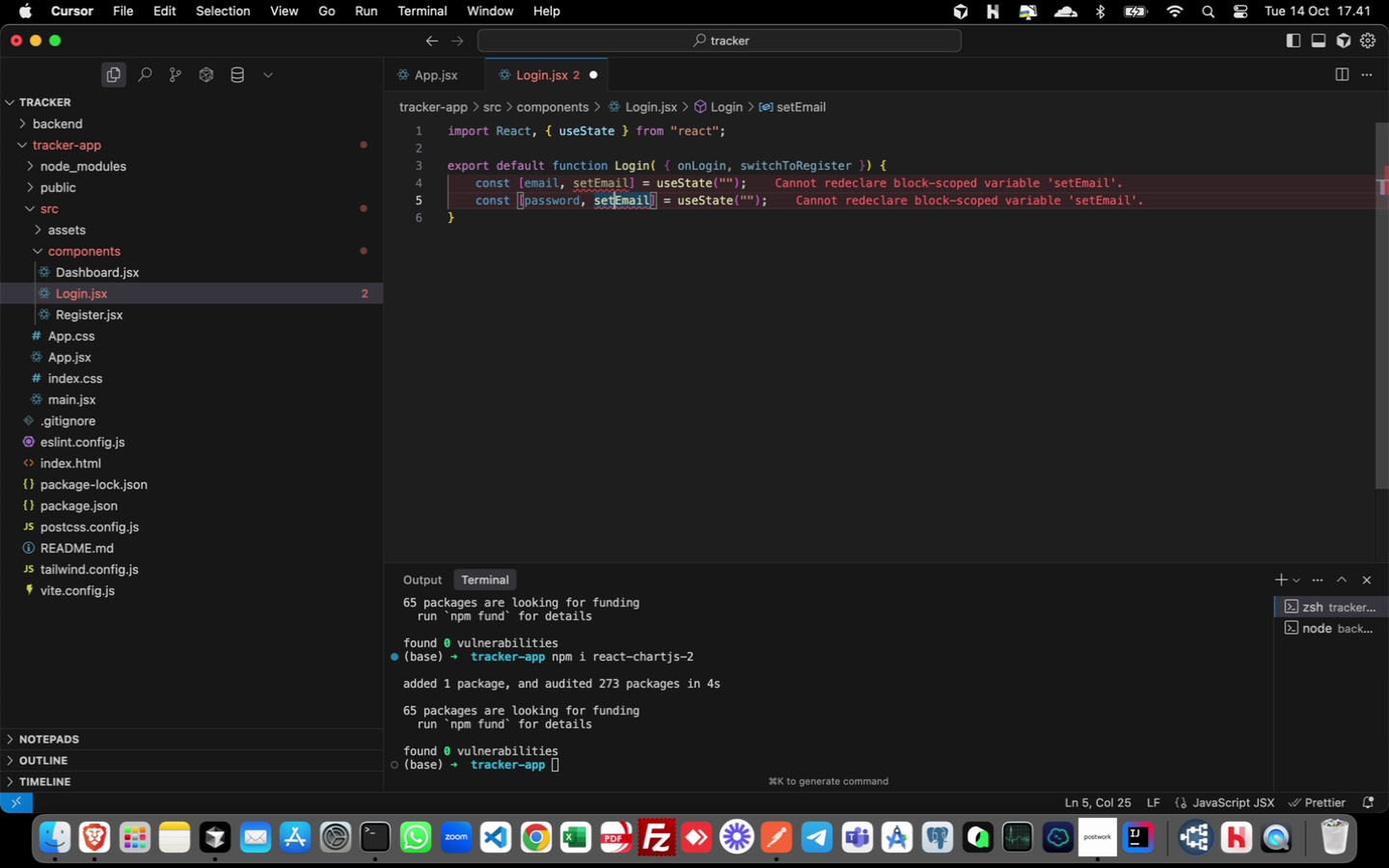 
key(Shift+ArrowRight)
 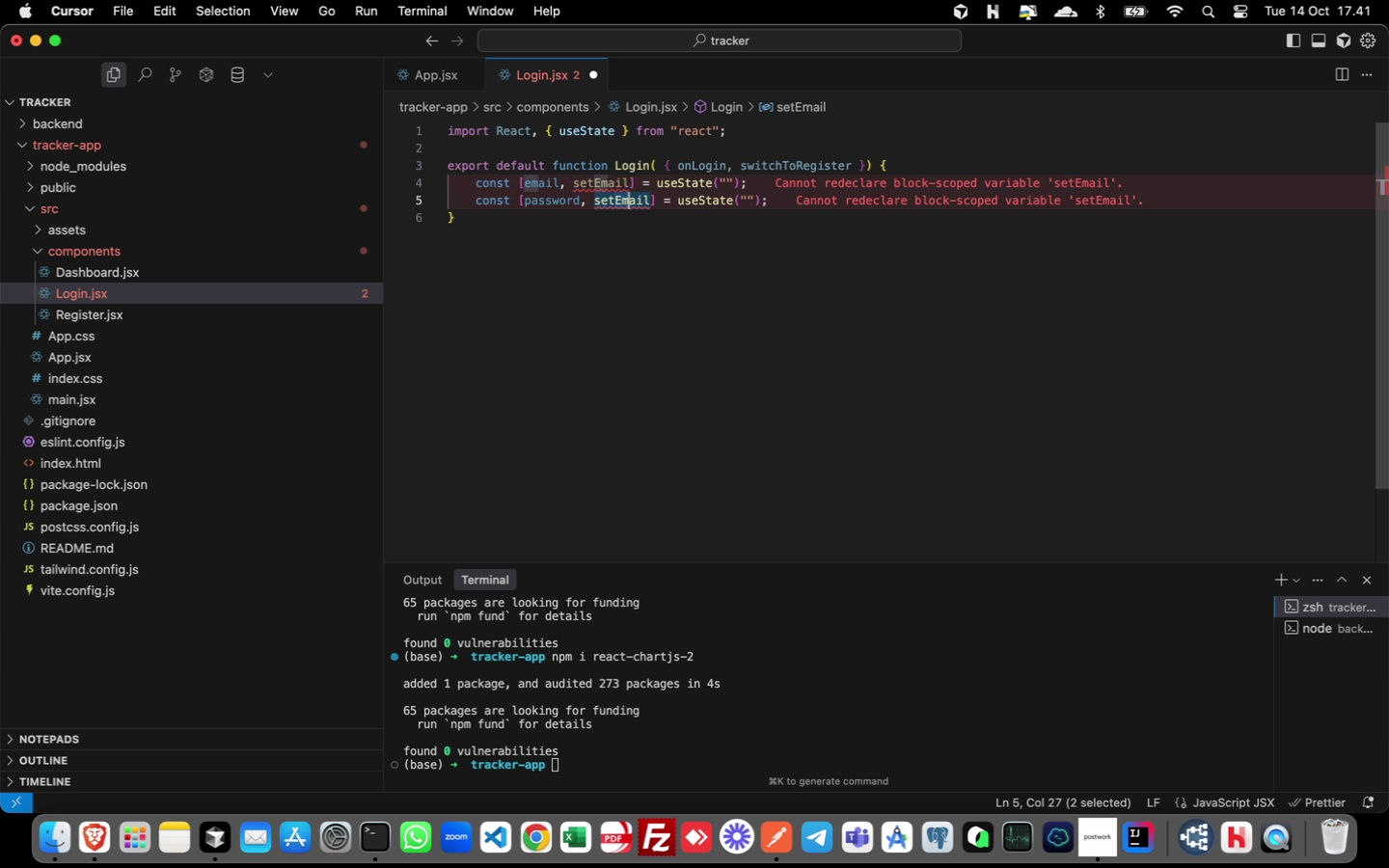 
key(Shift+ArrowRight)
 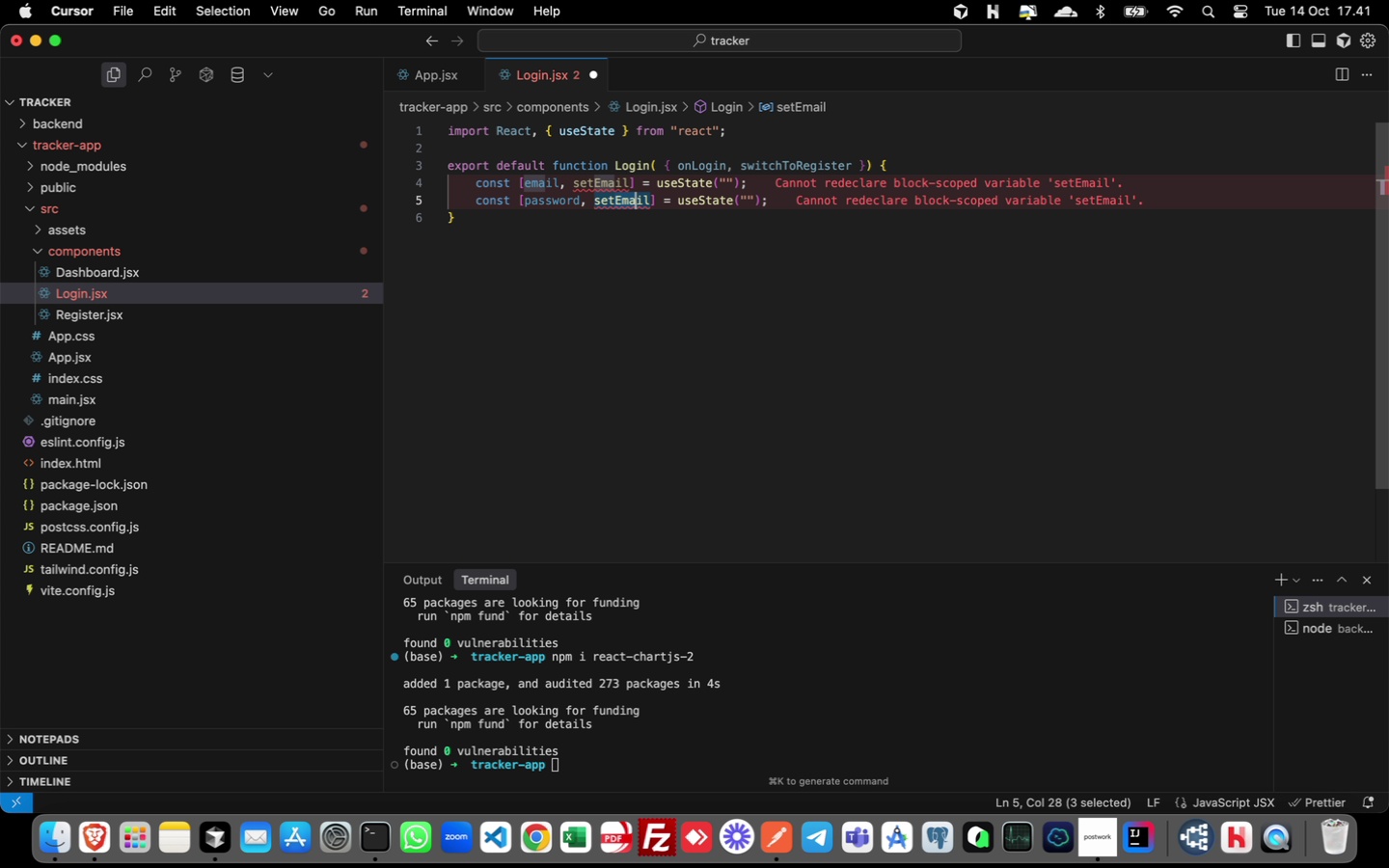 
key(Shift+ArrowRight)
 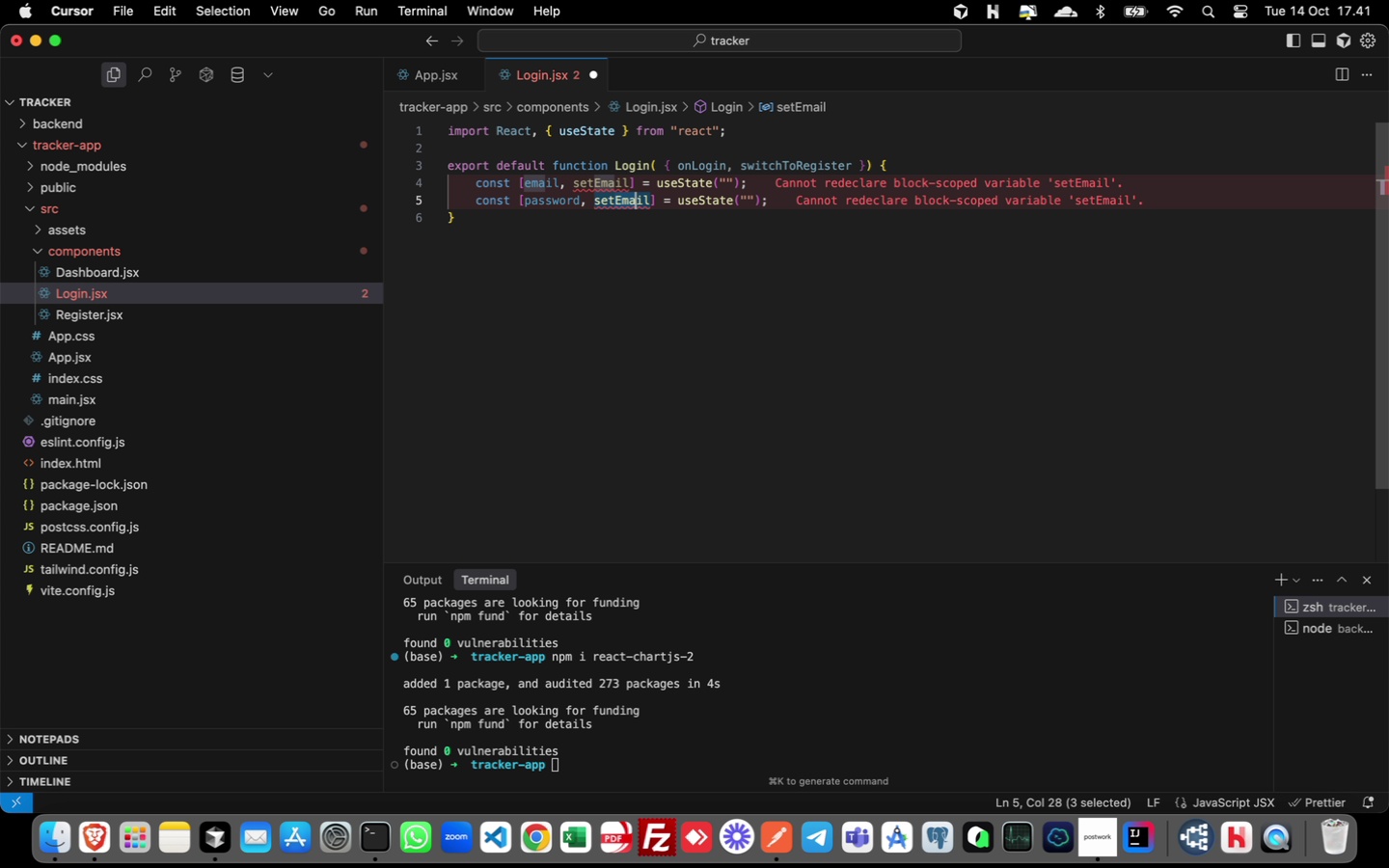 
key(Shift+ArrowRight)
 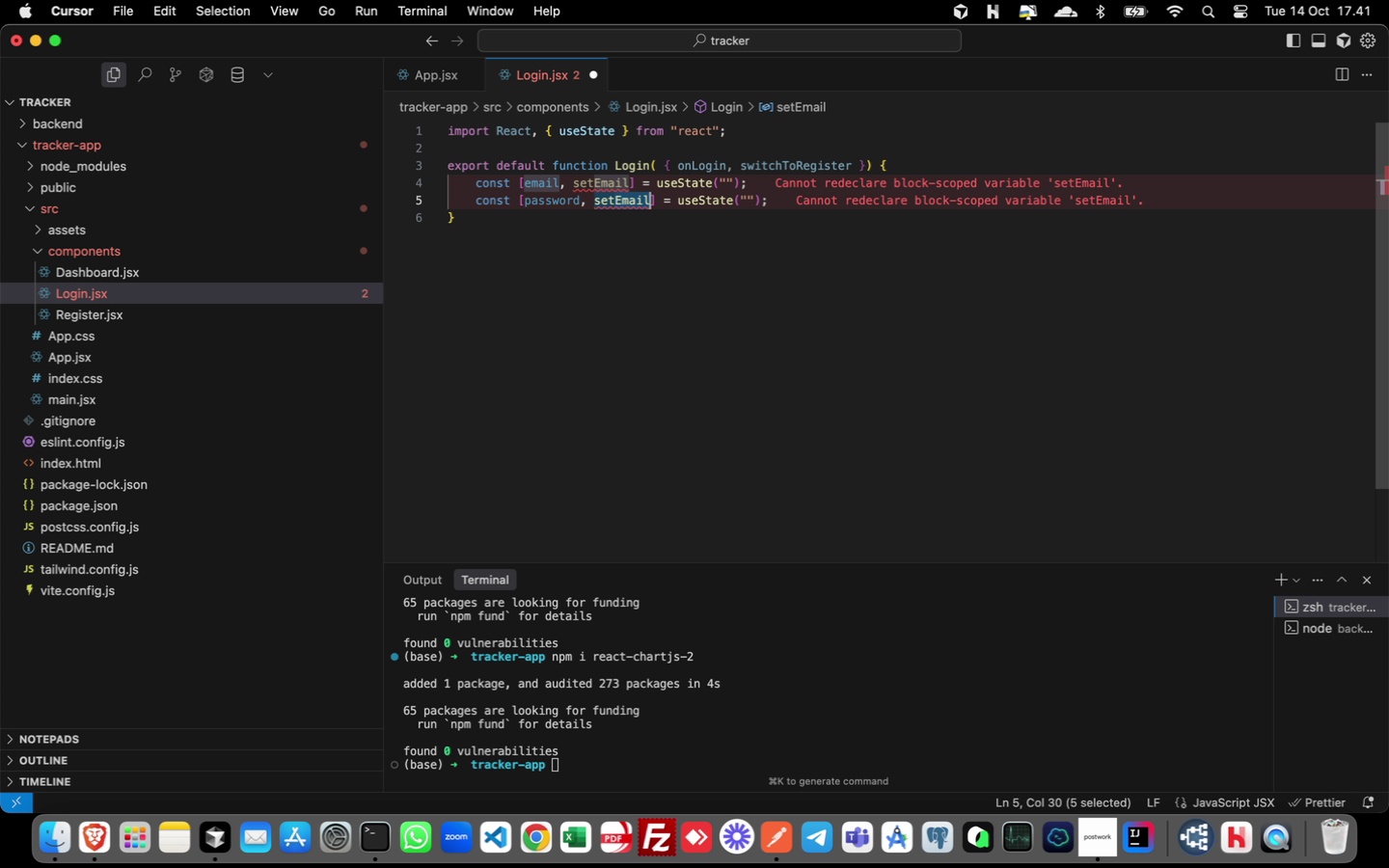 
key(Shift+ArrowRight)
 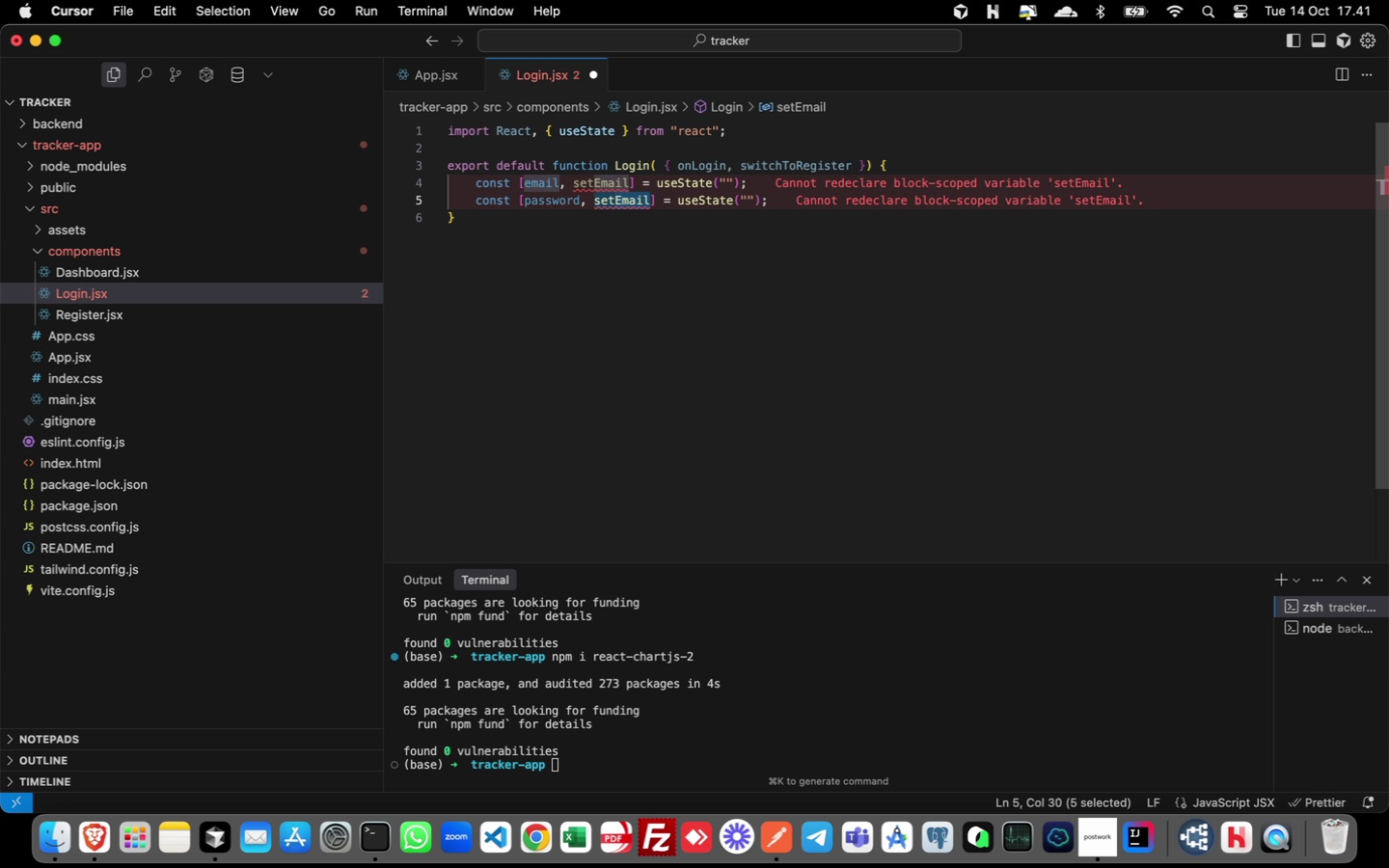 
type(Password)
 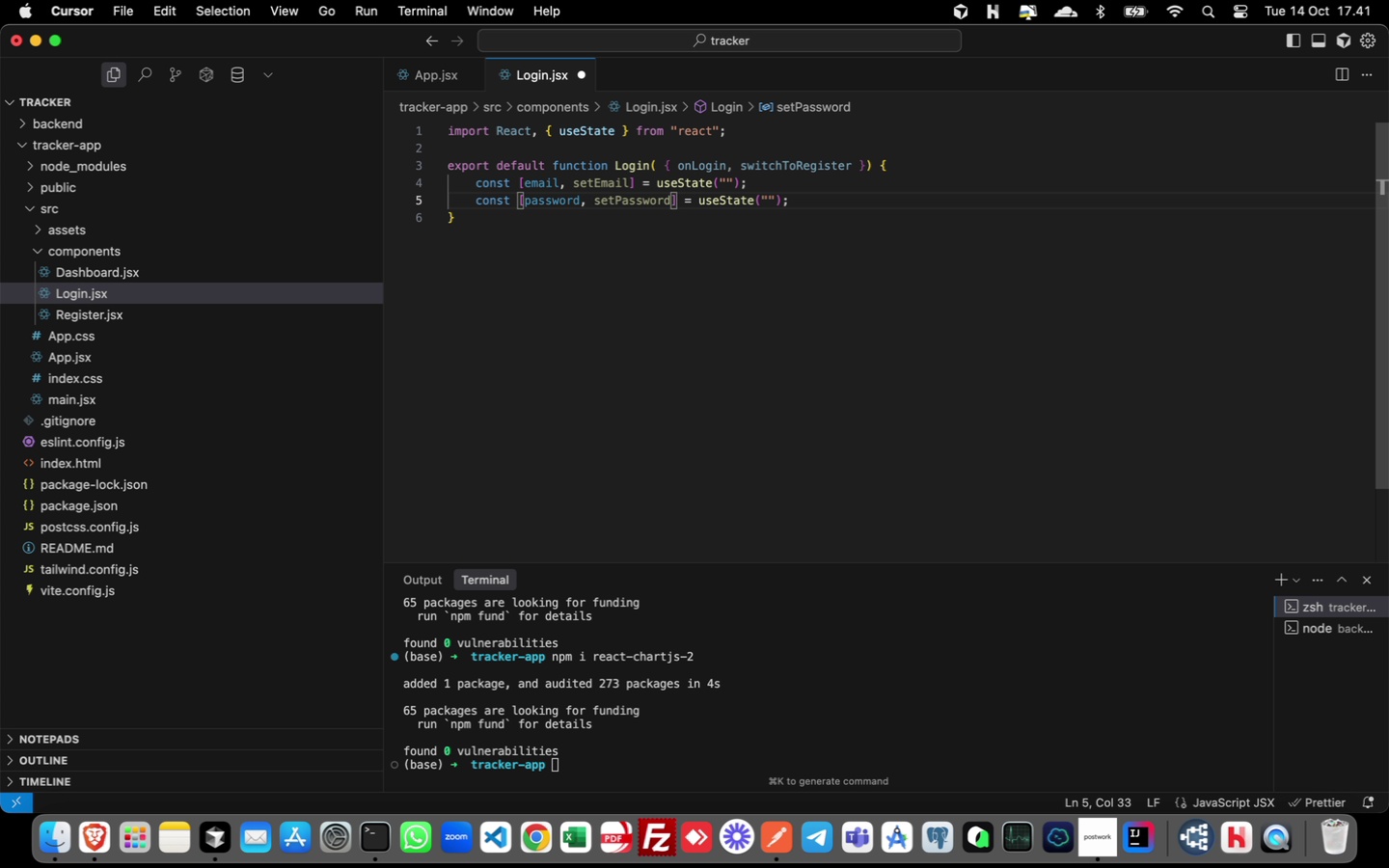 
key(Alt+Shift+ArrowDown)
 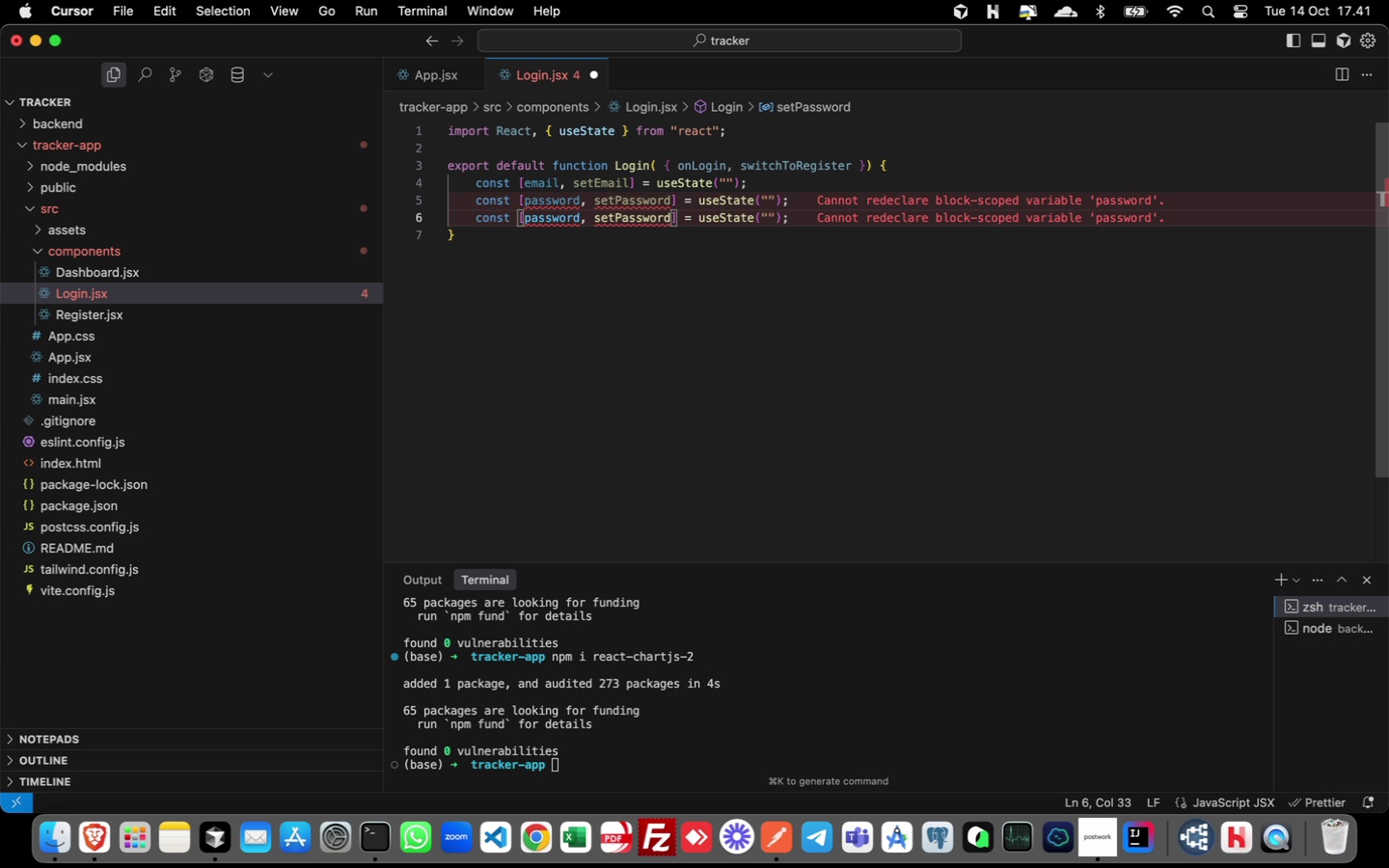 
key(ArrowLeft)
 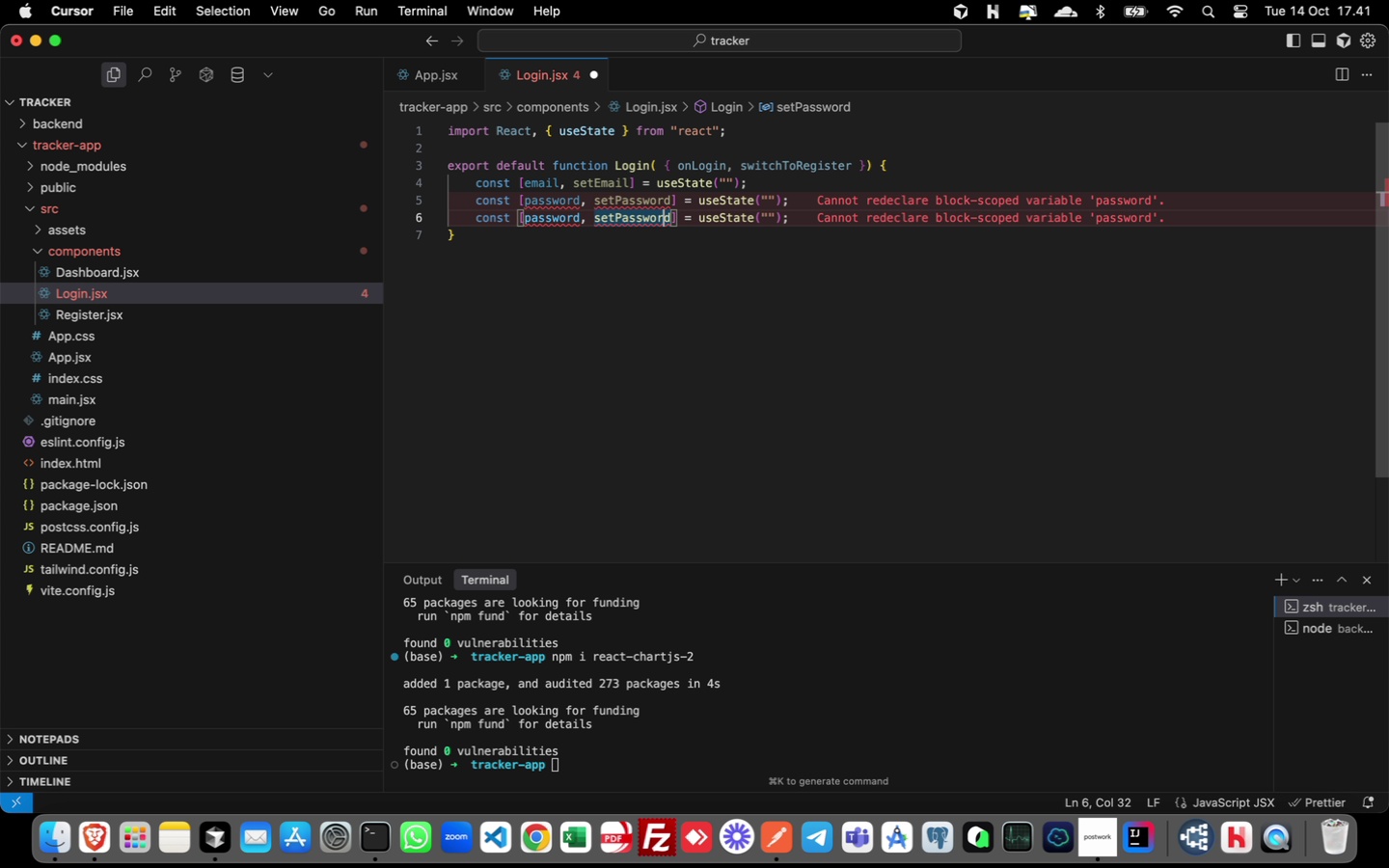 
key(ArrowRight)
 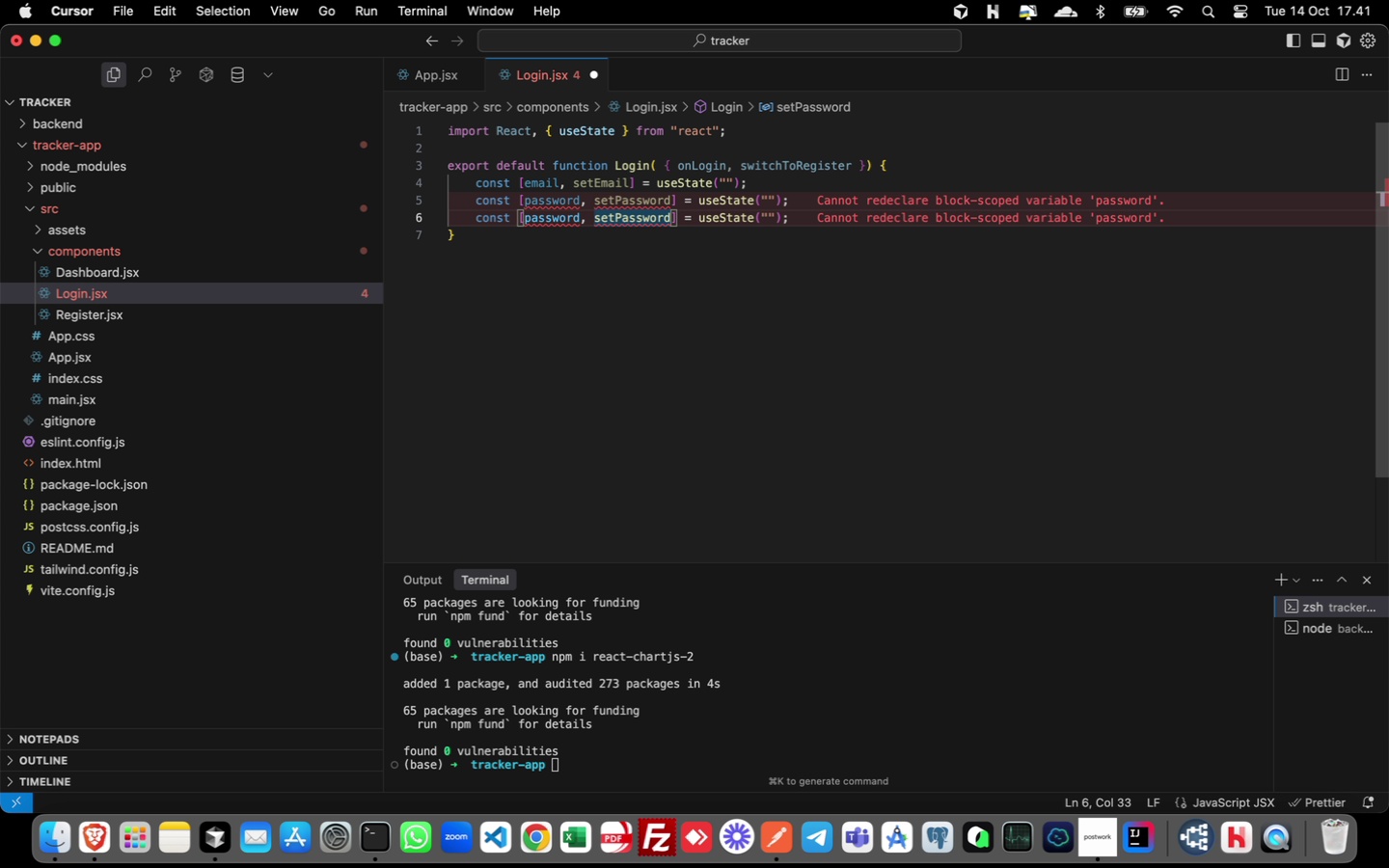 
key(Backspace)
key(Backspace)
key(Backspace)
key(Backspace)
key(Backspace)
key(Backspace)
key(Backspace)
key(Backspace)
type(Error)
 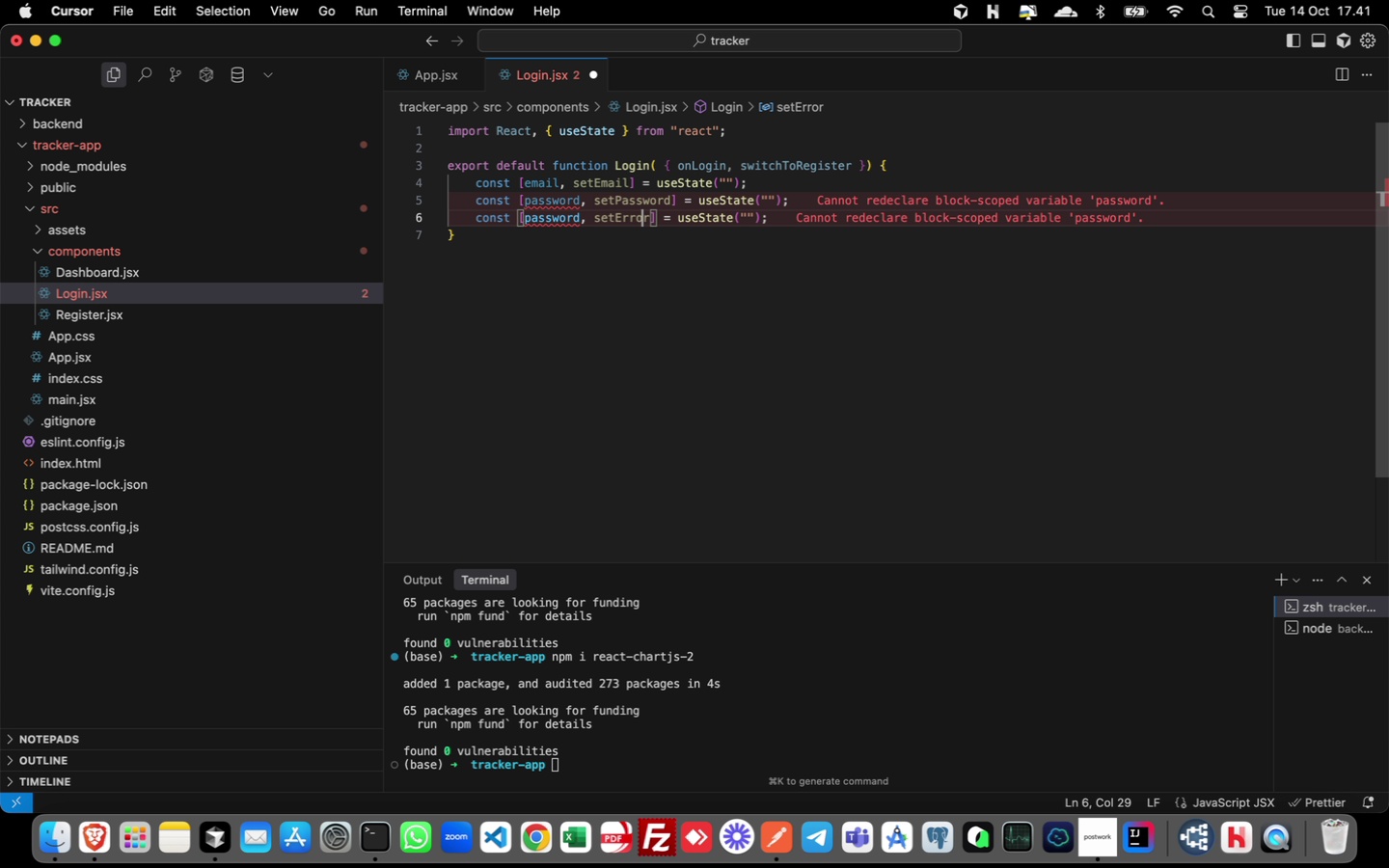 
key(ArrowLeft)
 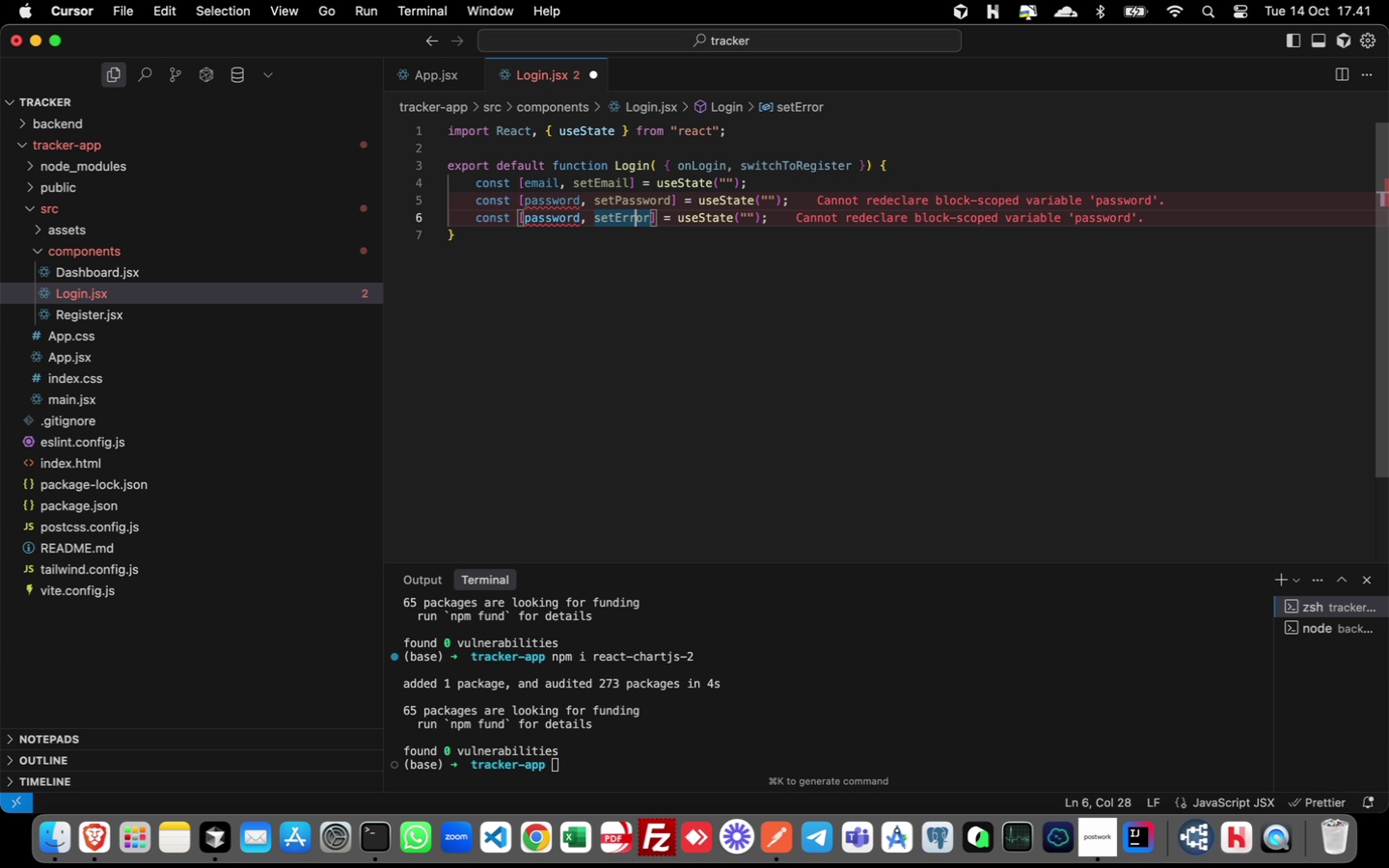 
key(ArrowLeft)
 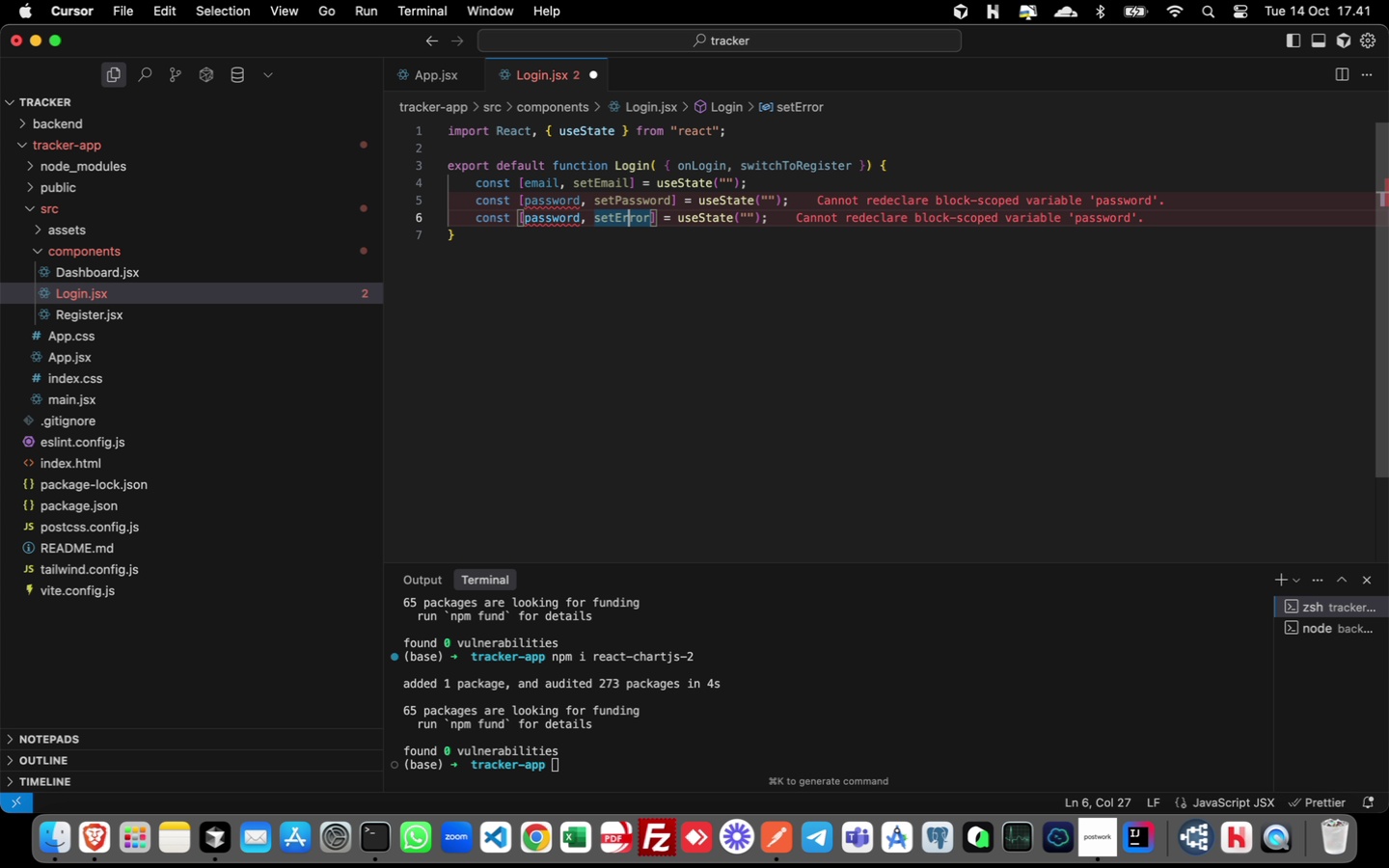 
hold_key(key=ArrowLeft, duration=1.37)
 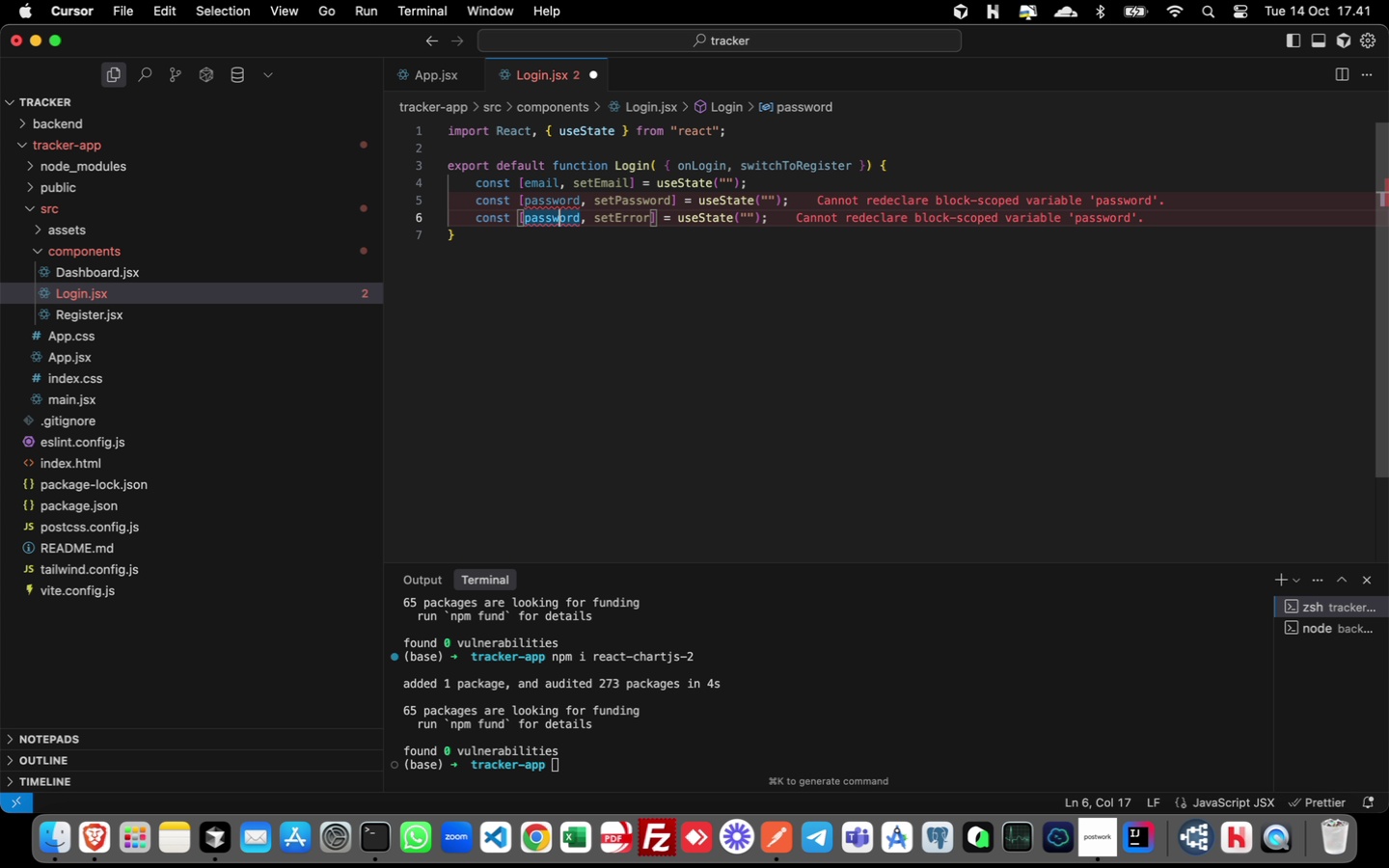 
key(ArrowRight)
 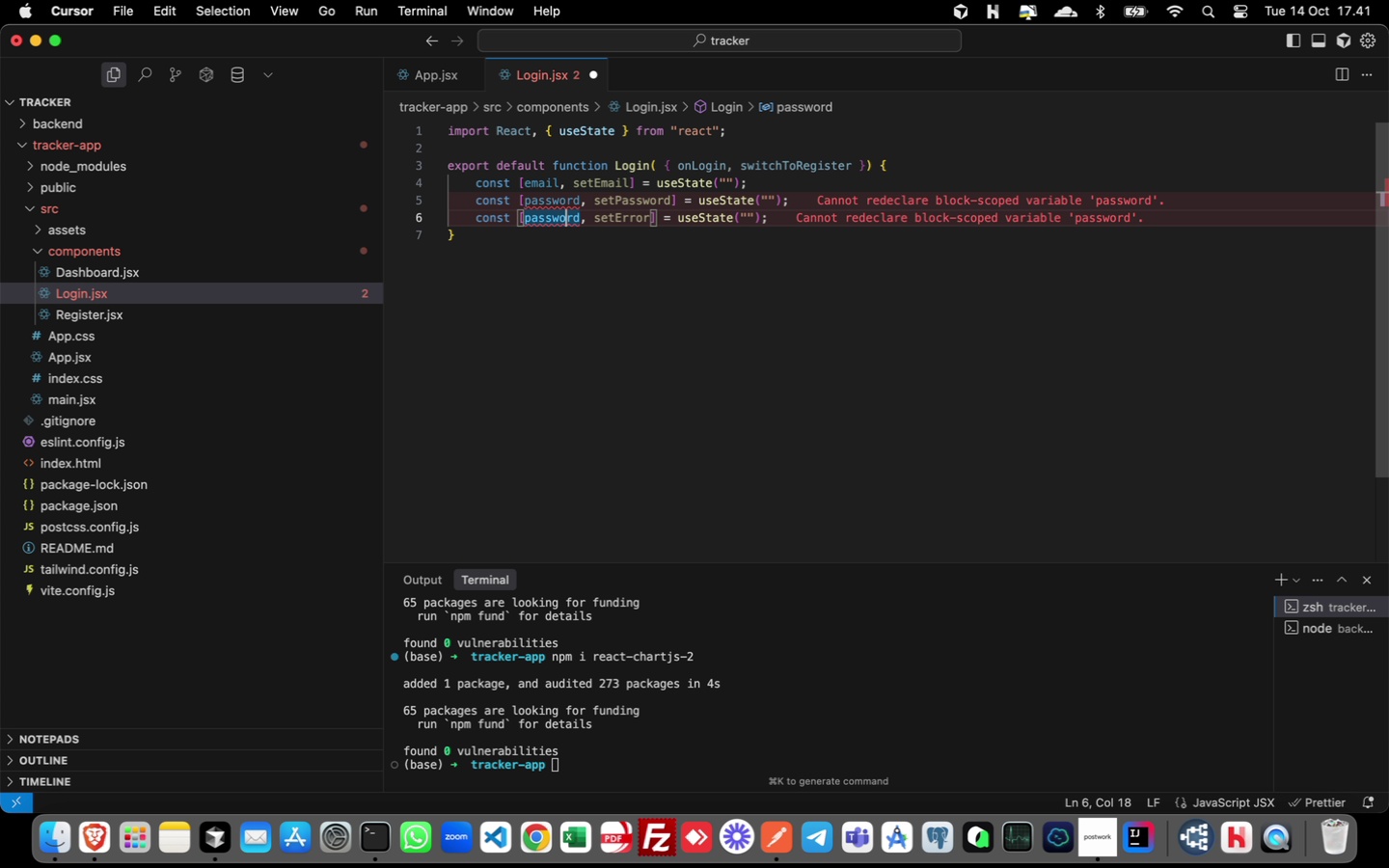 
key(ArrowRight)
 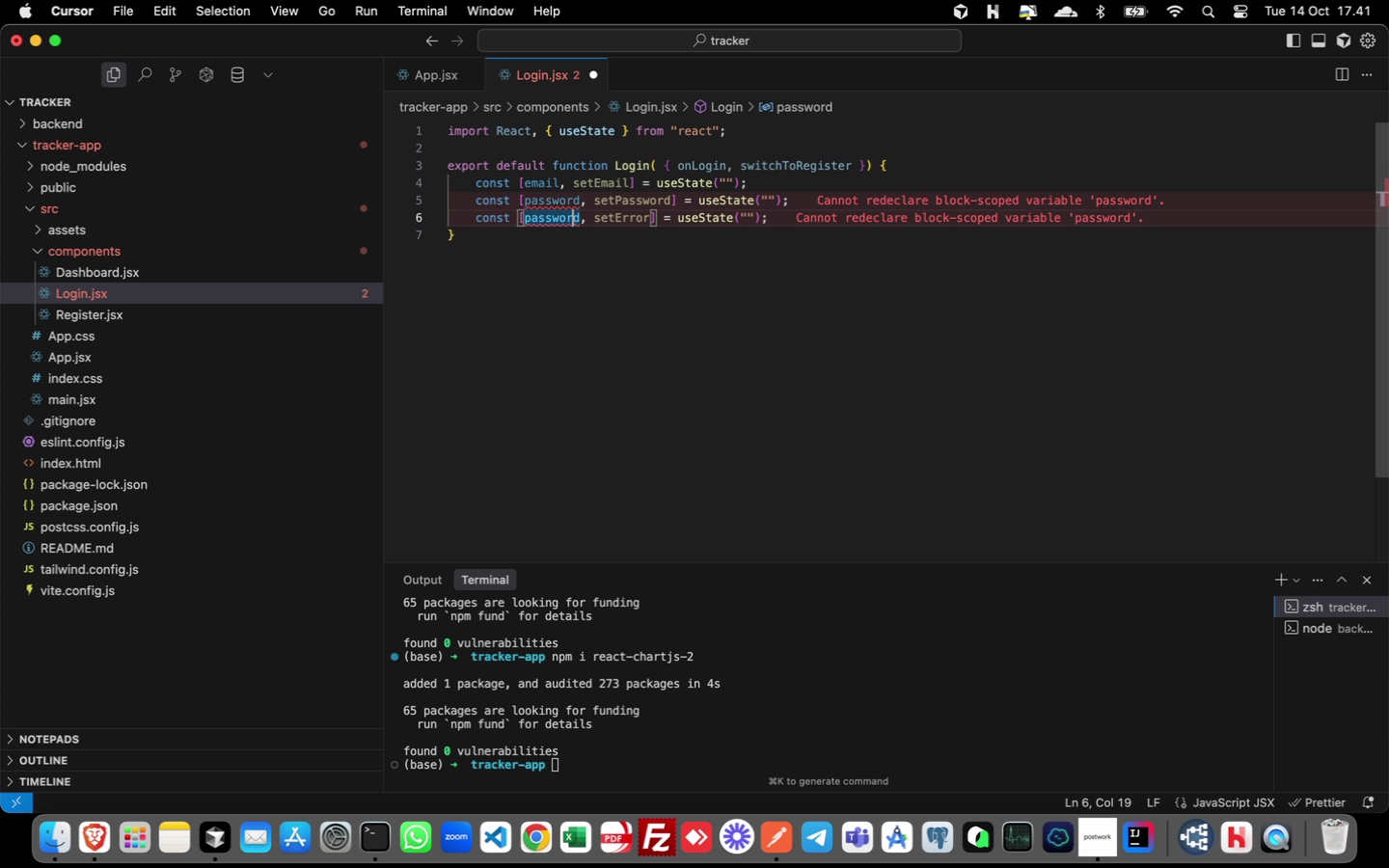 
key(ArrowRight)
 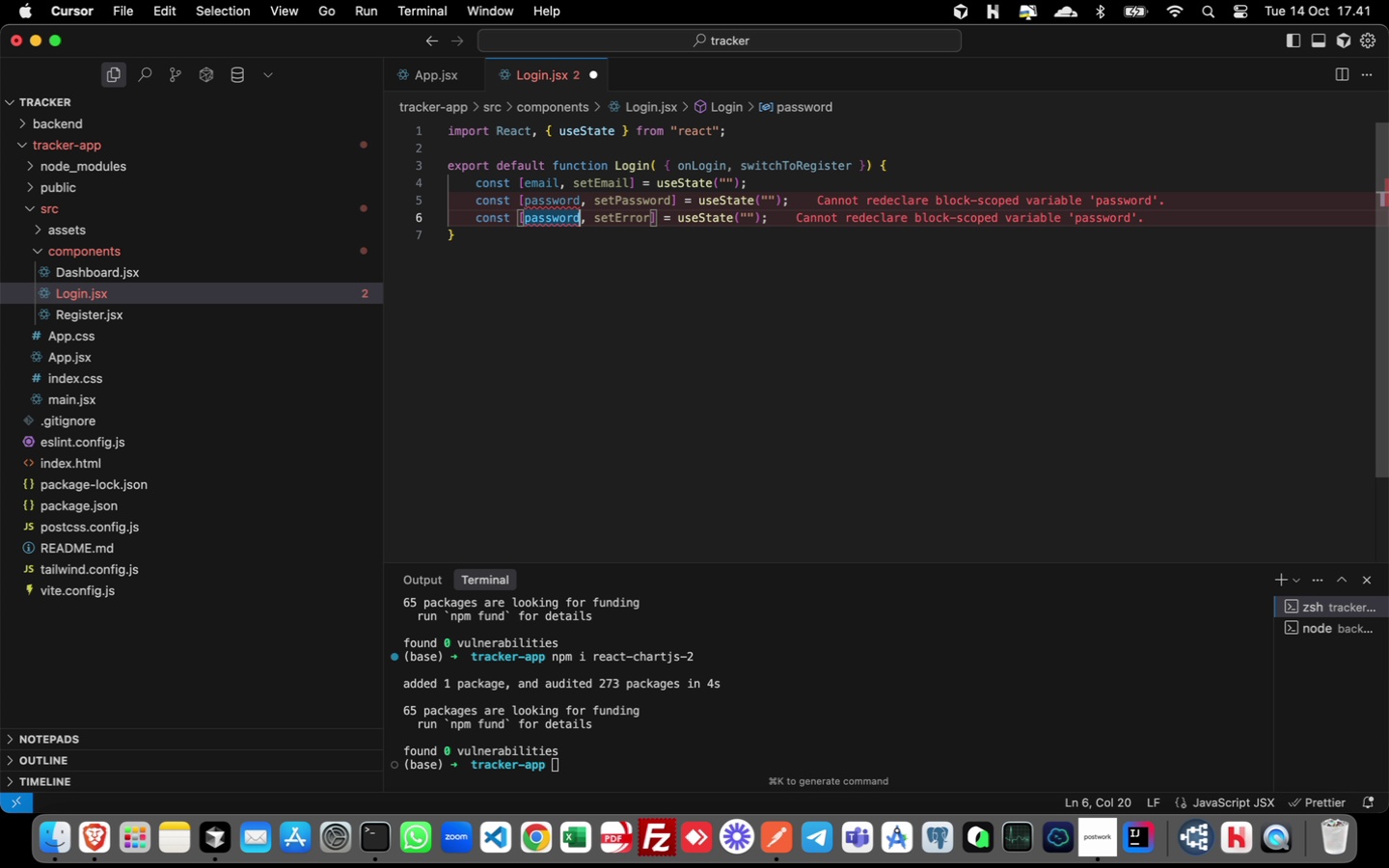 
key(ArrowRight)
 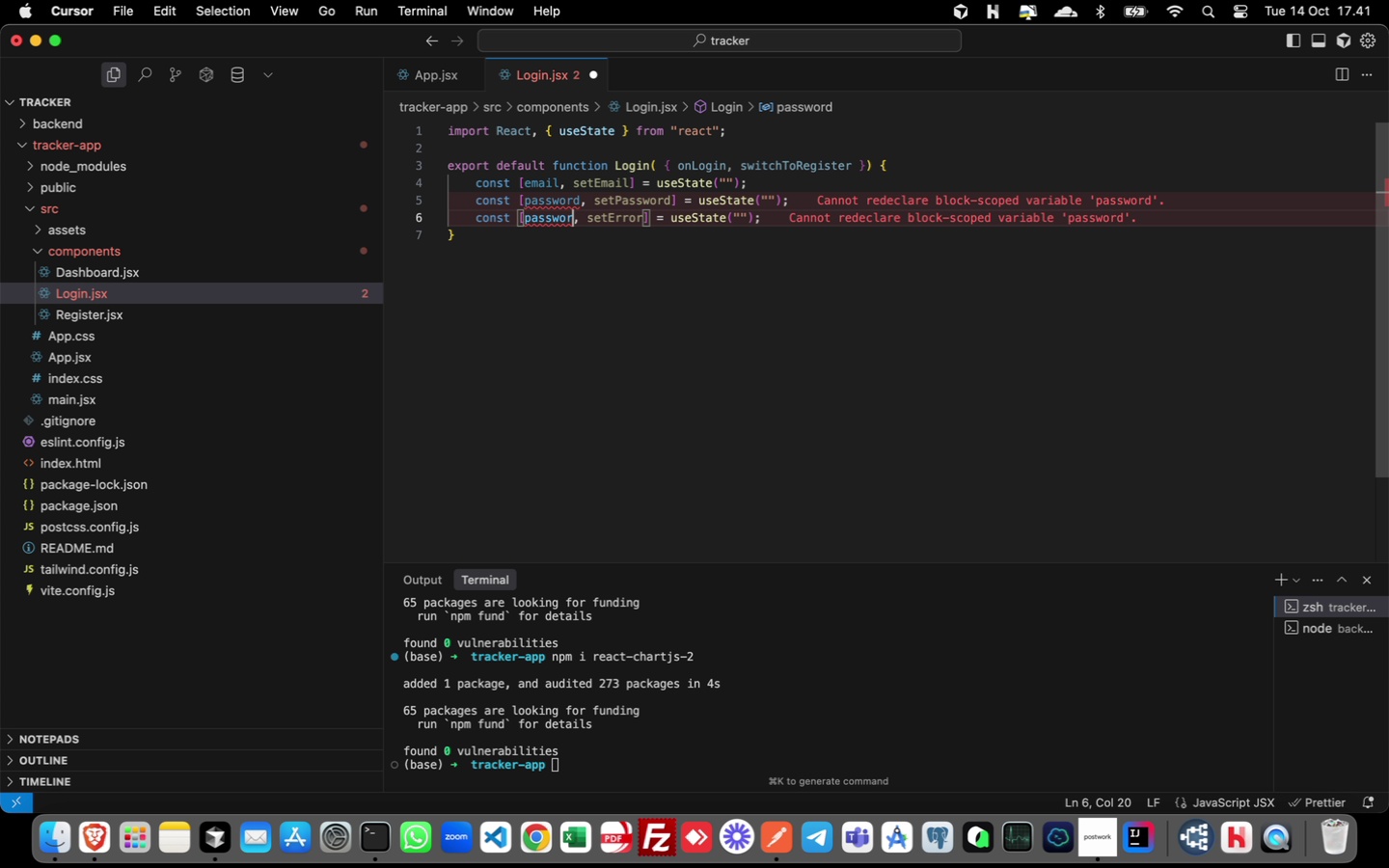 
key(Backspace)
key(Backspace)
key(Backspace)
key(Backspace)
key(Backspace)
key(Backspace)
key(Backspace)
key(Backspace)
type(error)
 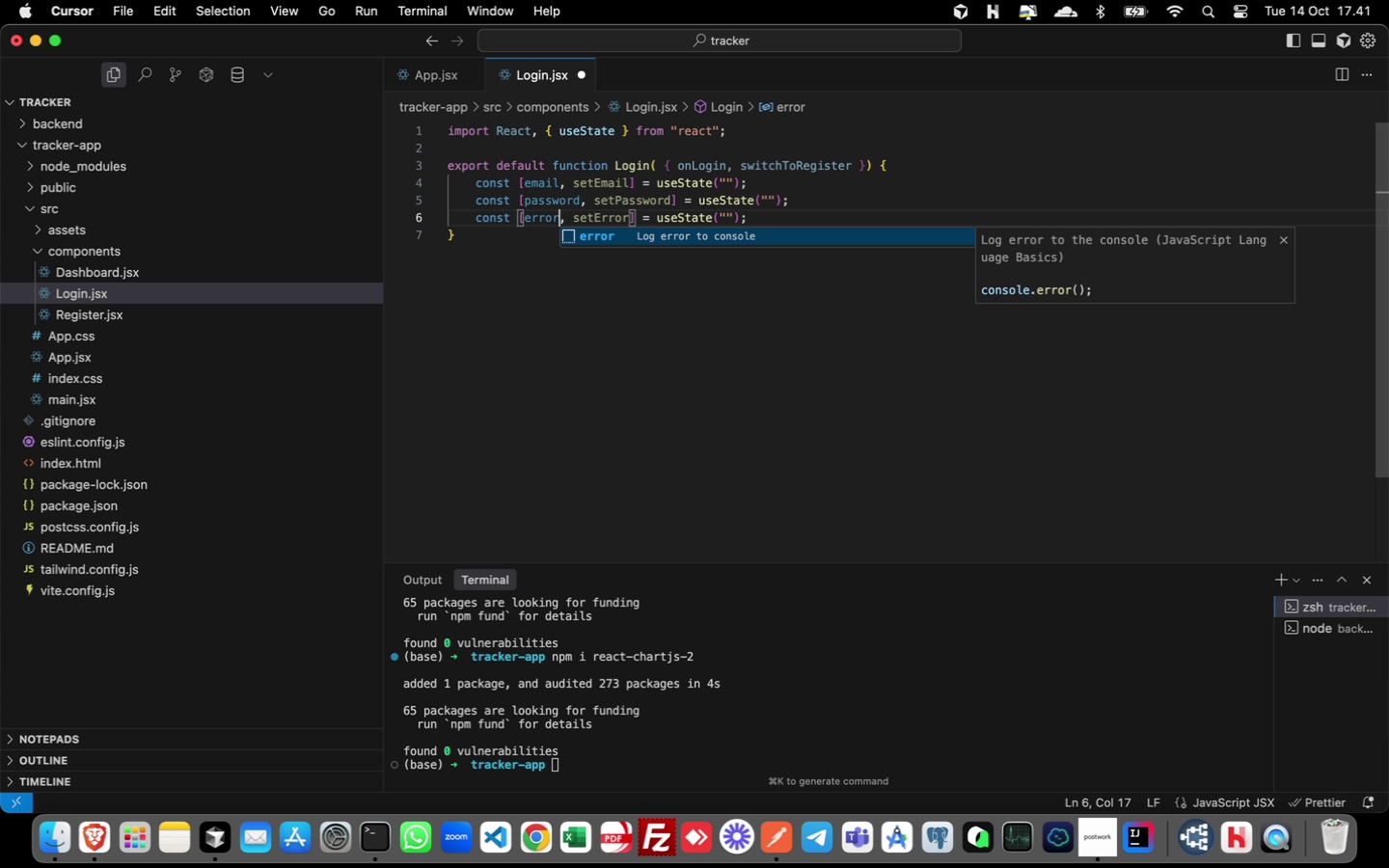 
key(Meta+ArrowRight)
 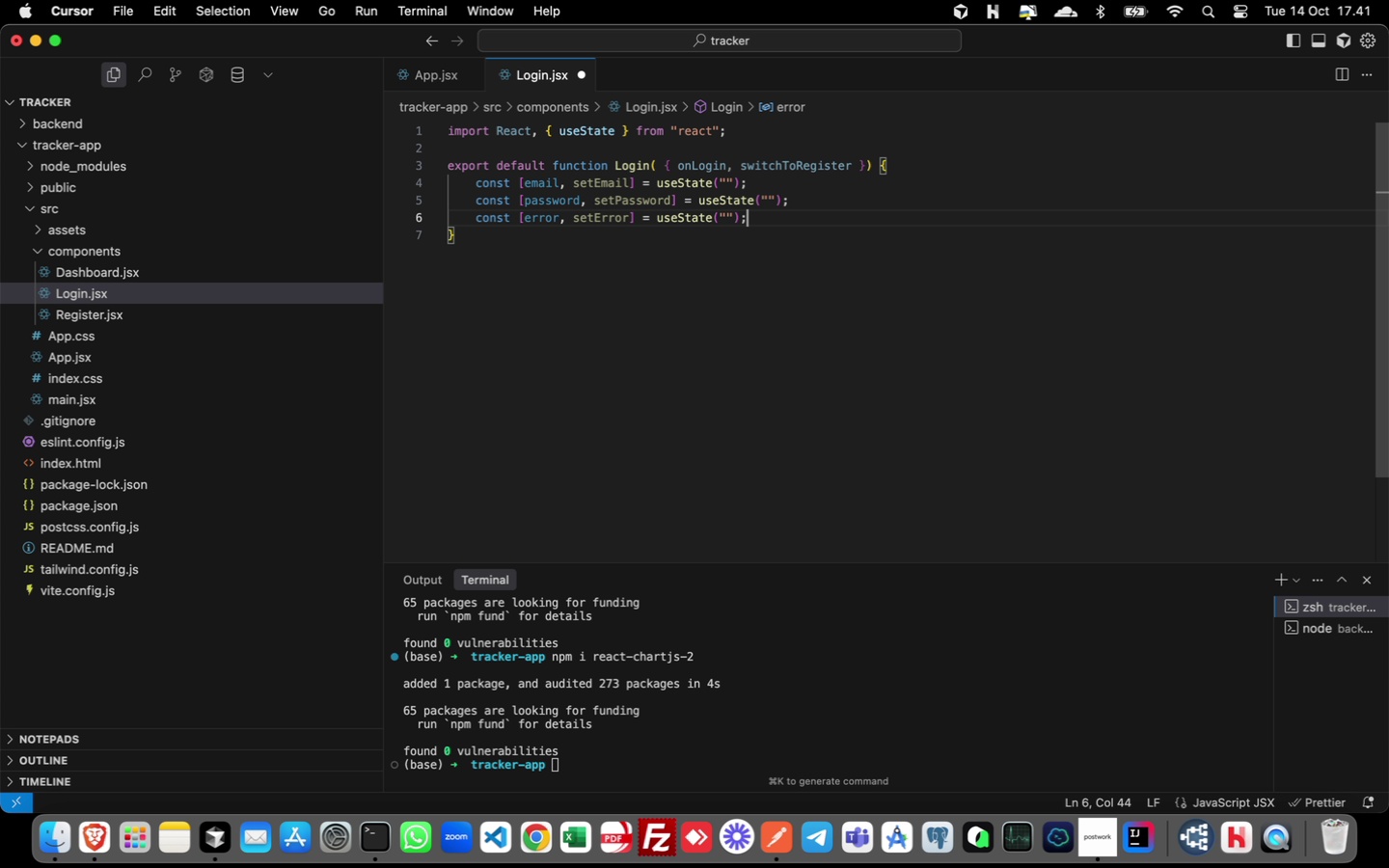 
key(Enter)
 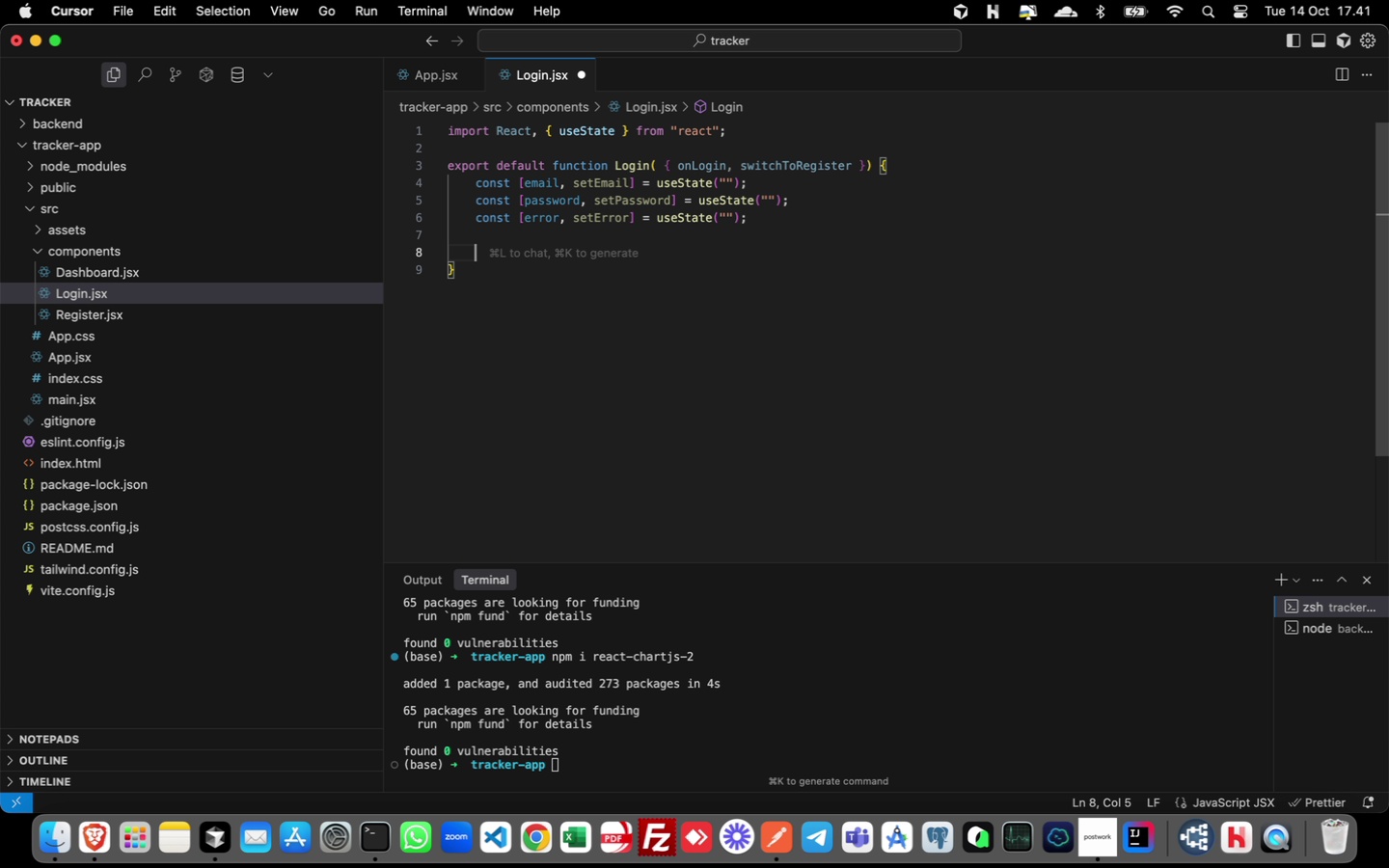 
key(Enter)
 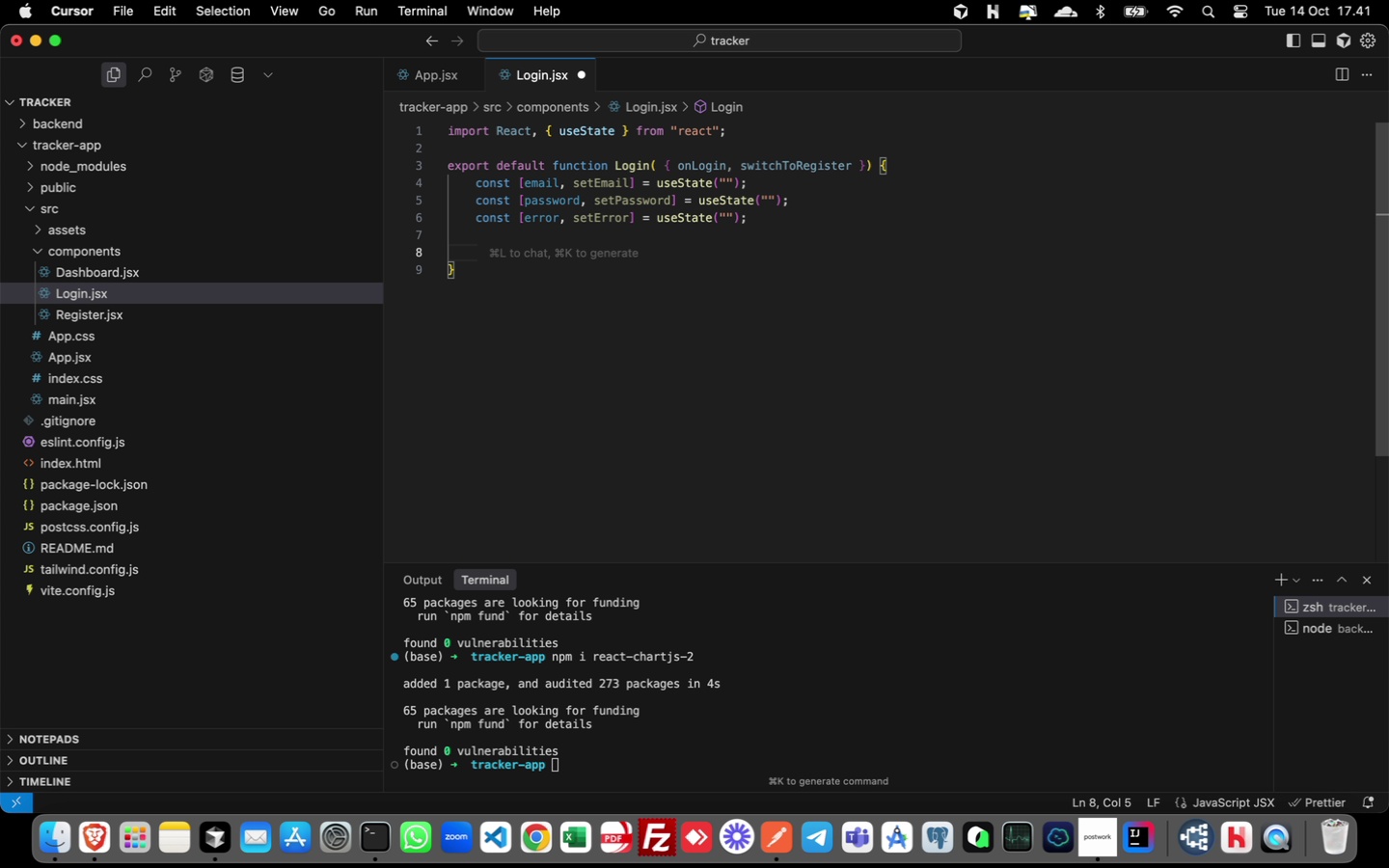 
type(const handleSubmit = async (e) =>?)
key(Backspace)
type( {)
 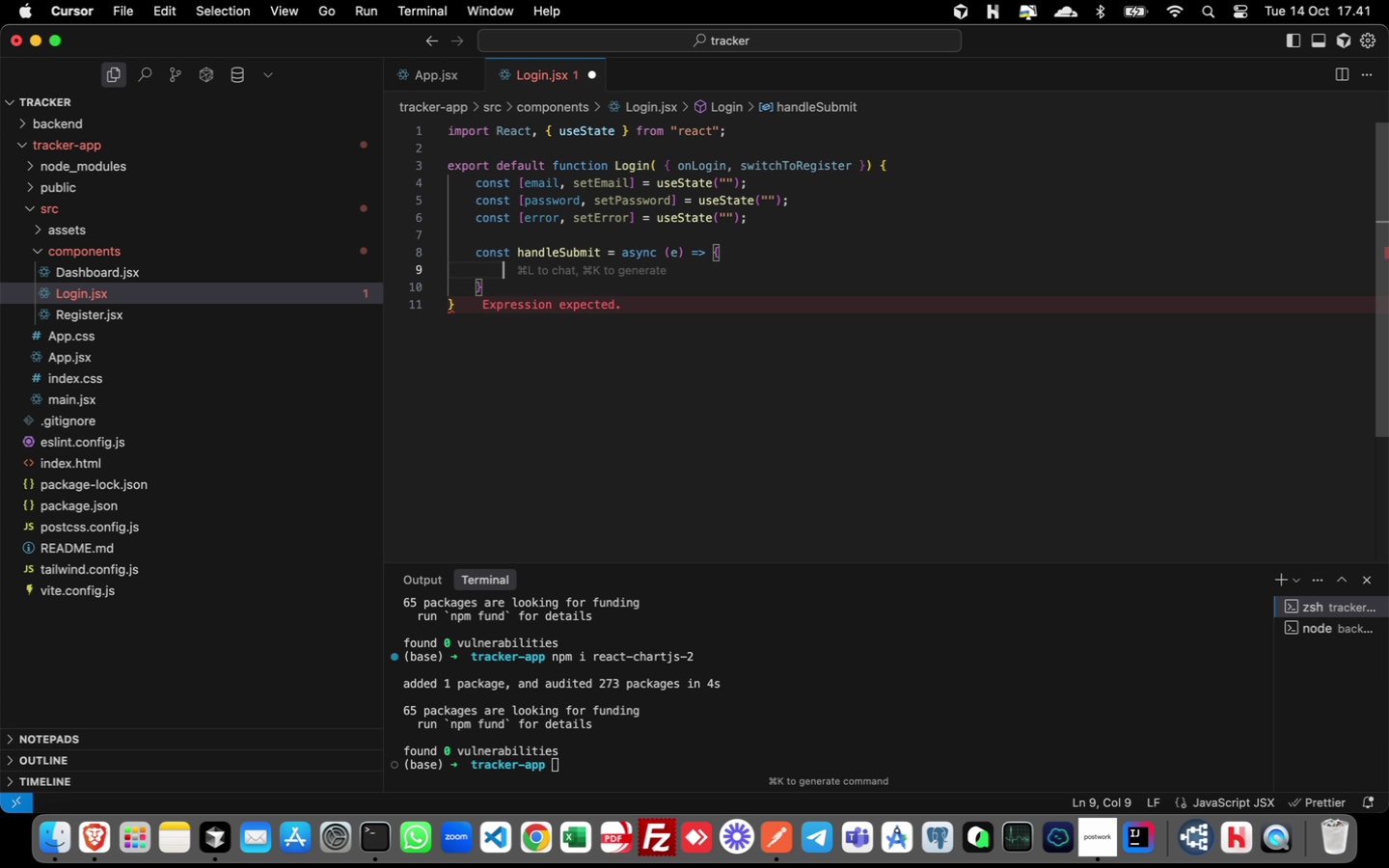 
 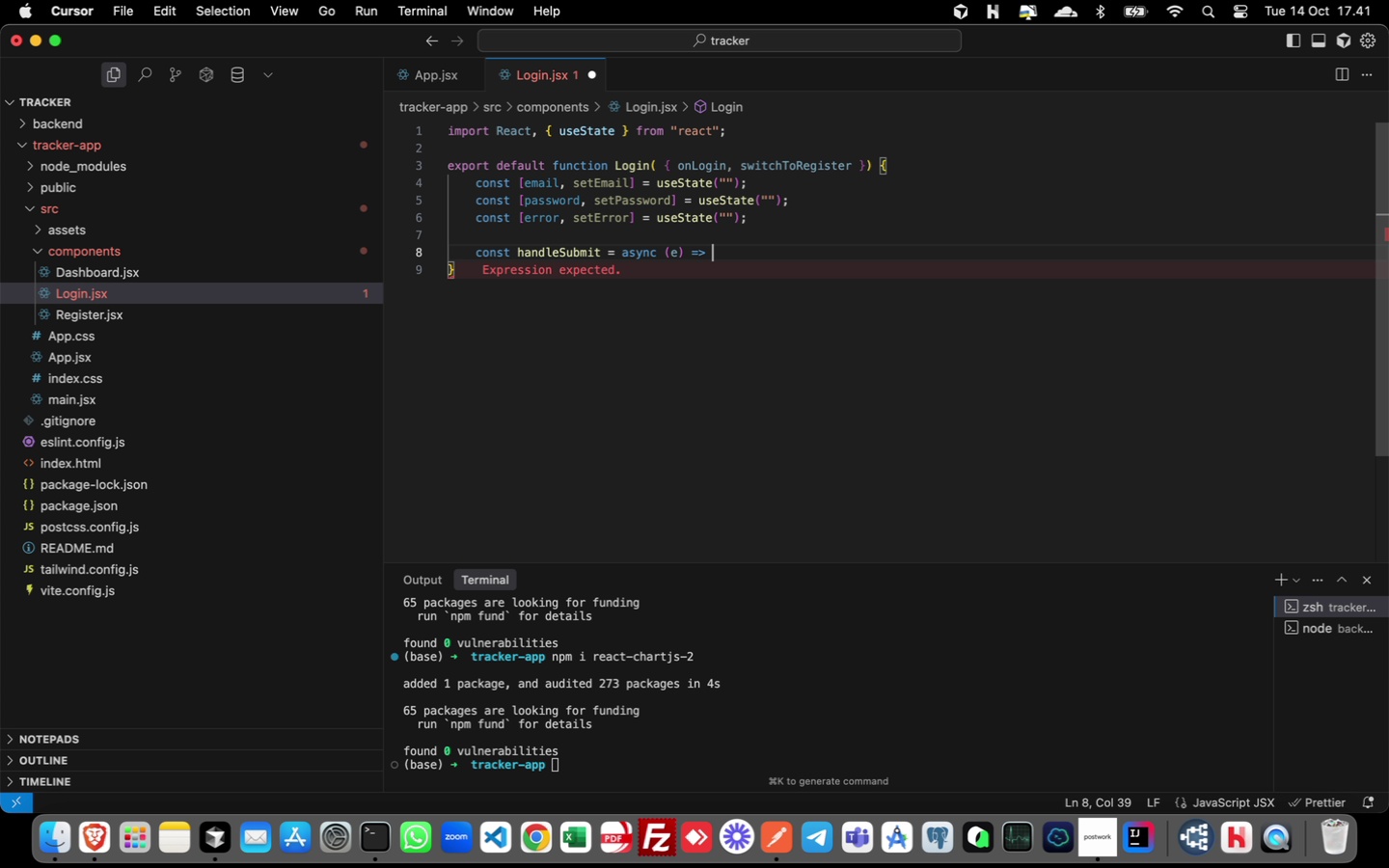 
key(Enter)
 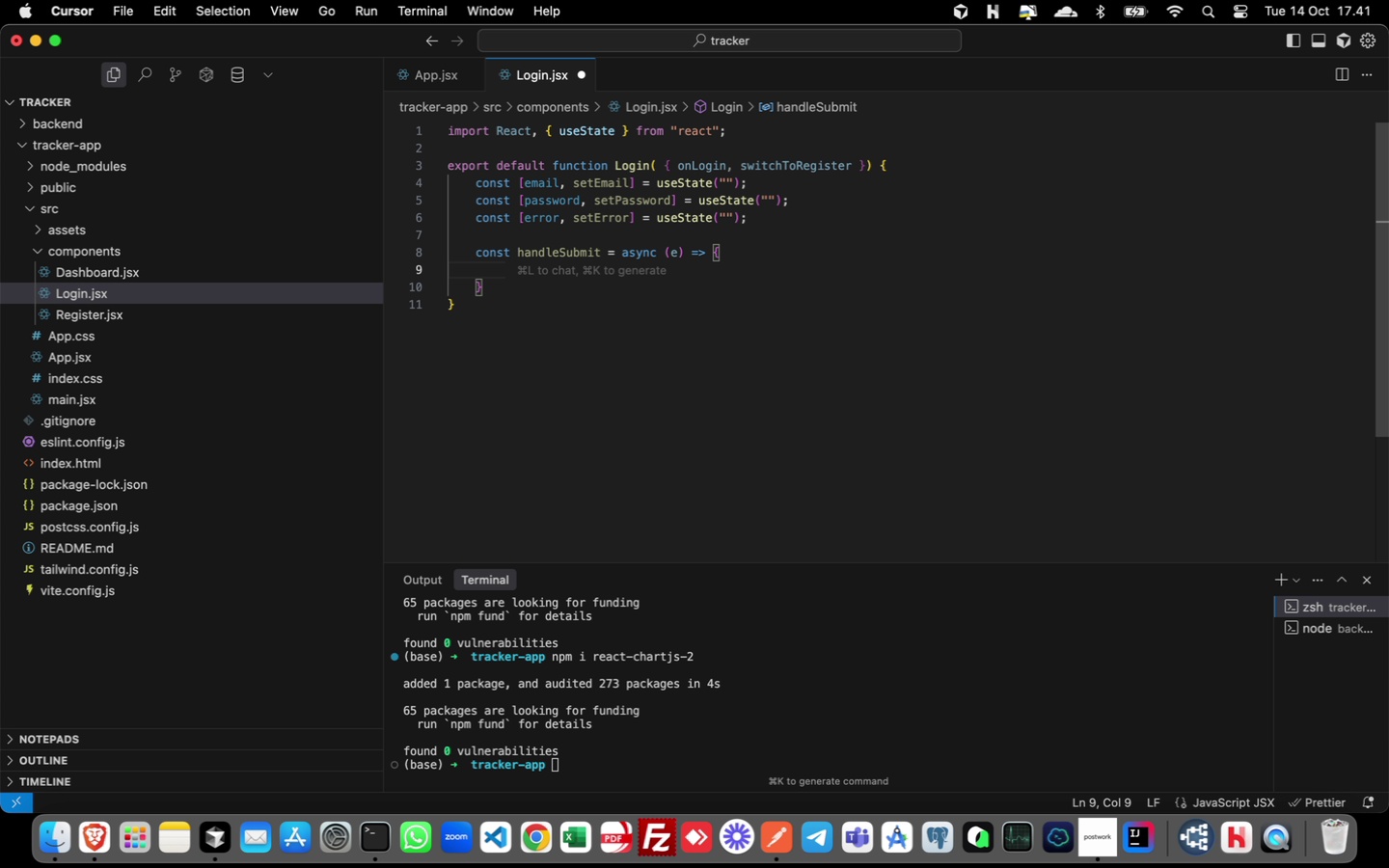 
type(e.preventDefault)
 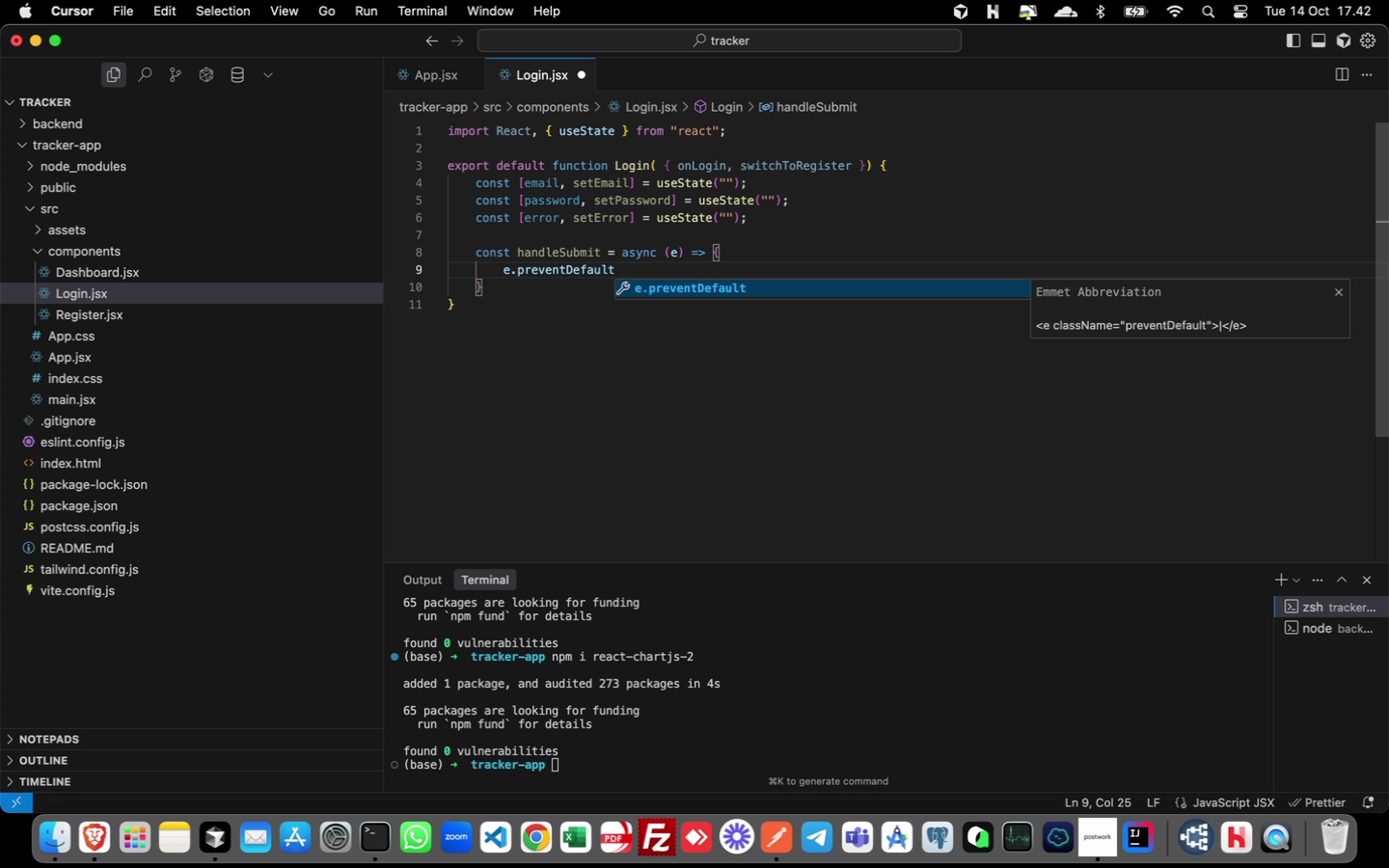 
key(Enter)
 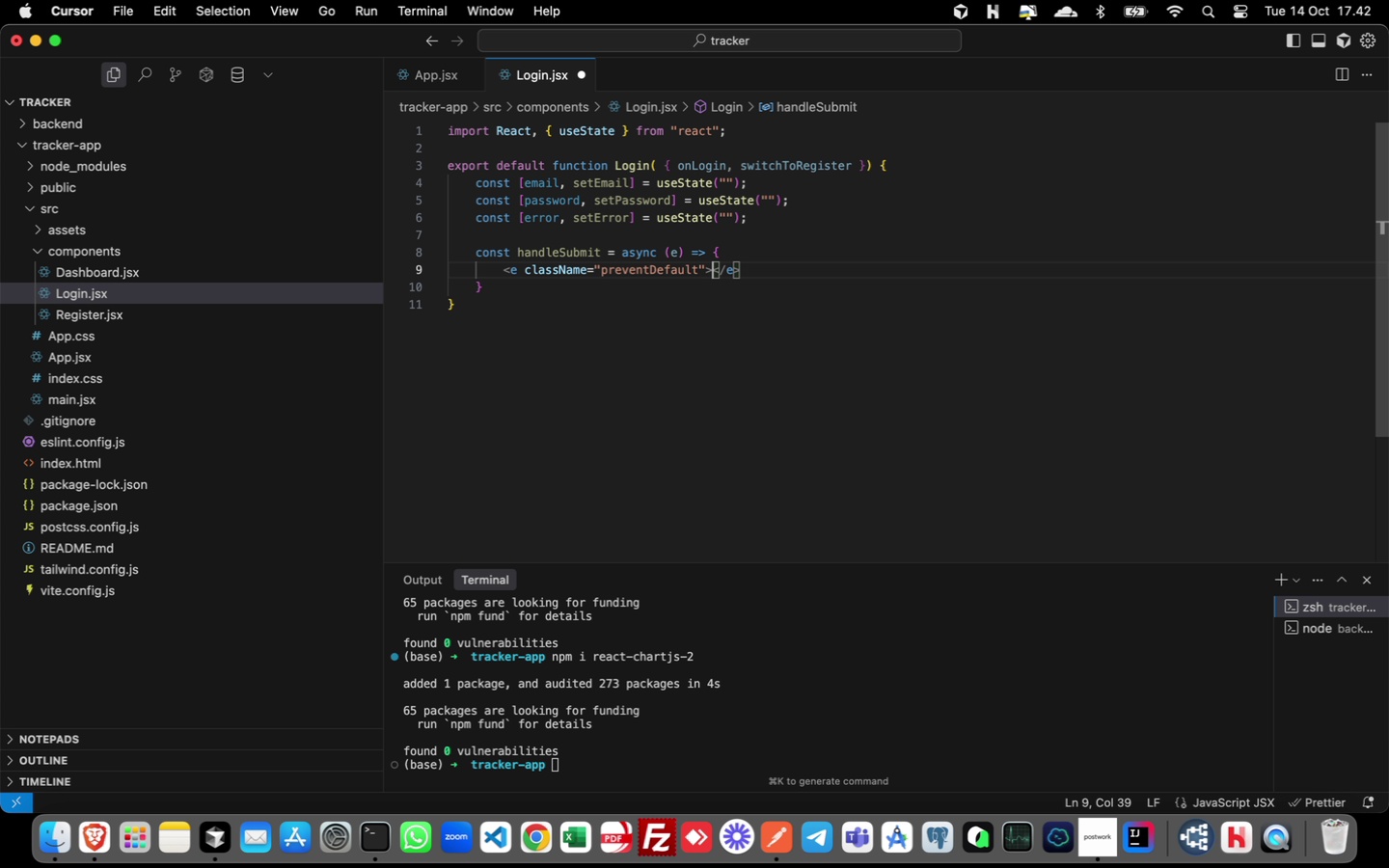 
key(Meta+Z)
 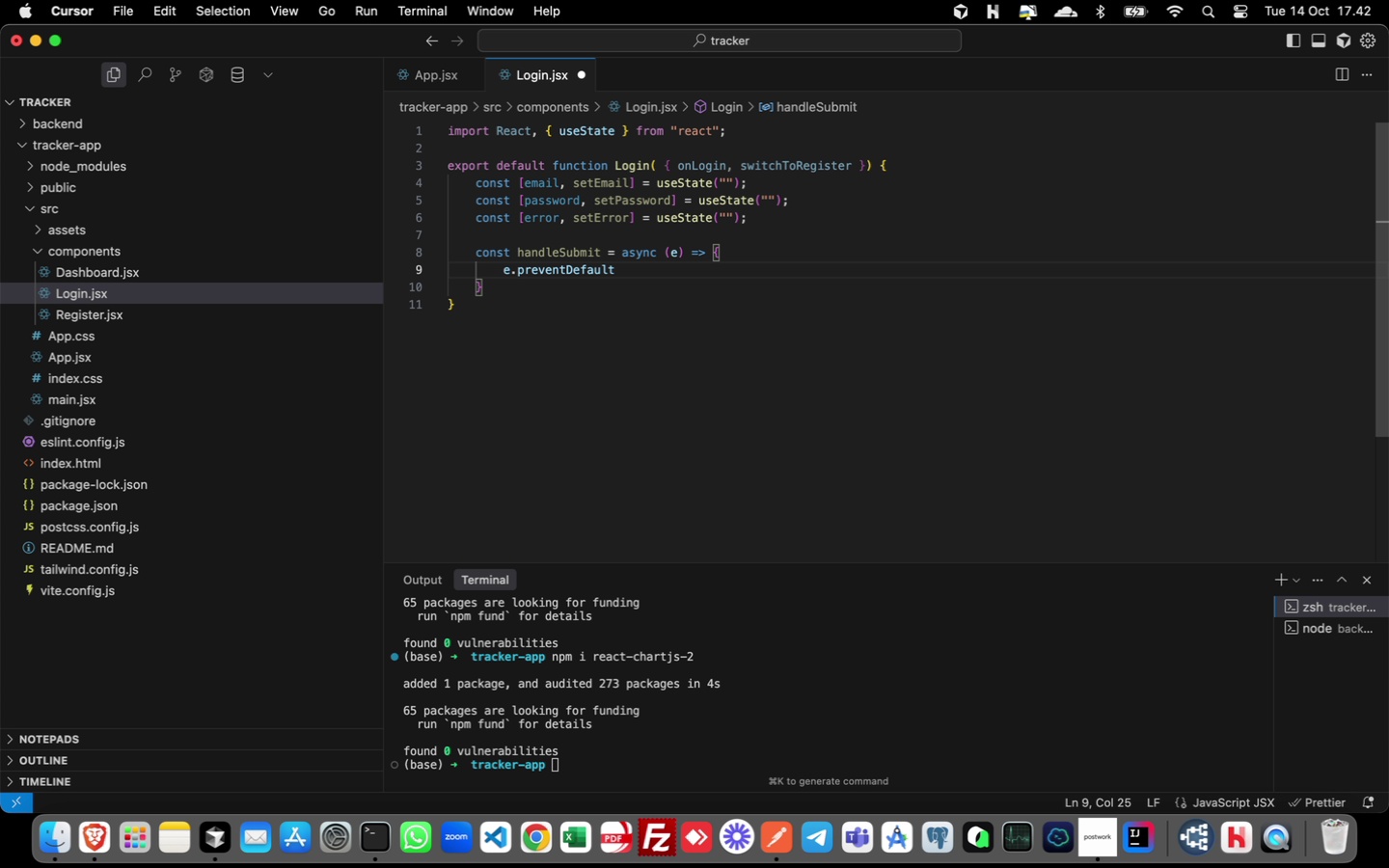 
type(();)
 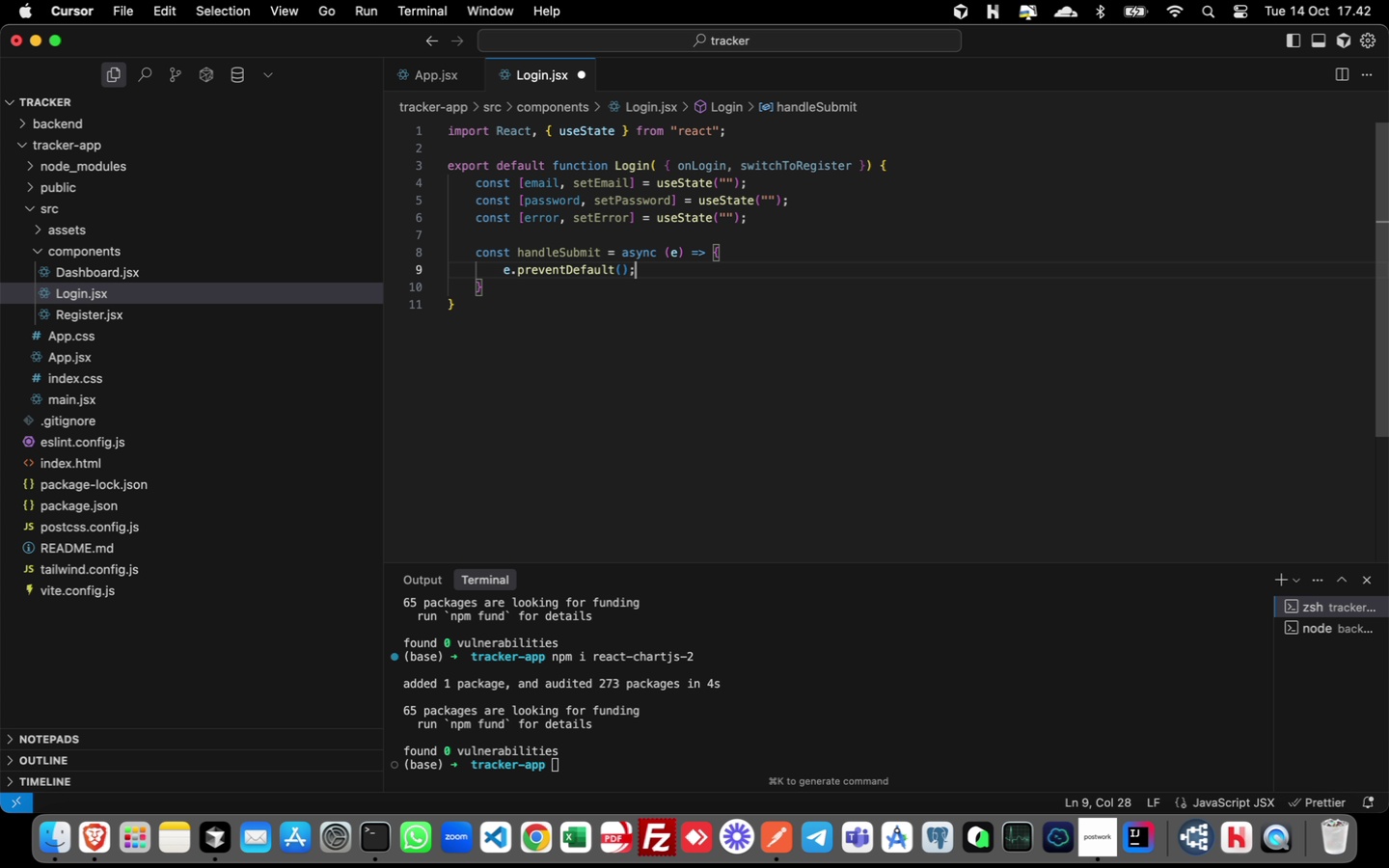 
key(Enter)
 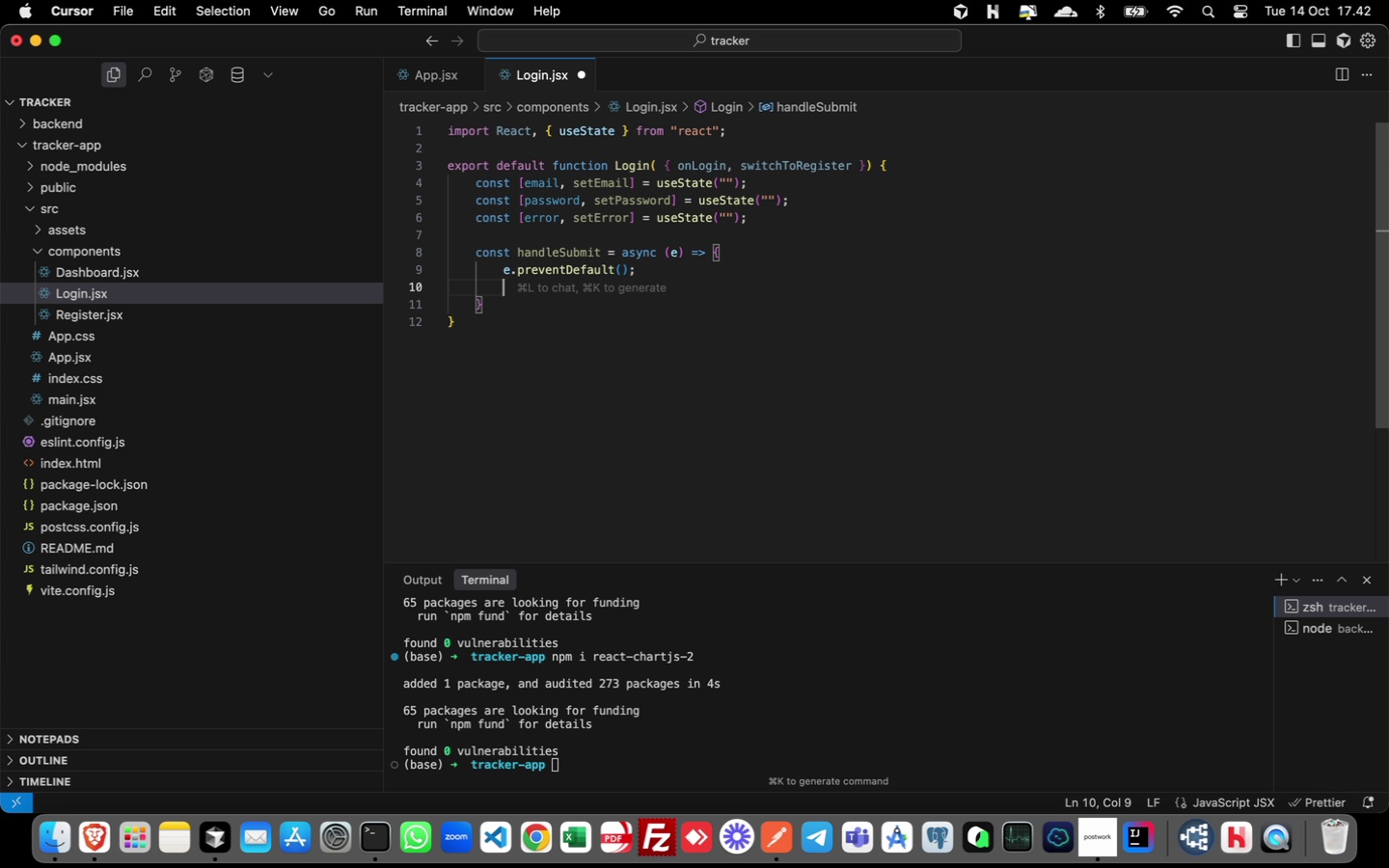 
hold_key(key=S, duration=0.35)
 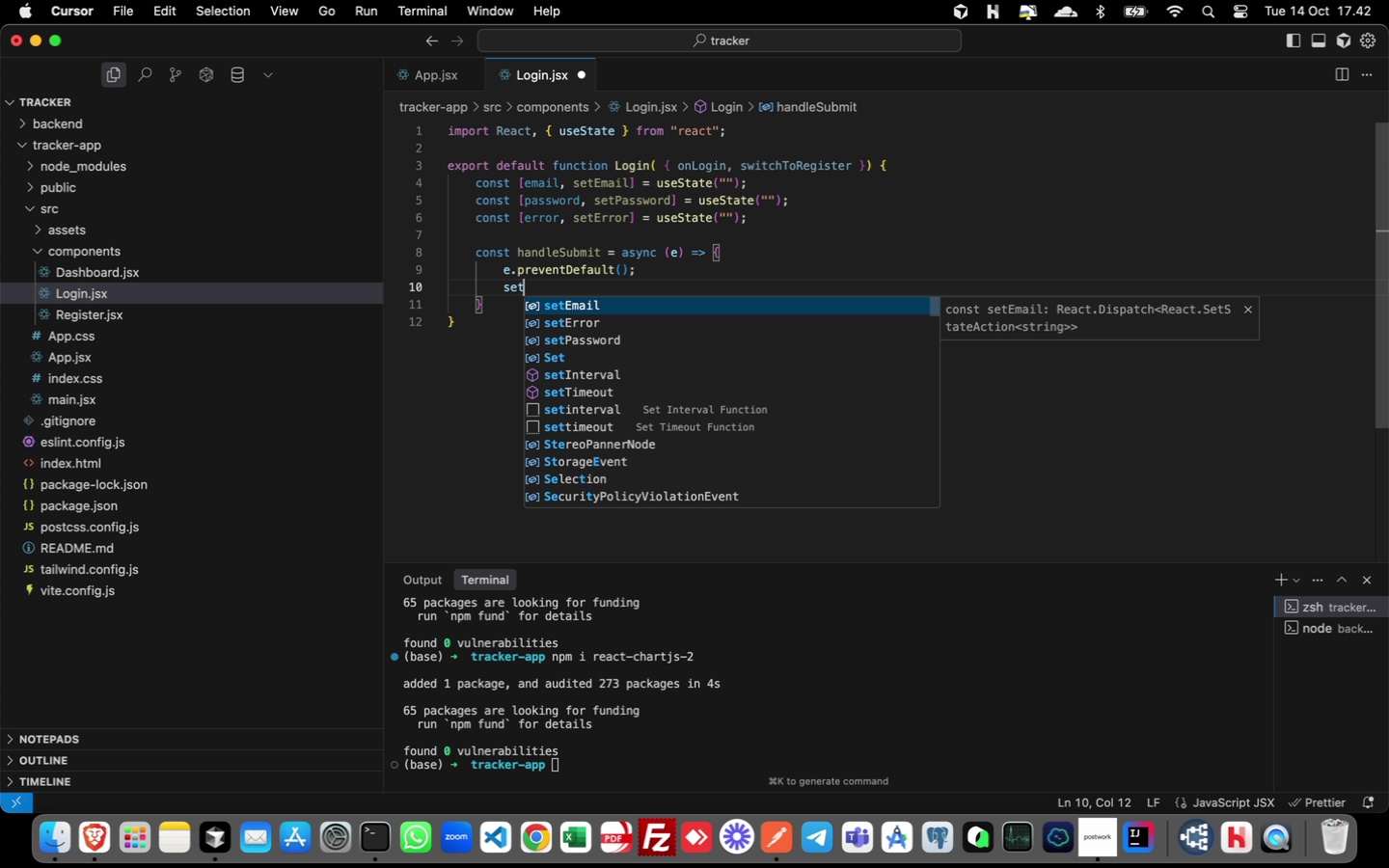 
type(etErr)
 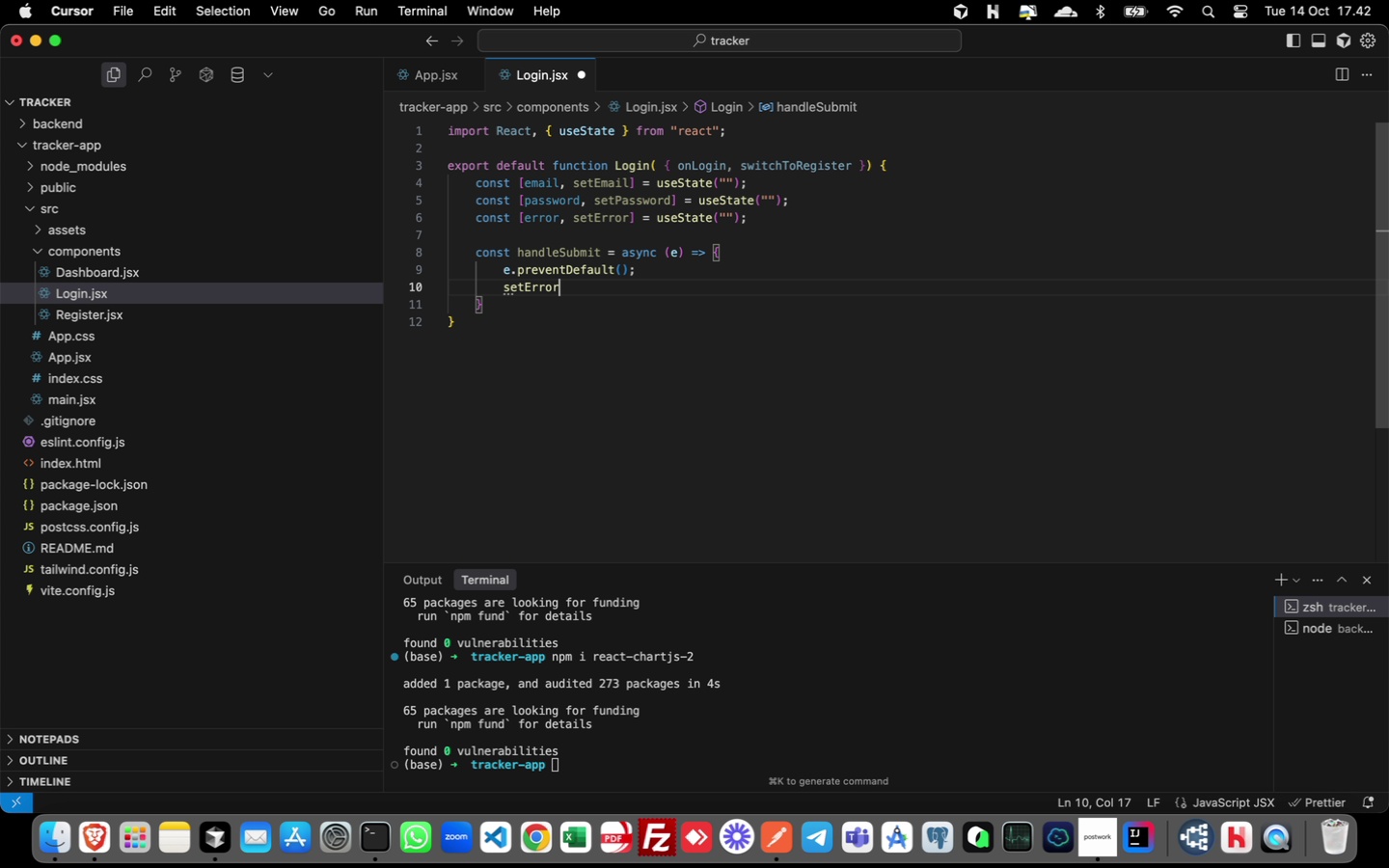 
 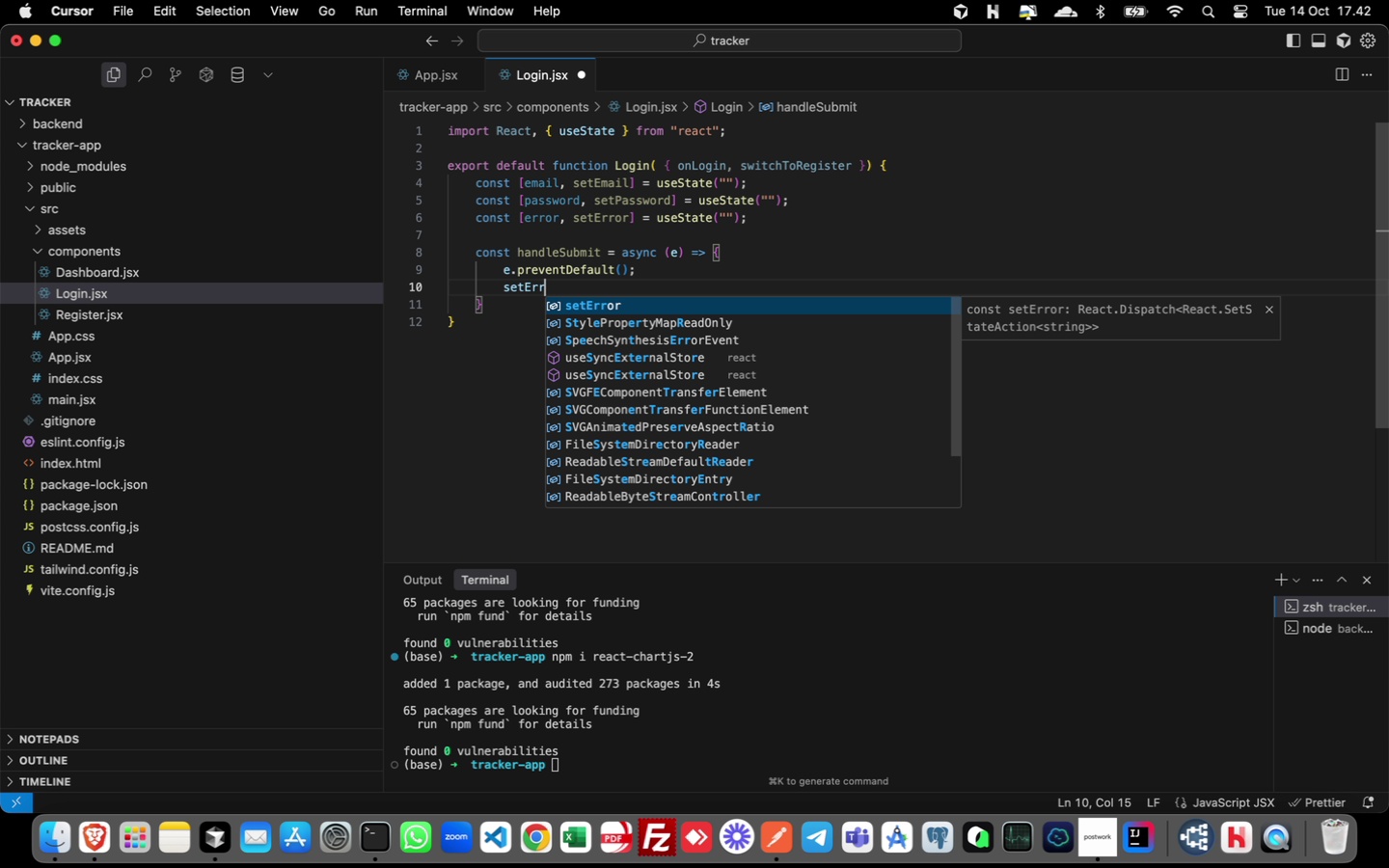 
key(Enter)
 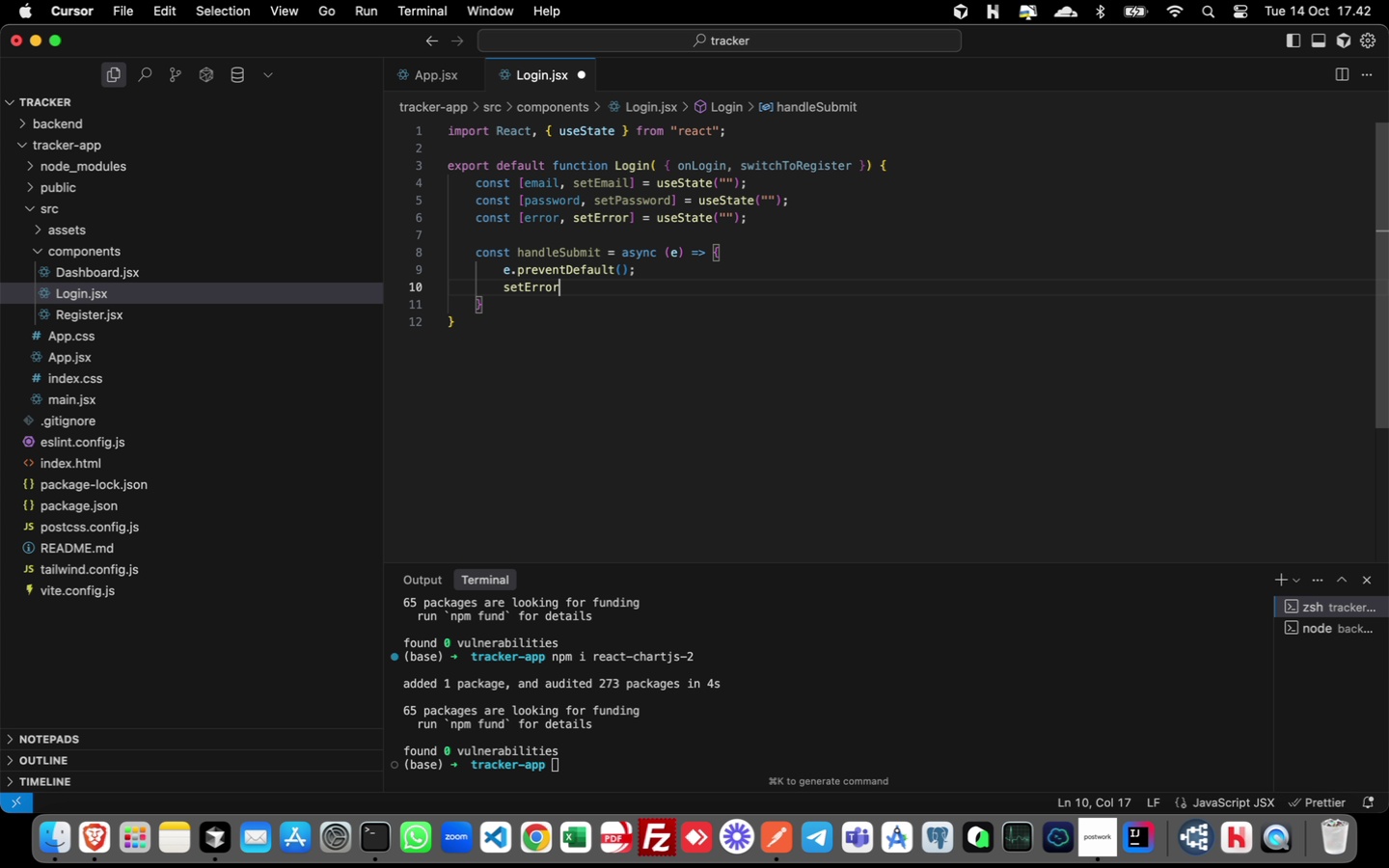 
key(Shift+9)
 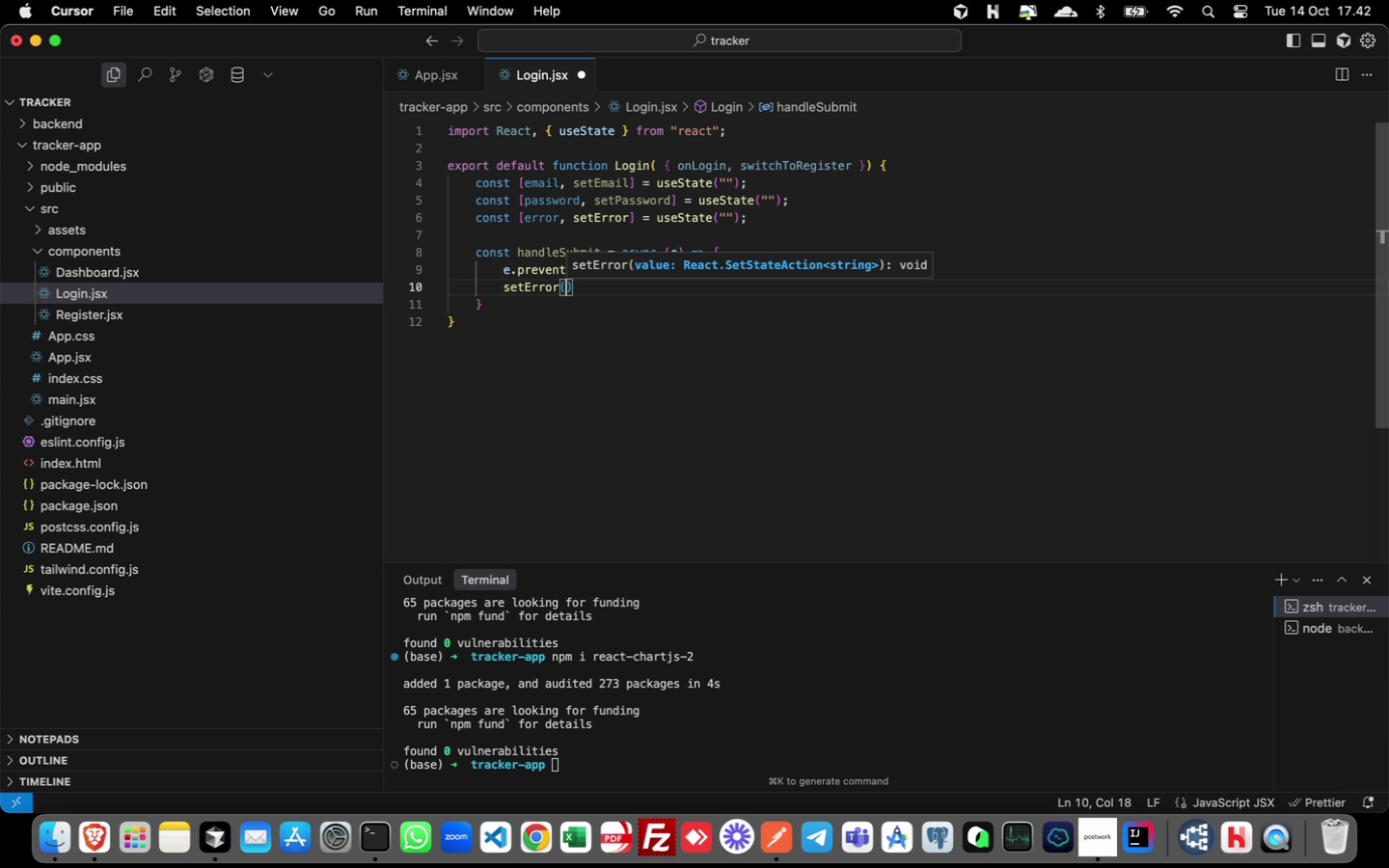 
key(Shift+Quote)
 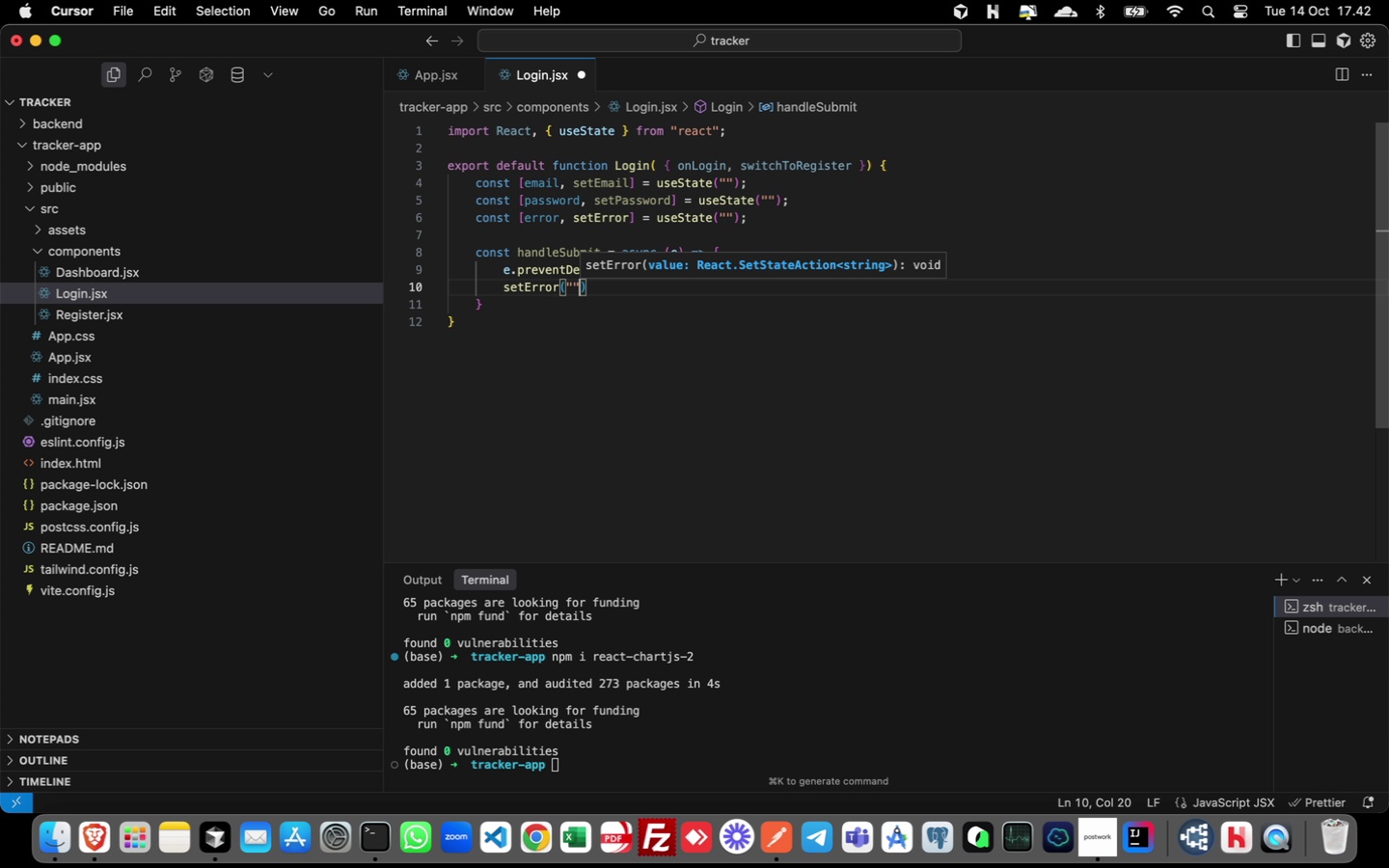 
key(Shift+Quote)
 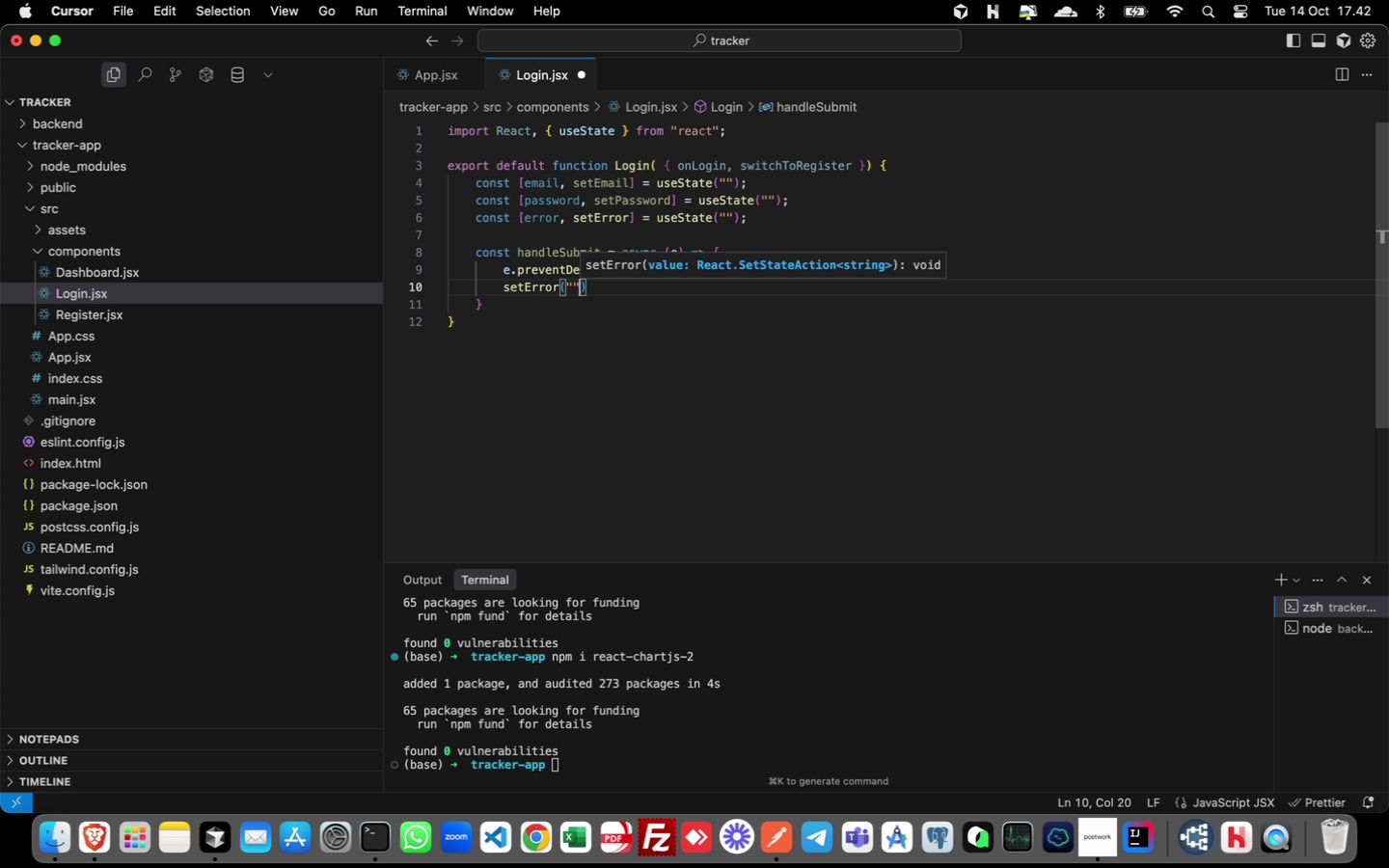 
key(ArrowRight)
 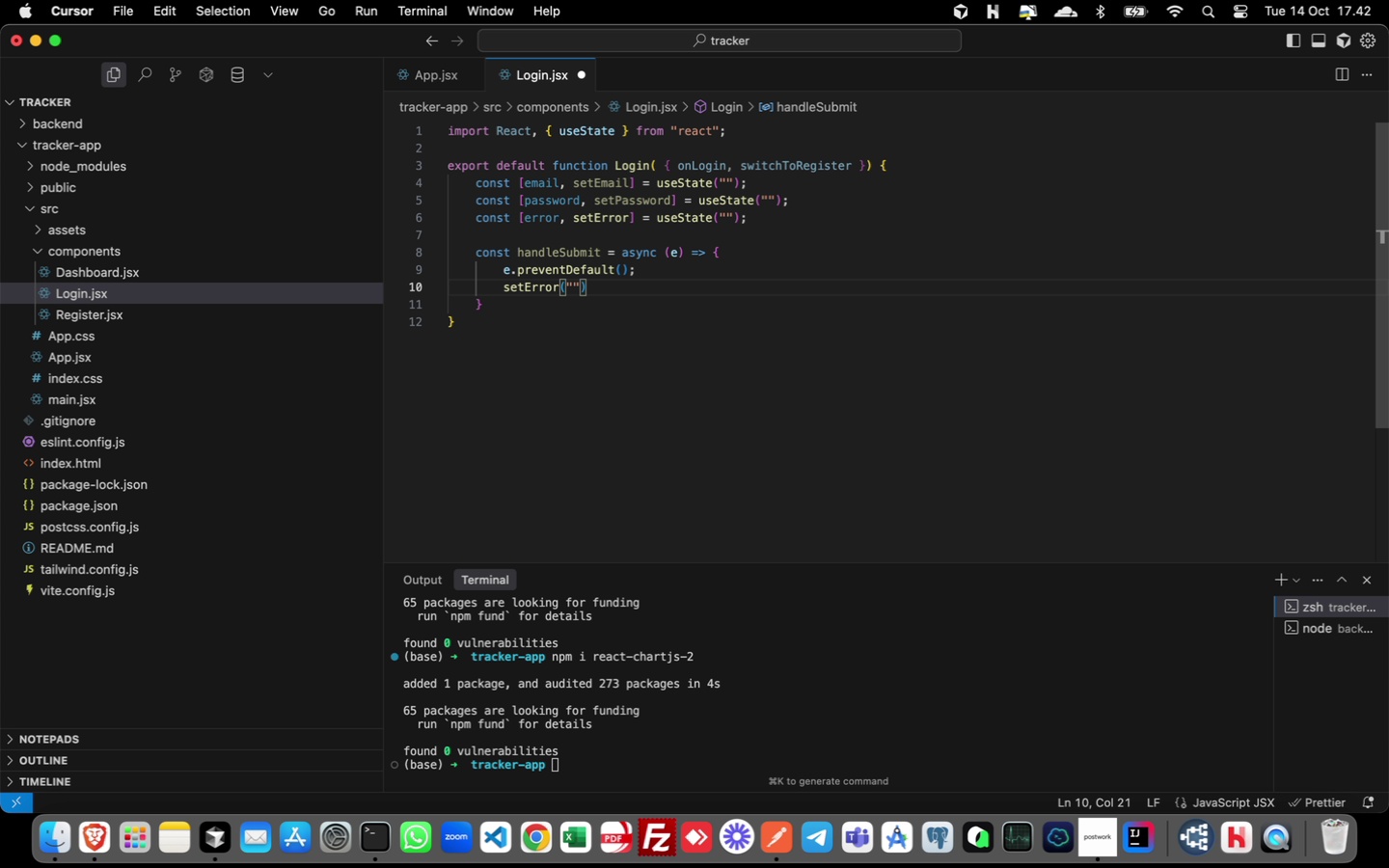 
key(Semicolon)
 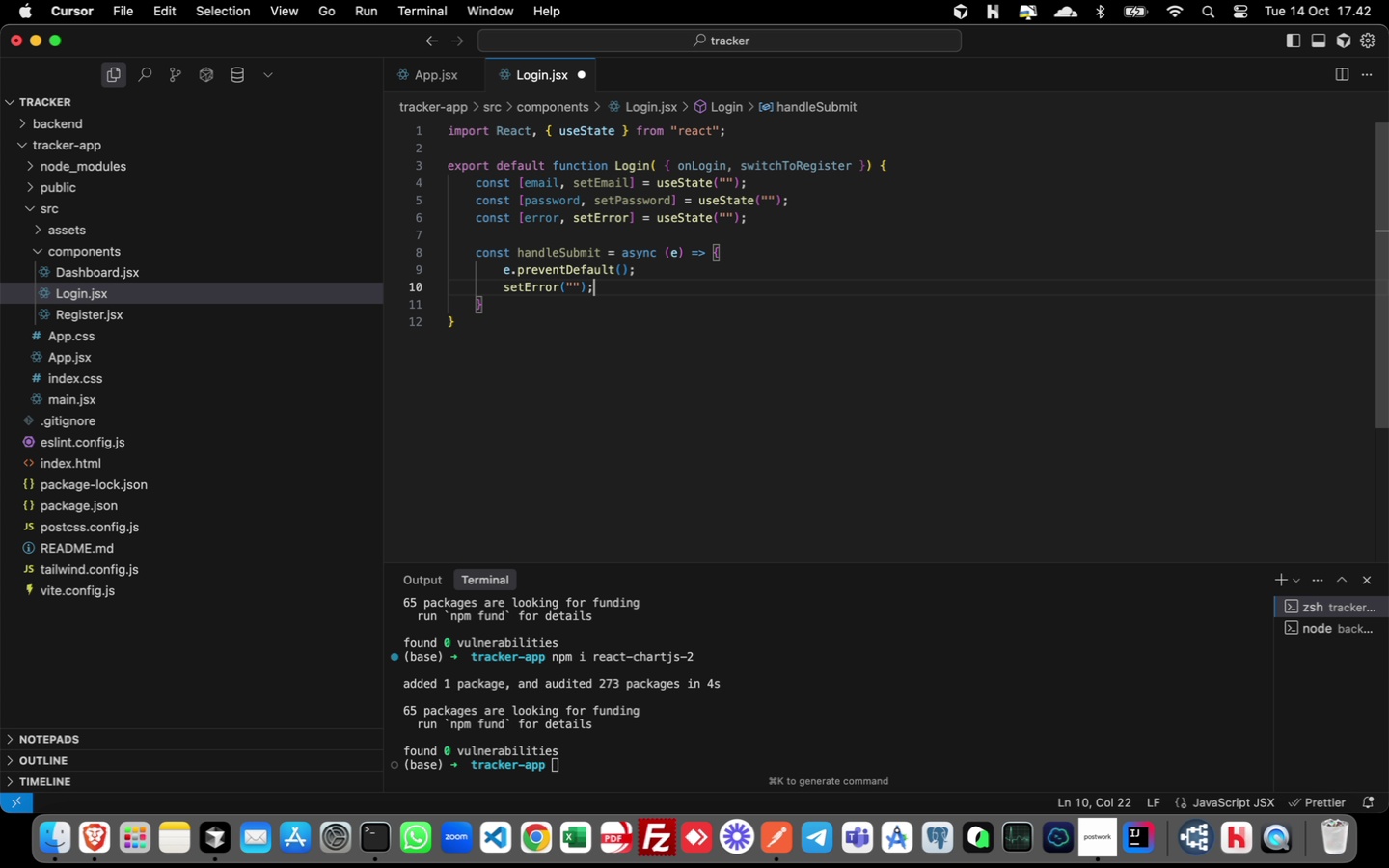 
key(Enter)
 